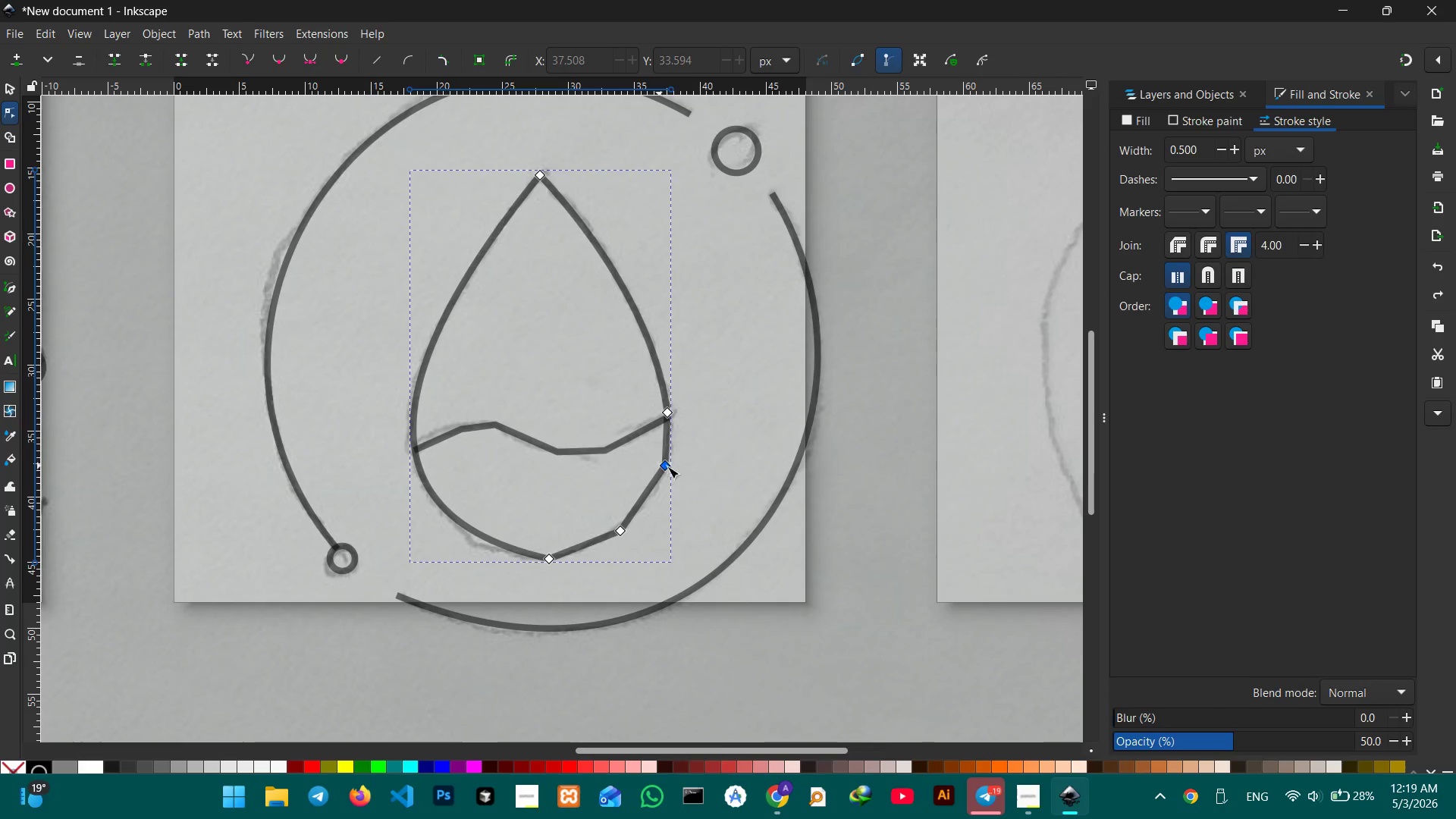 
left_click([671, 468])
 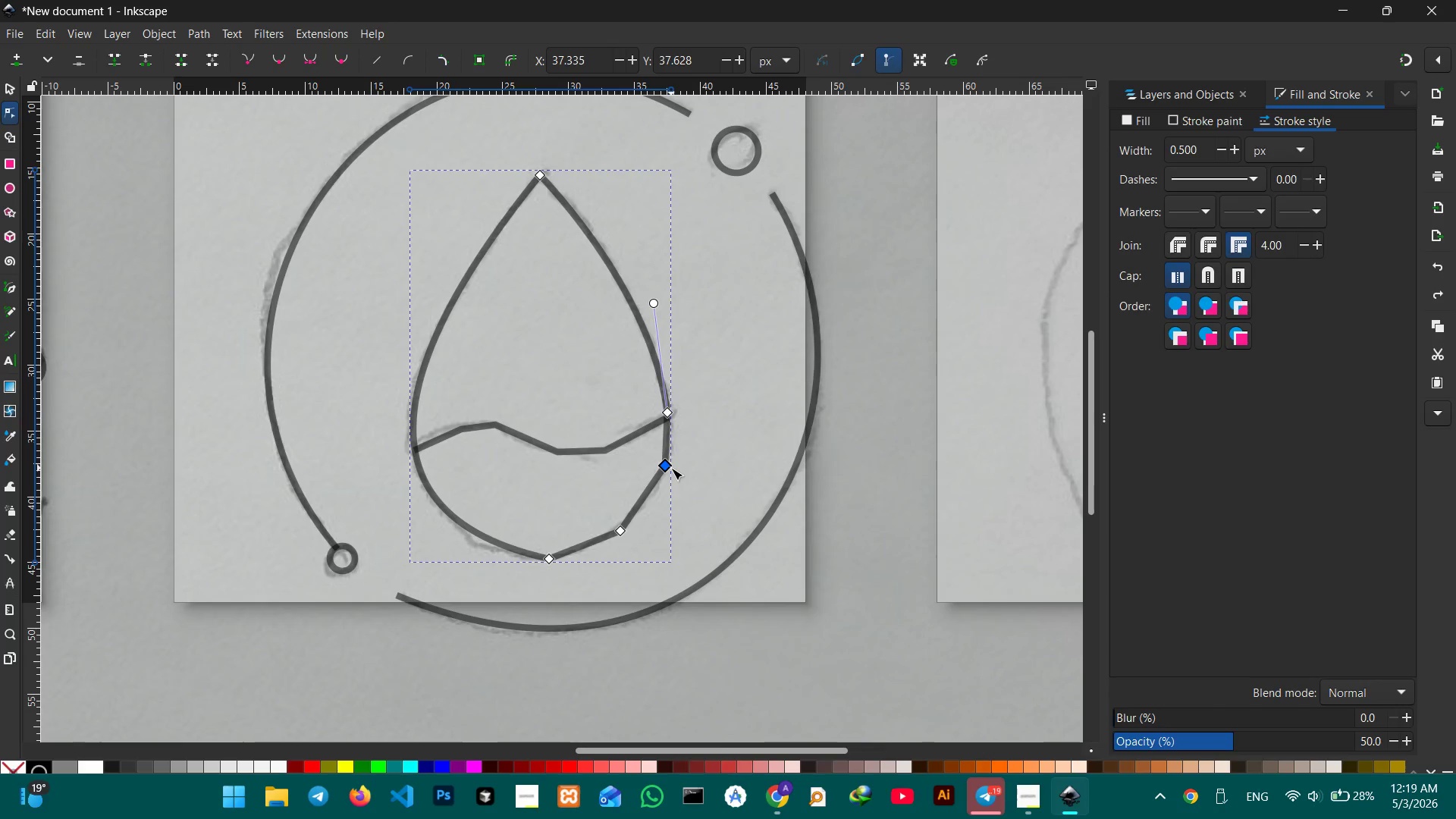 
key(Backspace)
 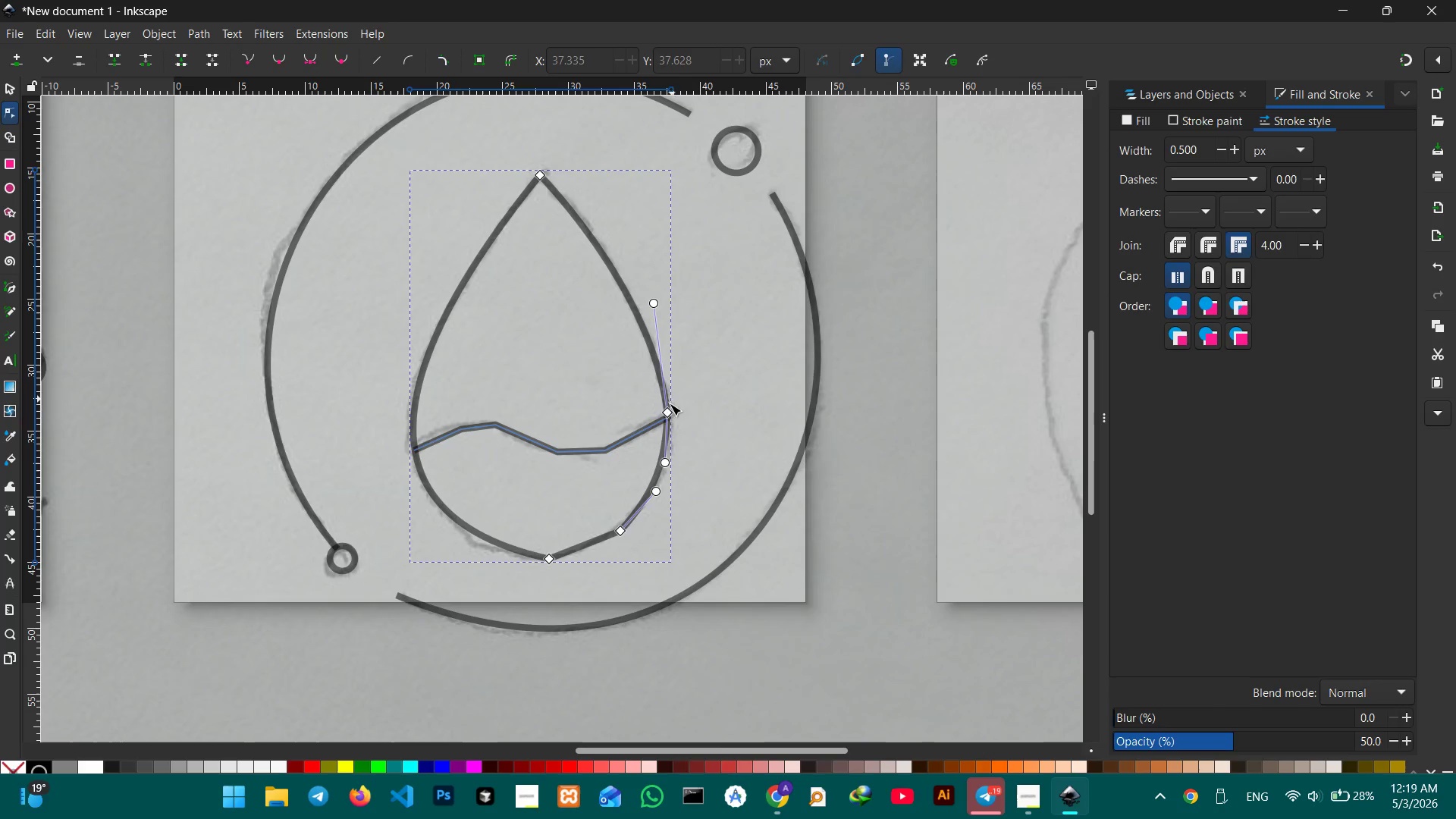 
left_click([668, 410])
 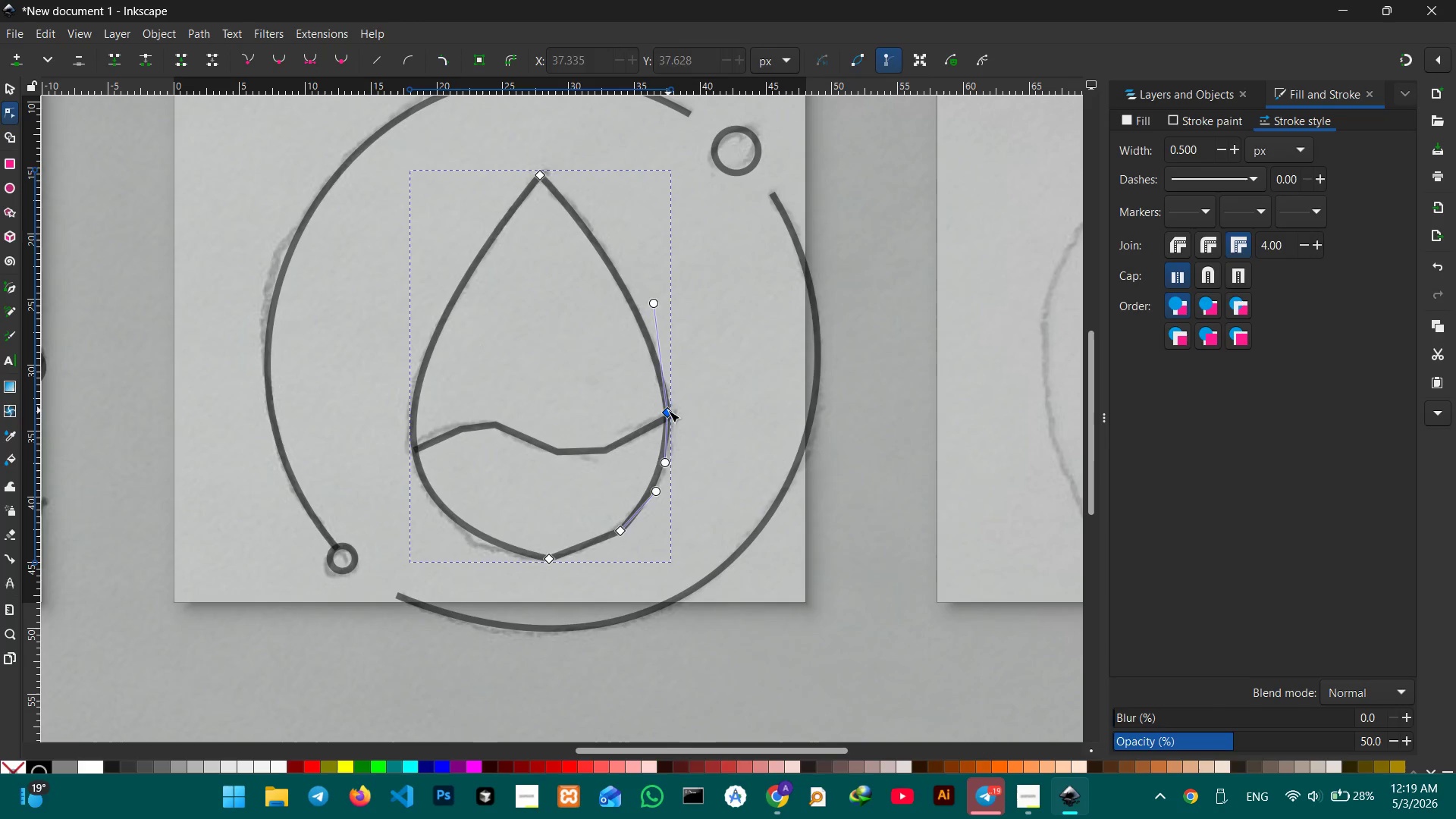 
key(Backspace)
 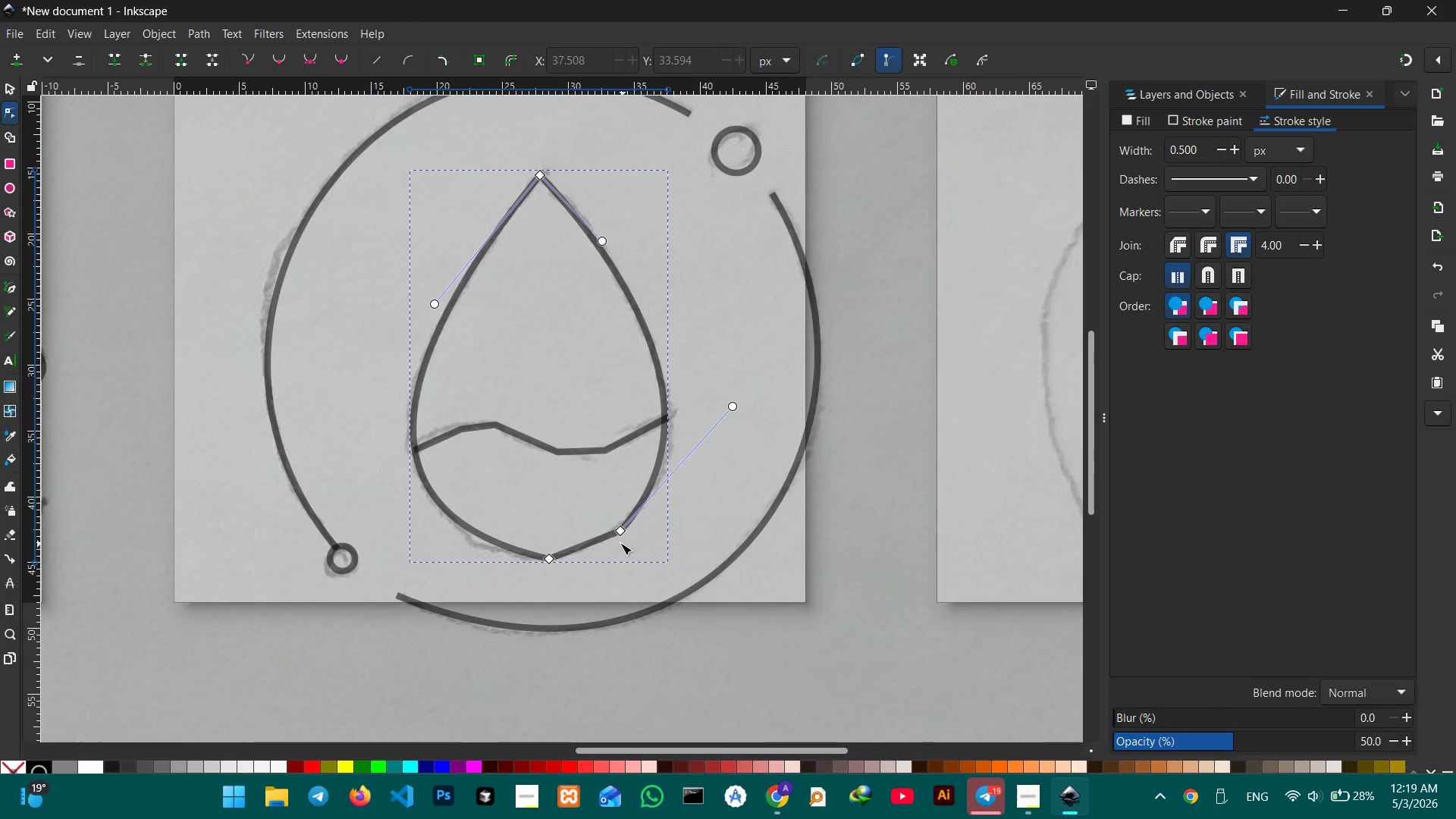 
left_click([620, 534])
 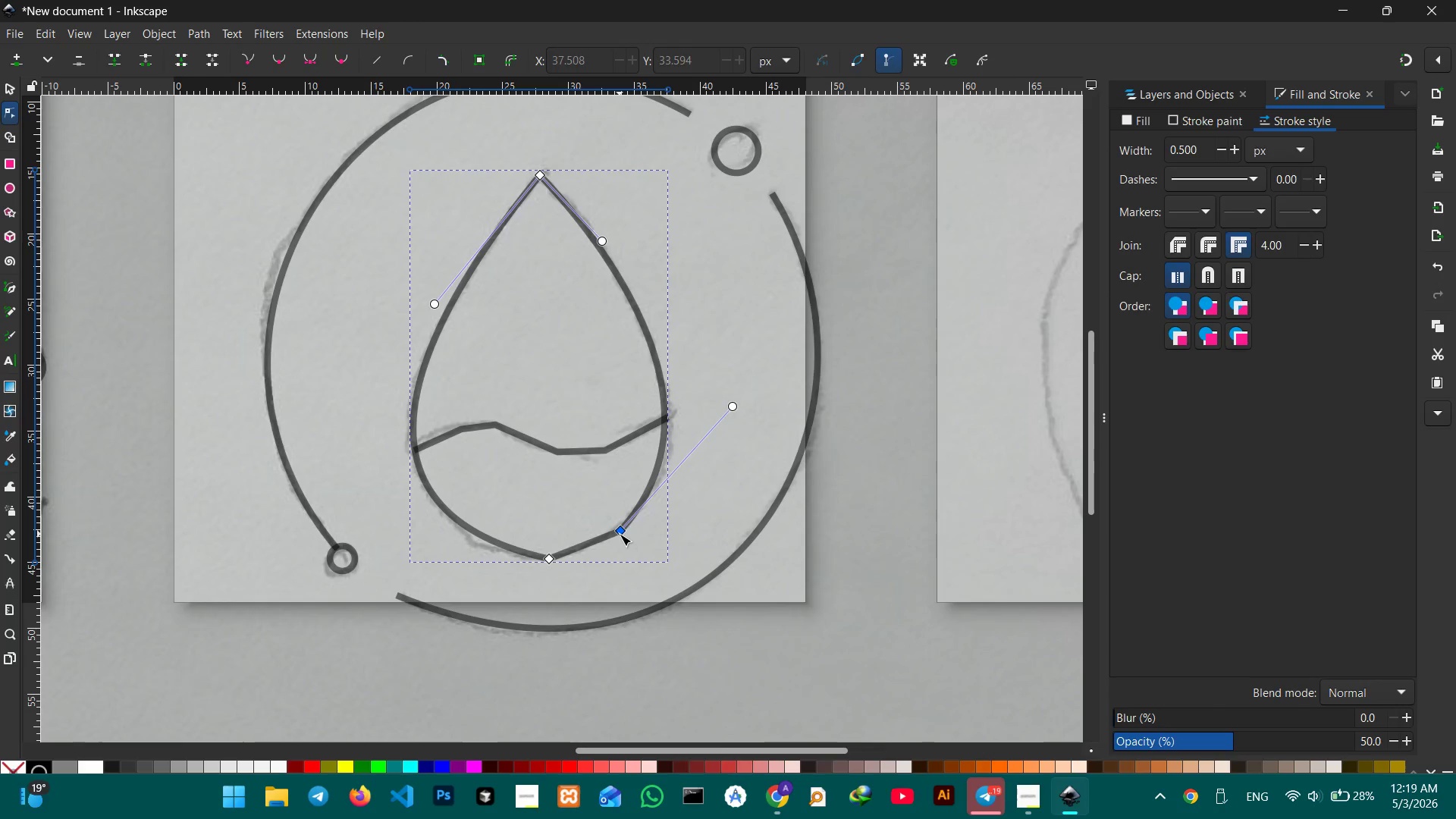 
key(Backspace)
 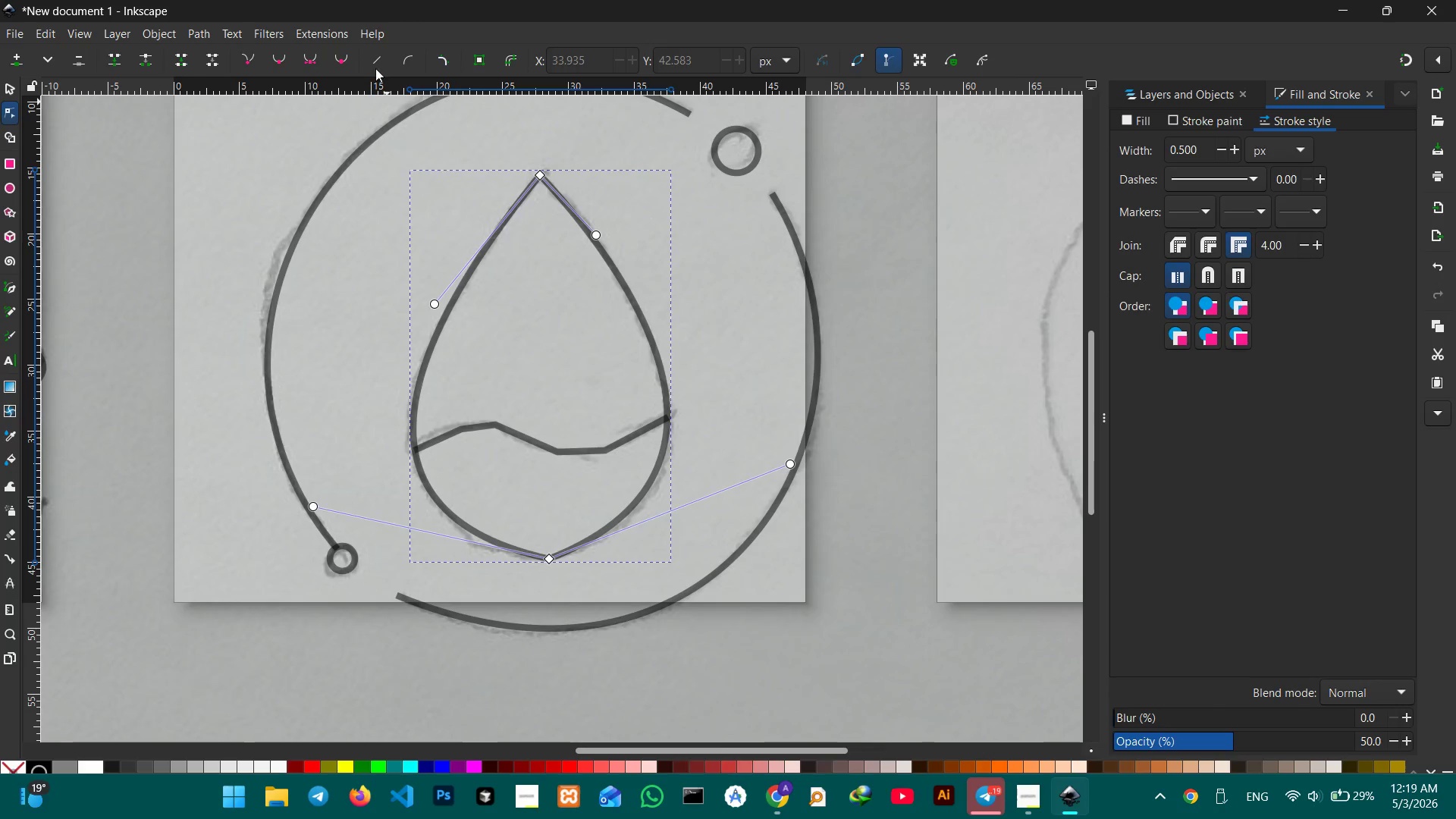 
left_click([276, 56])
 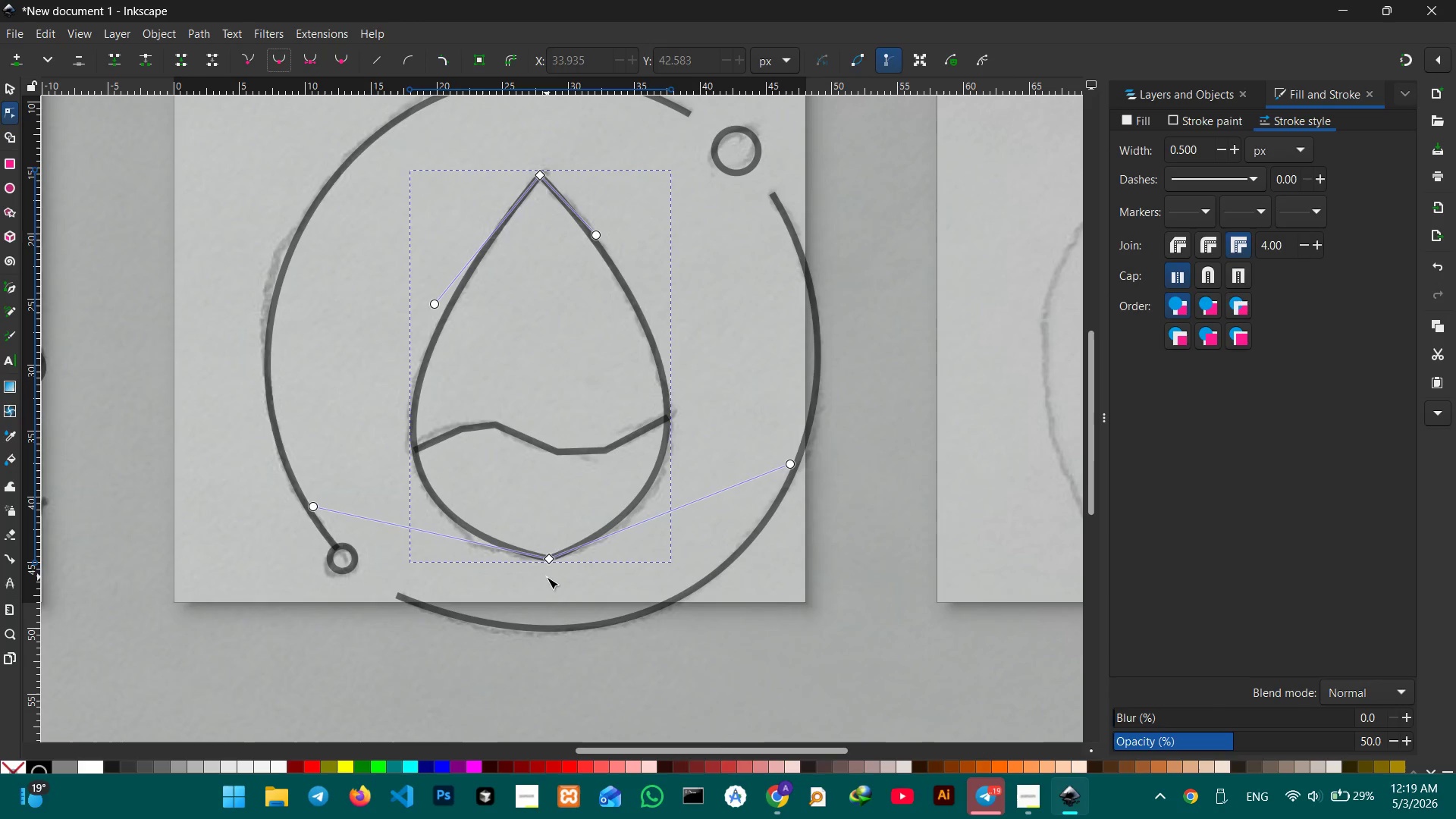 
left_click([551, 557])
 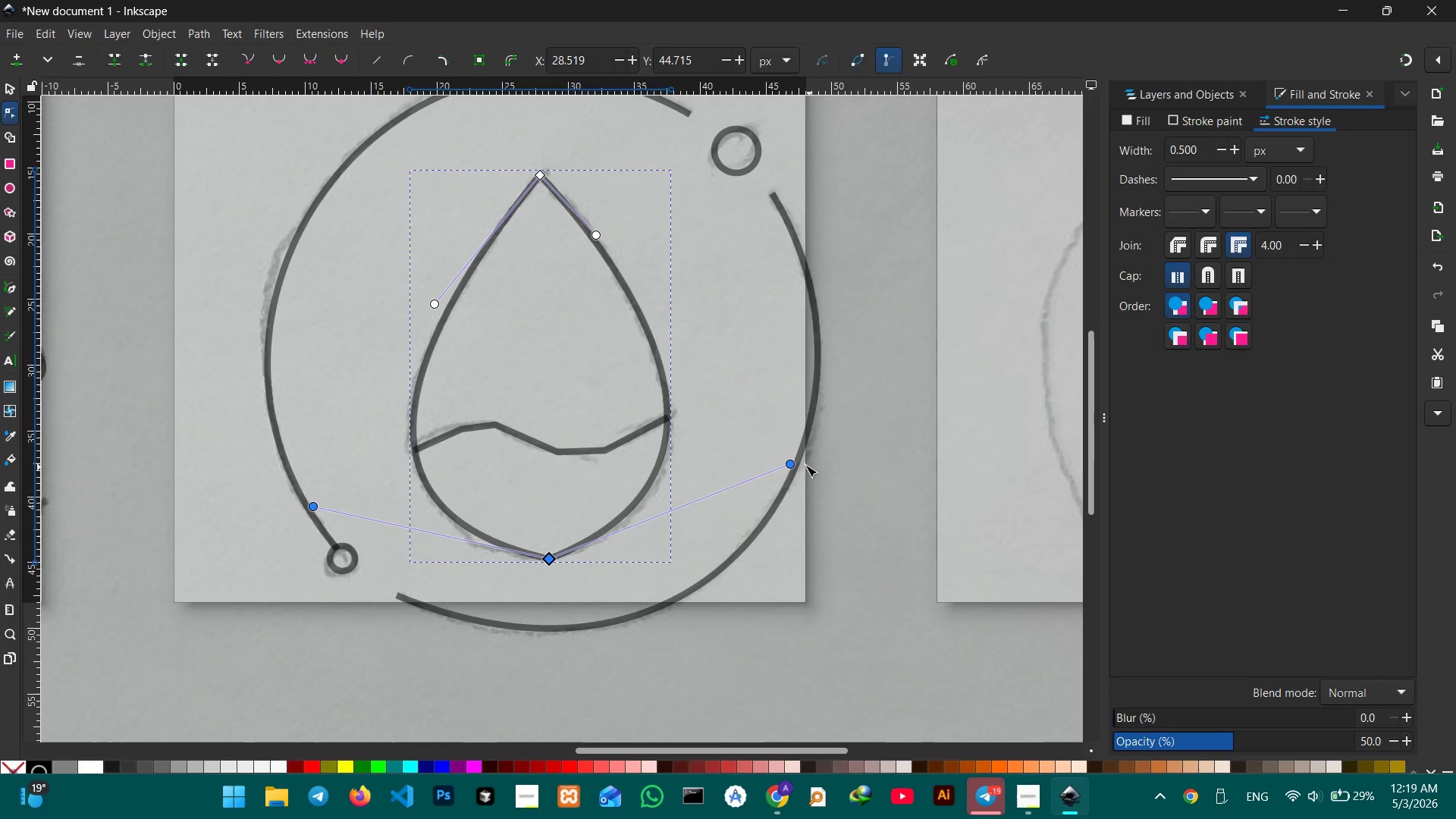 
left_click_drag(start_coordinate=[795, 461], to_coordinate=[801, 494])
 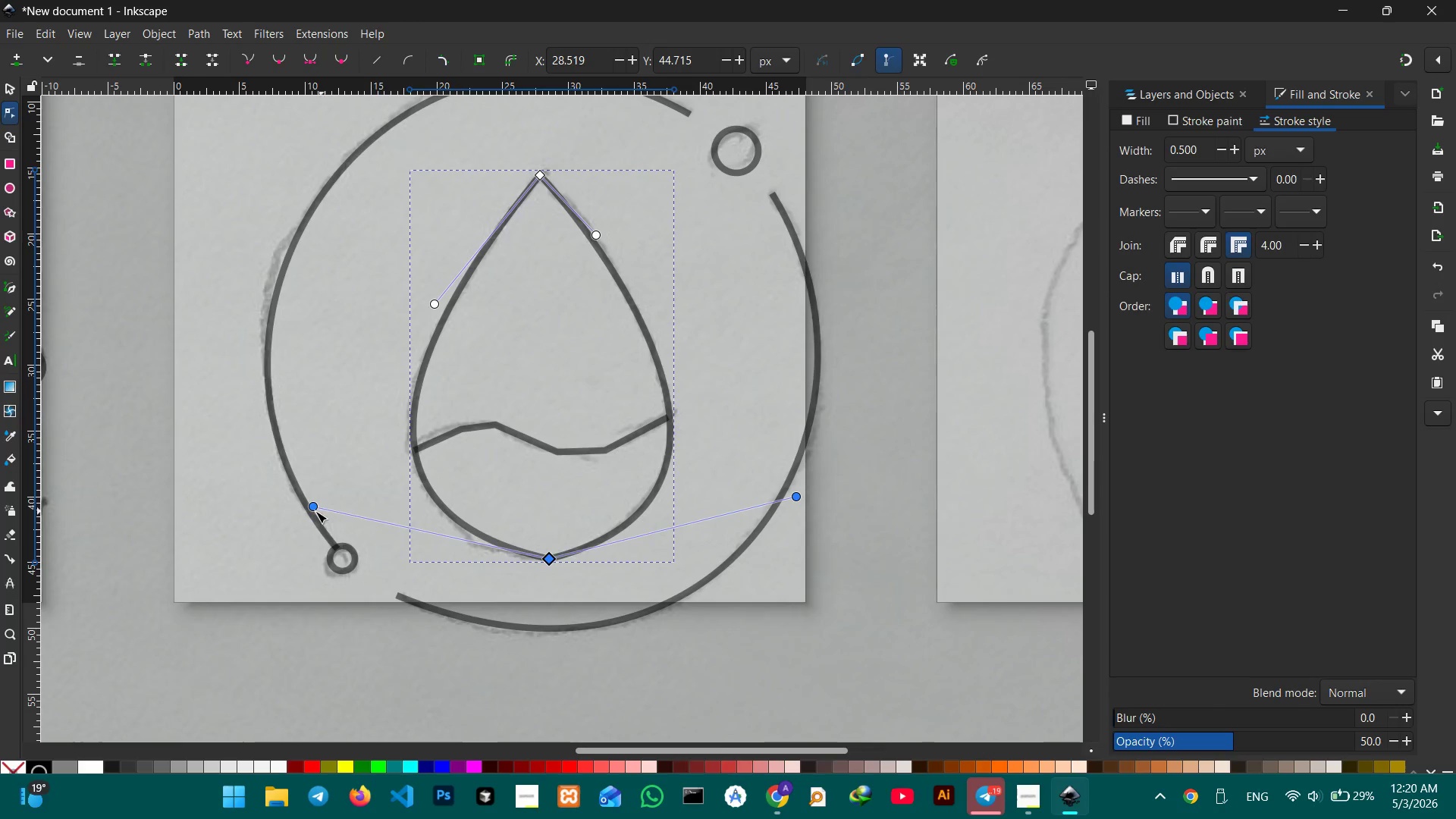 
left_click_drag(start_coordinate=[315, 511], to_coordinate=[318, 536])
 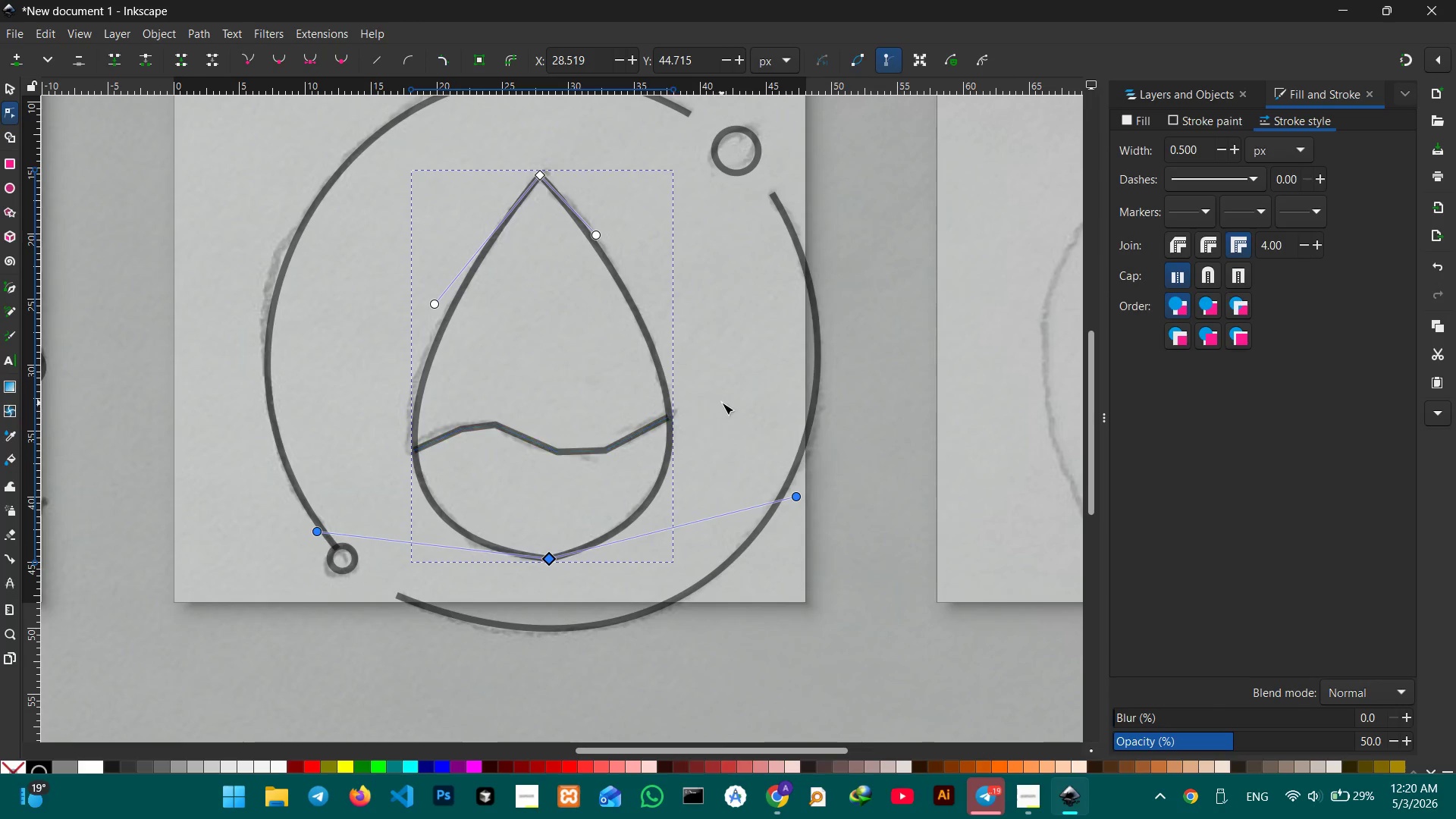 
left_click([723, 403])
 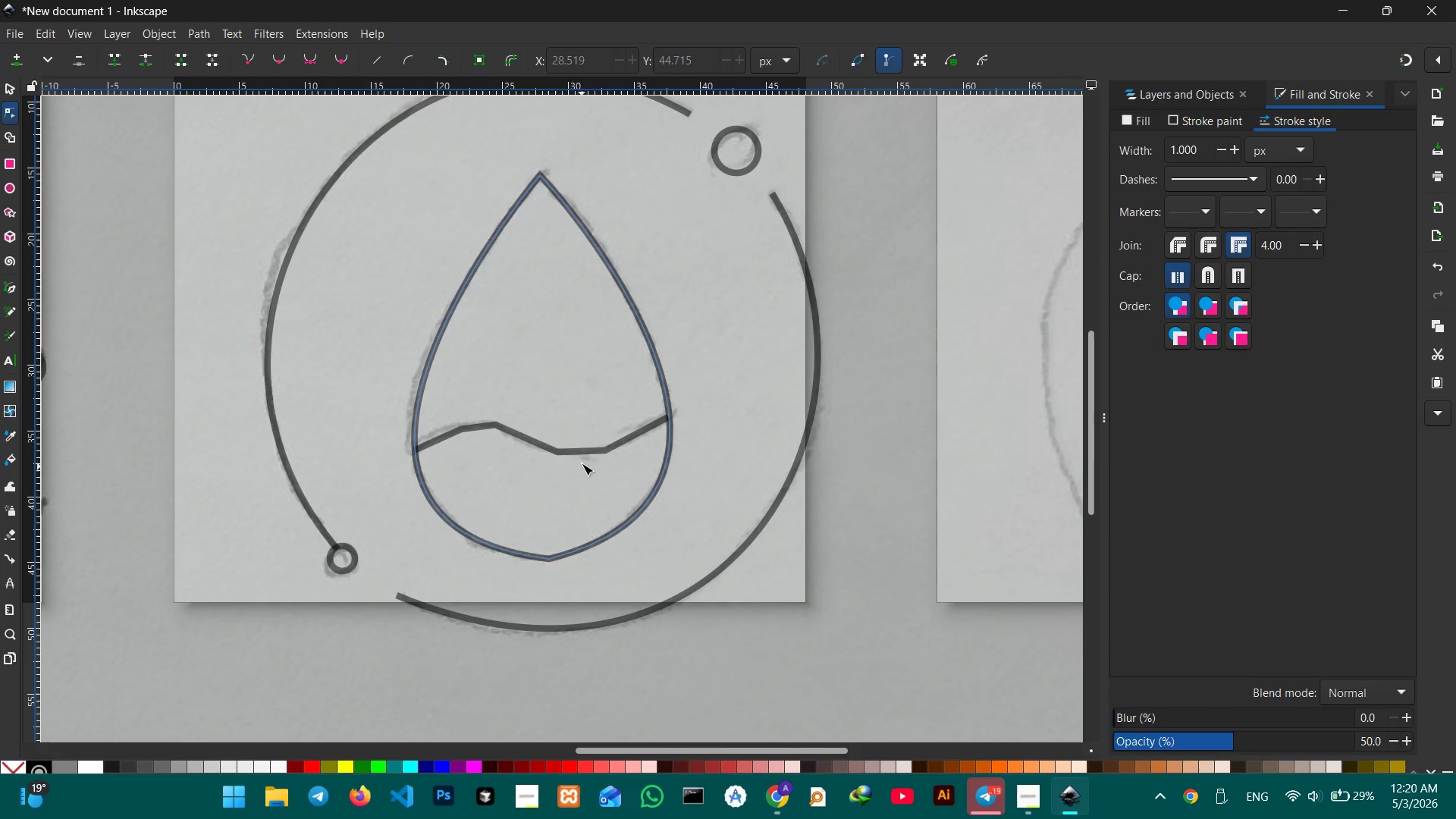 
left_click([592, 451])
 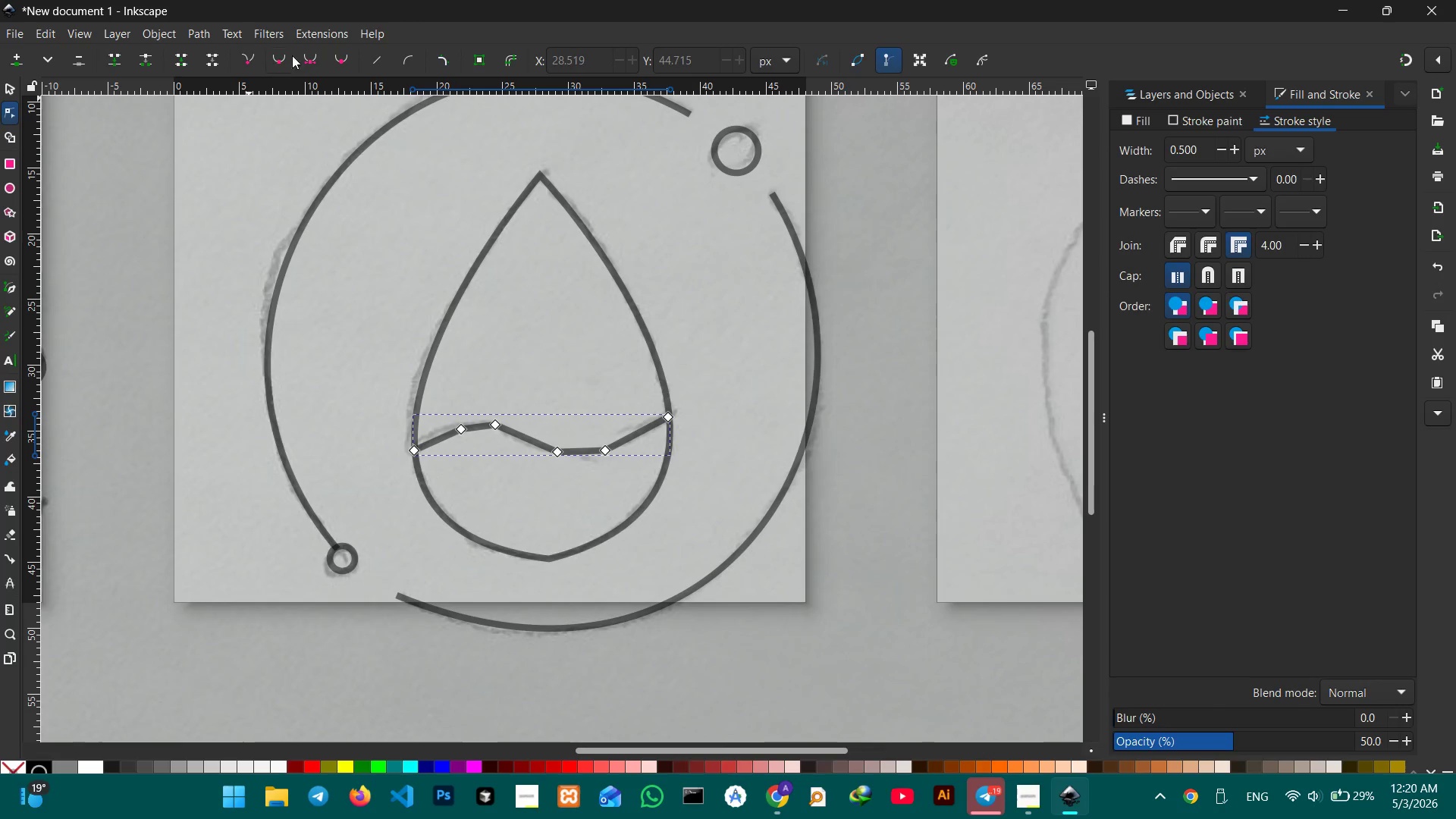 
left_click([283, 61])
 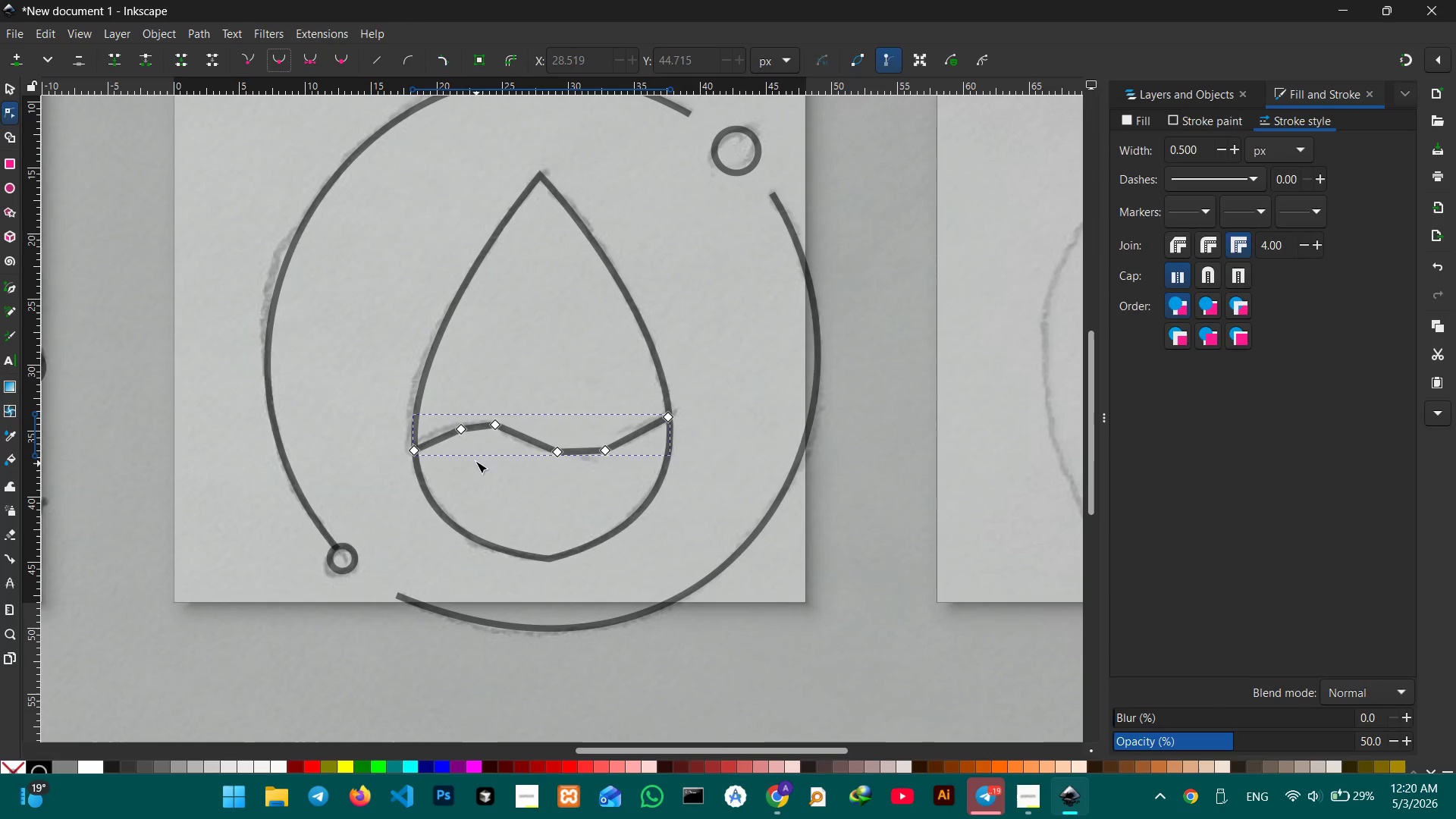 
left_click([461, 432])
 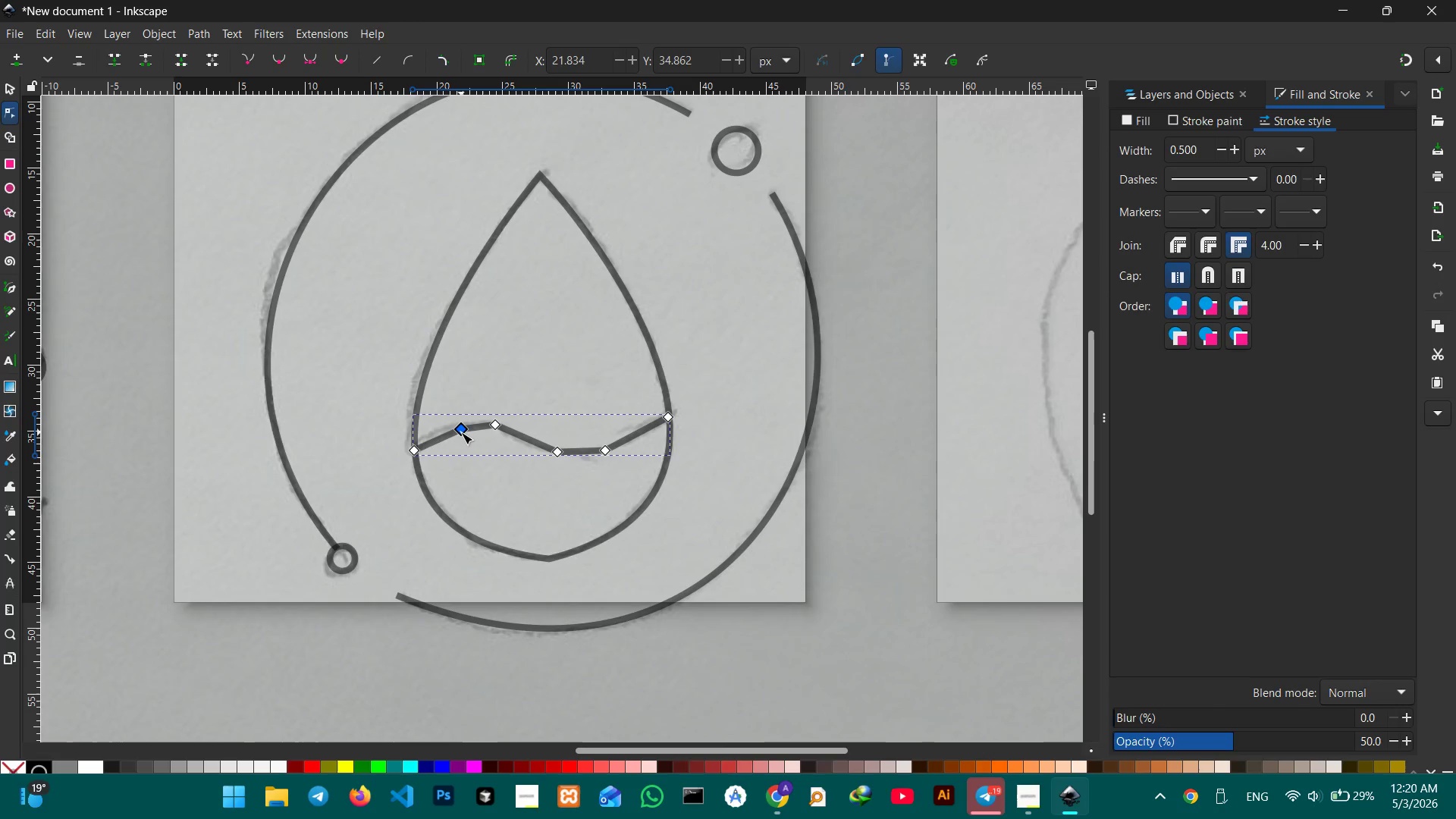 
key(Backspace)
 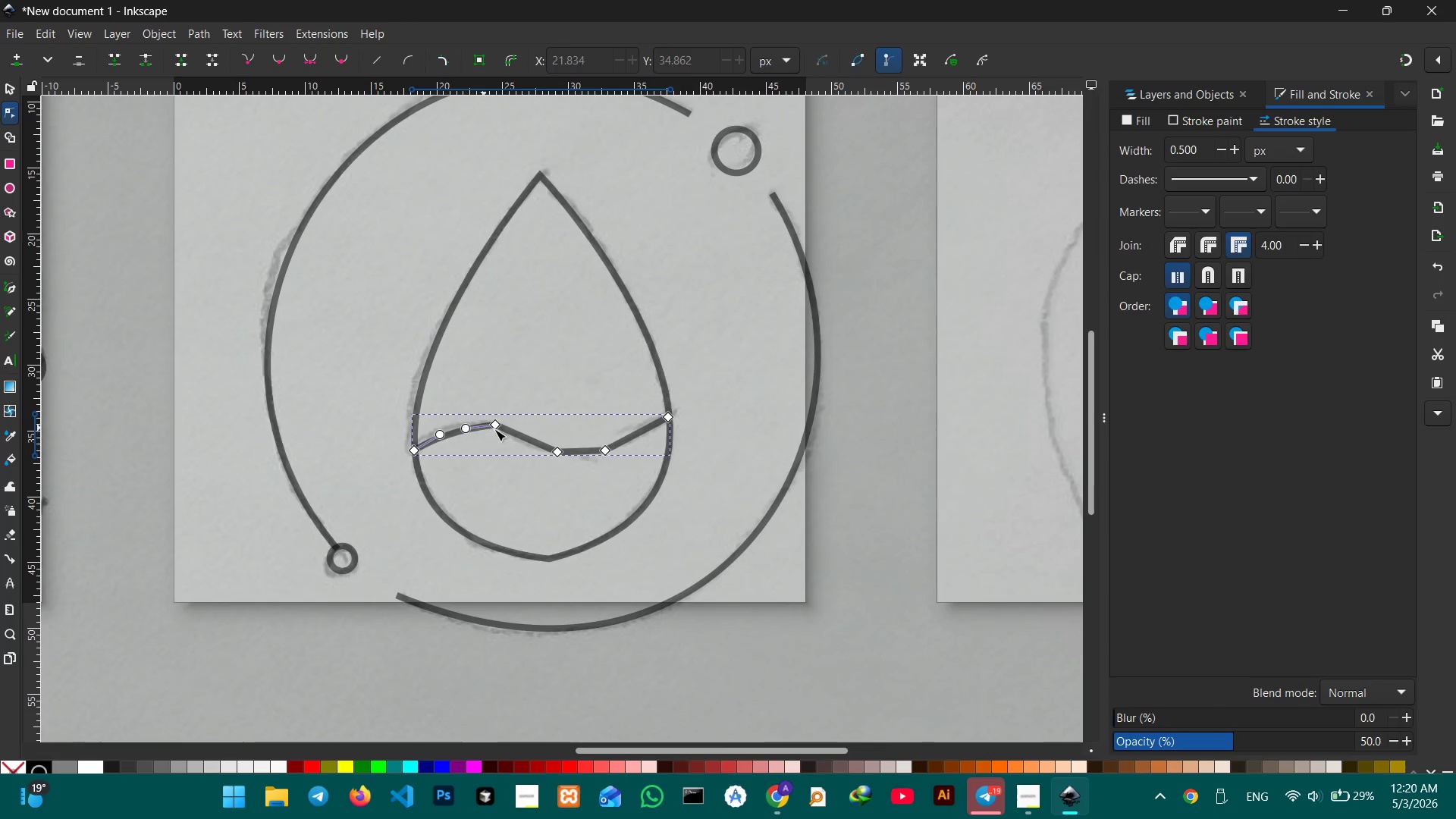 
left_click([498, 429])
 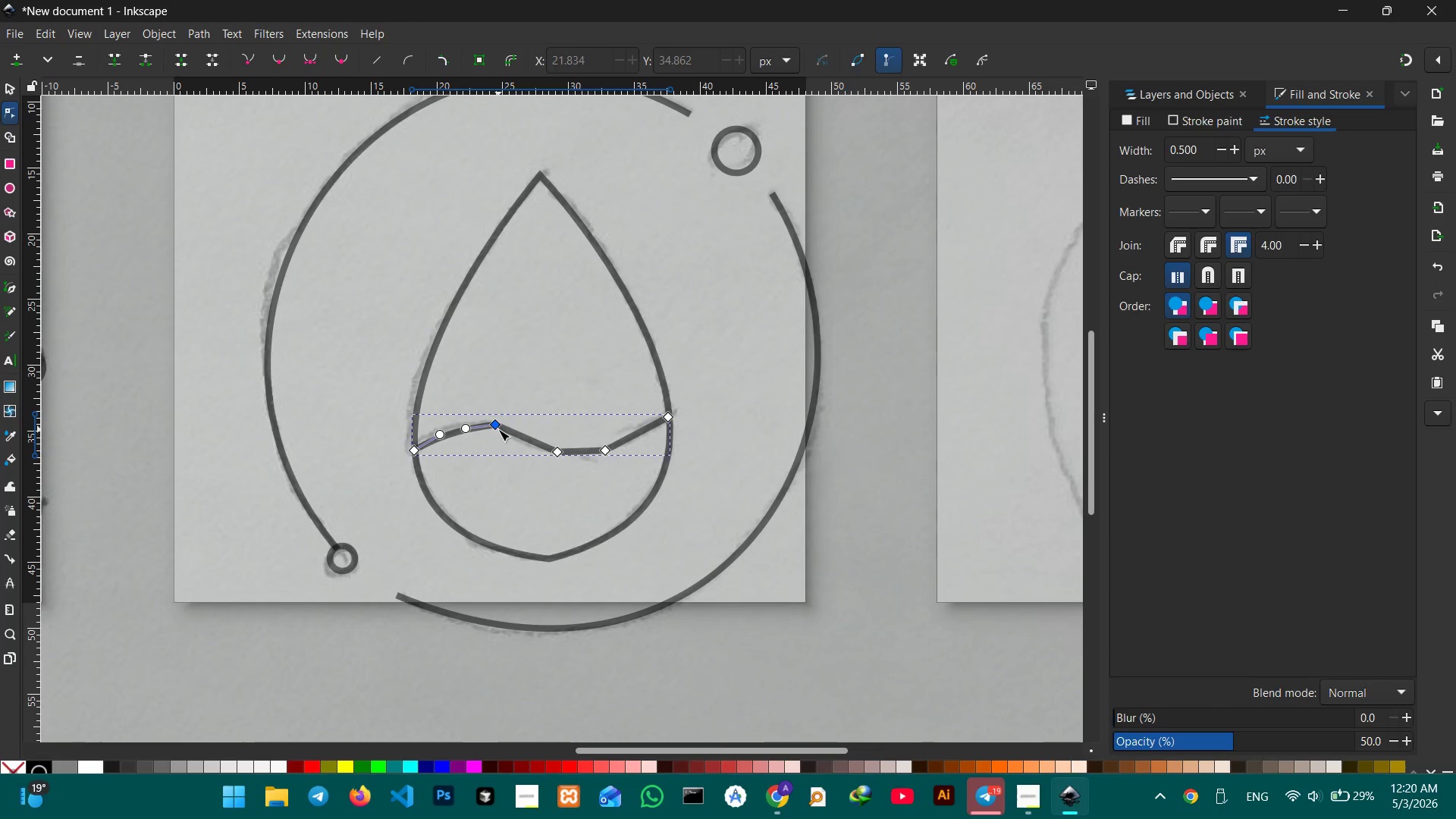 
key(Backspace)
 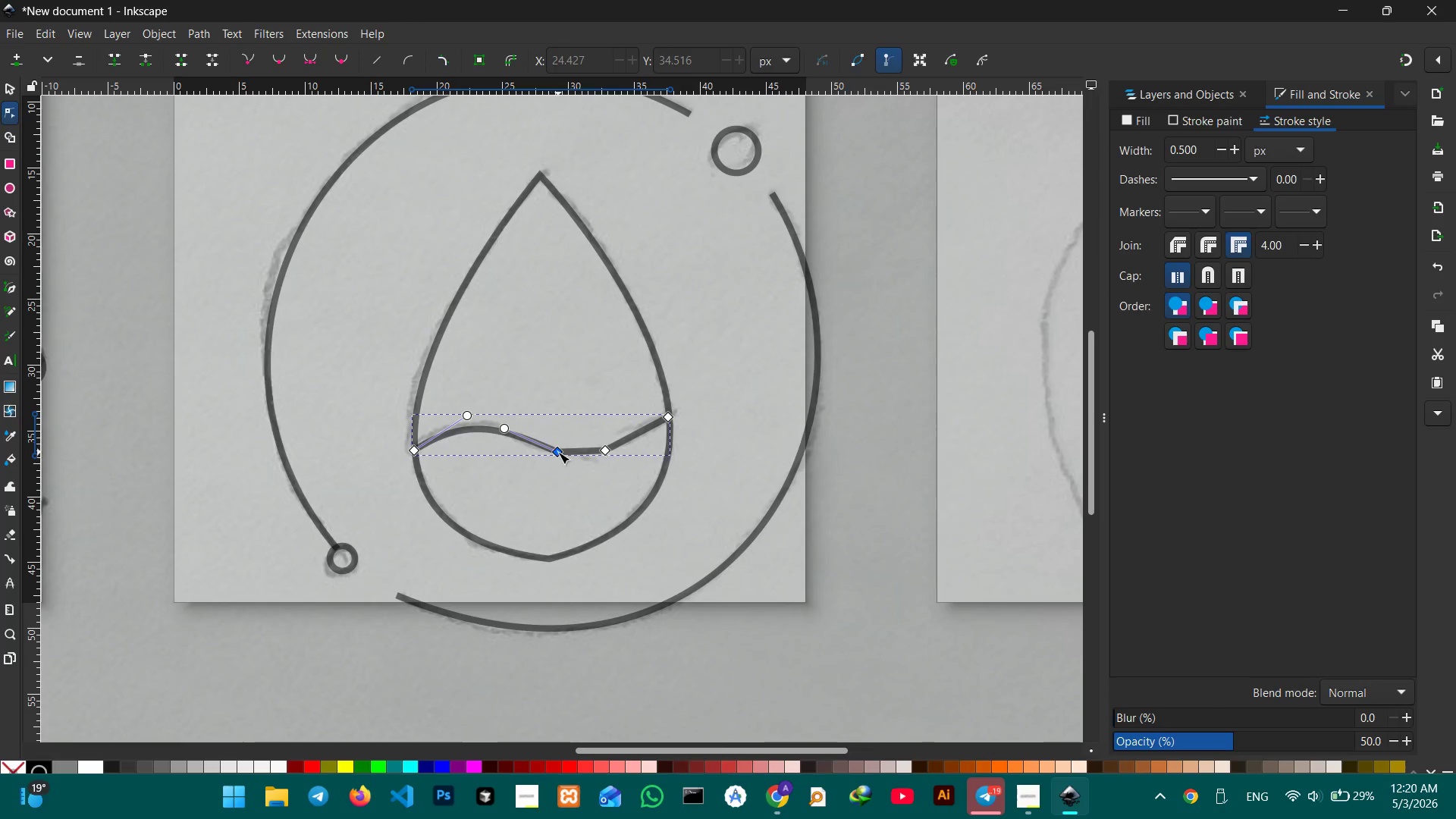 
key(Backspace)
 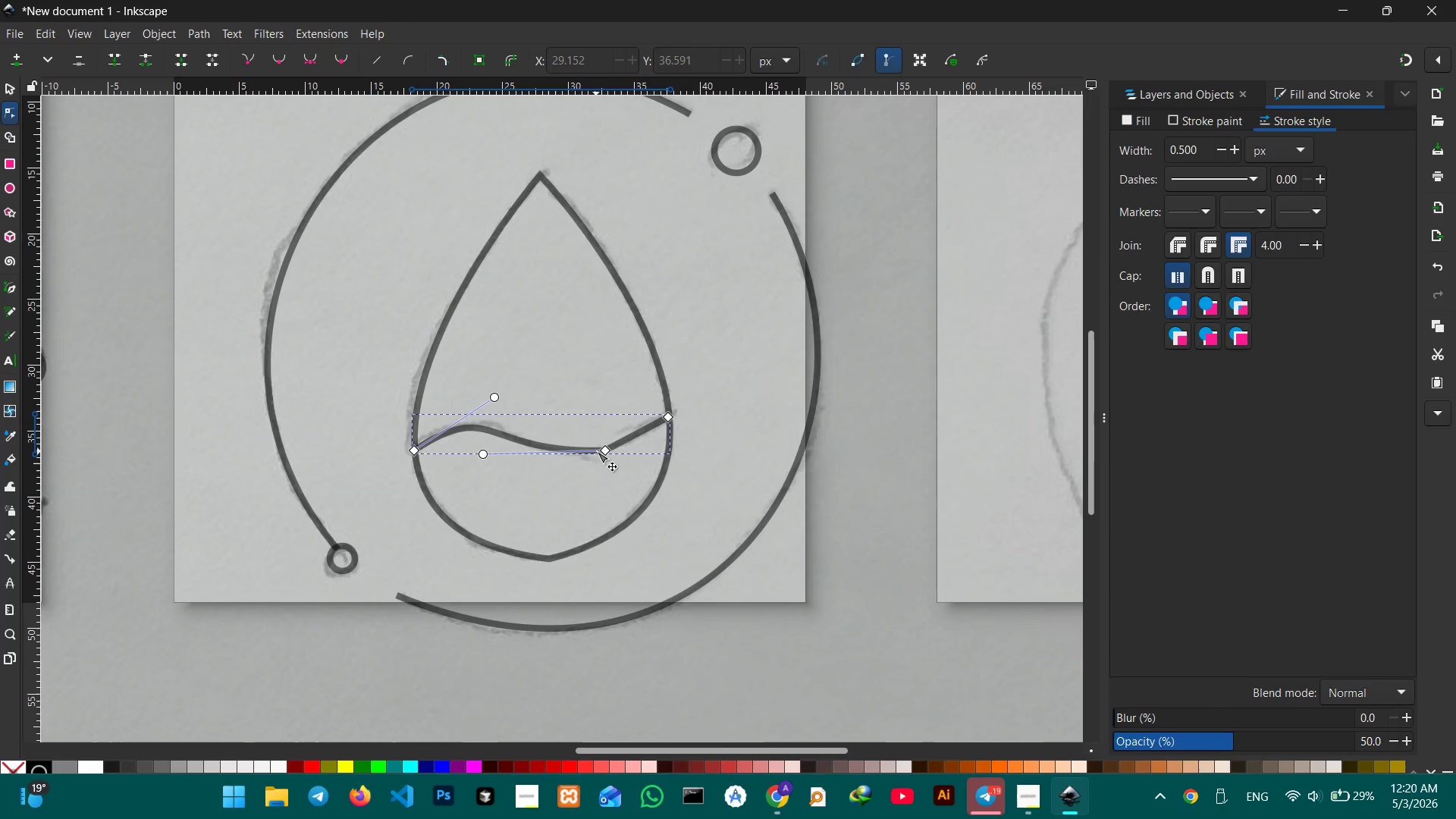 
left_click([601, 450])
 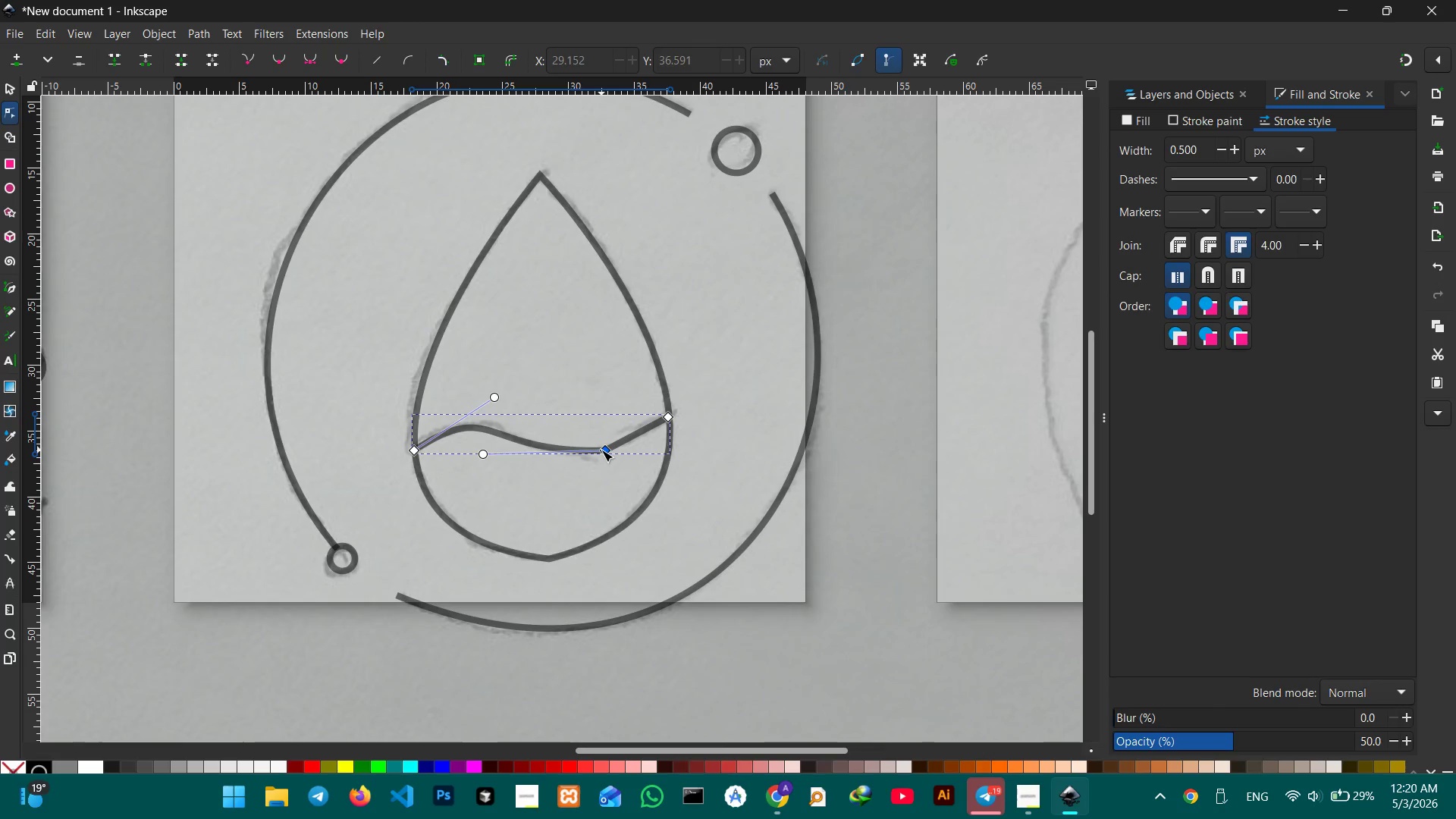 
key(Backspace)
 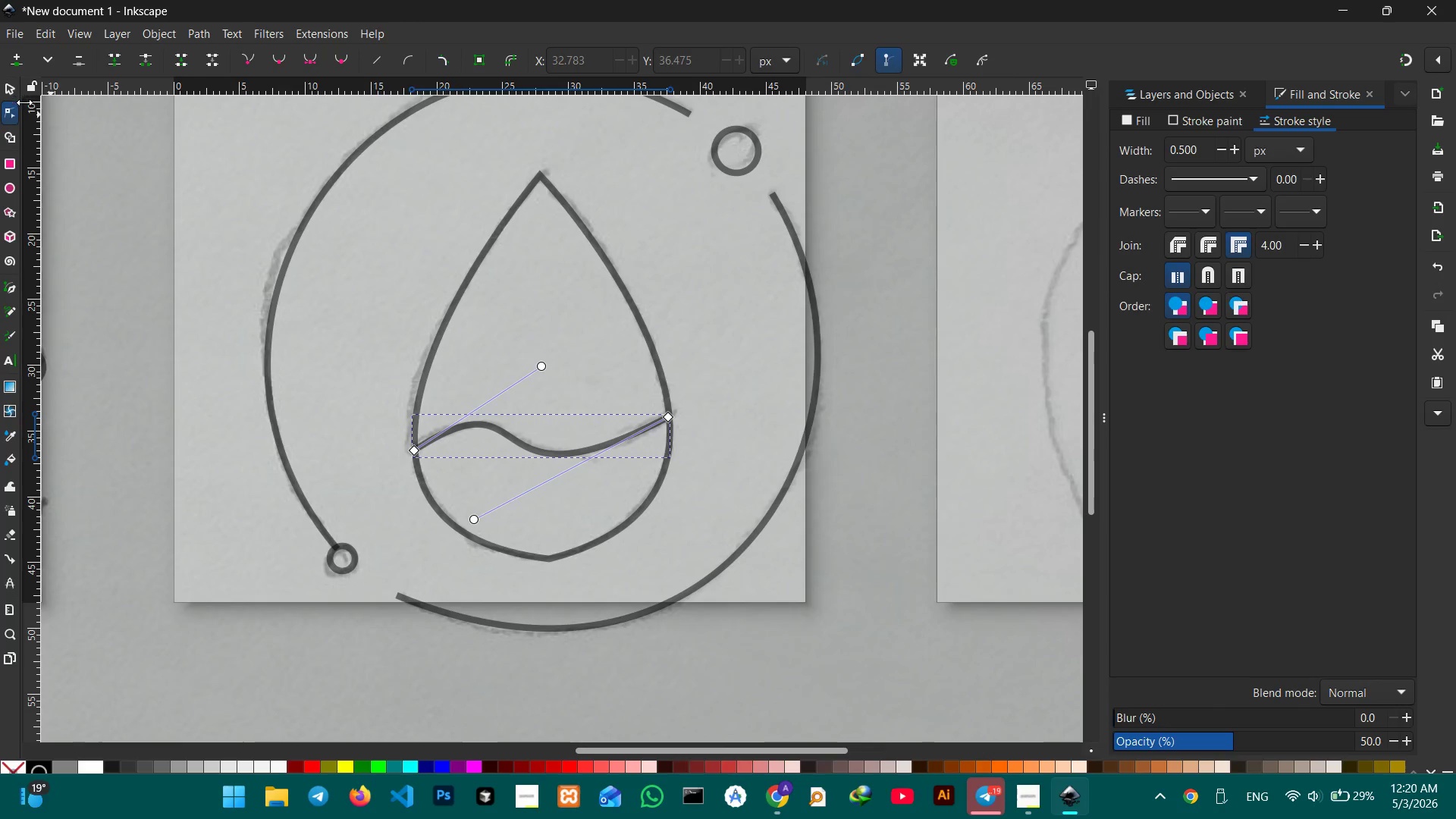 
left_click([16, 91])
 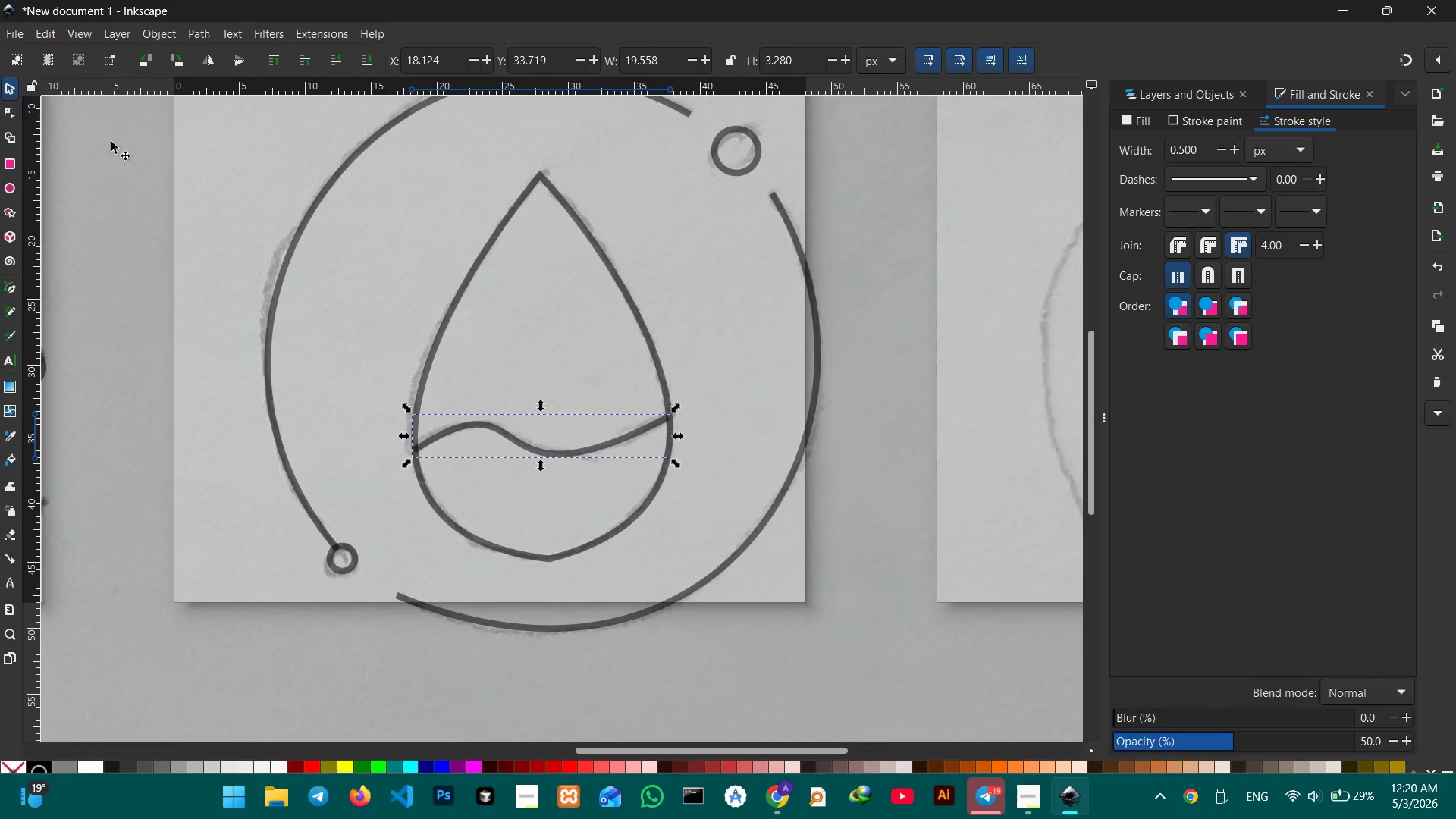 
double_click([123, 154])
 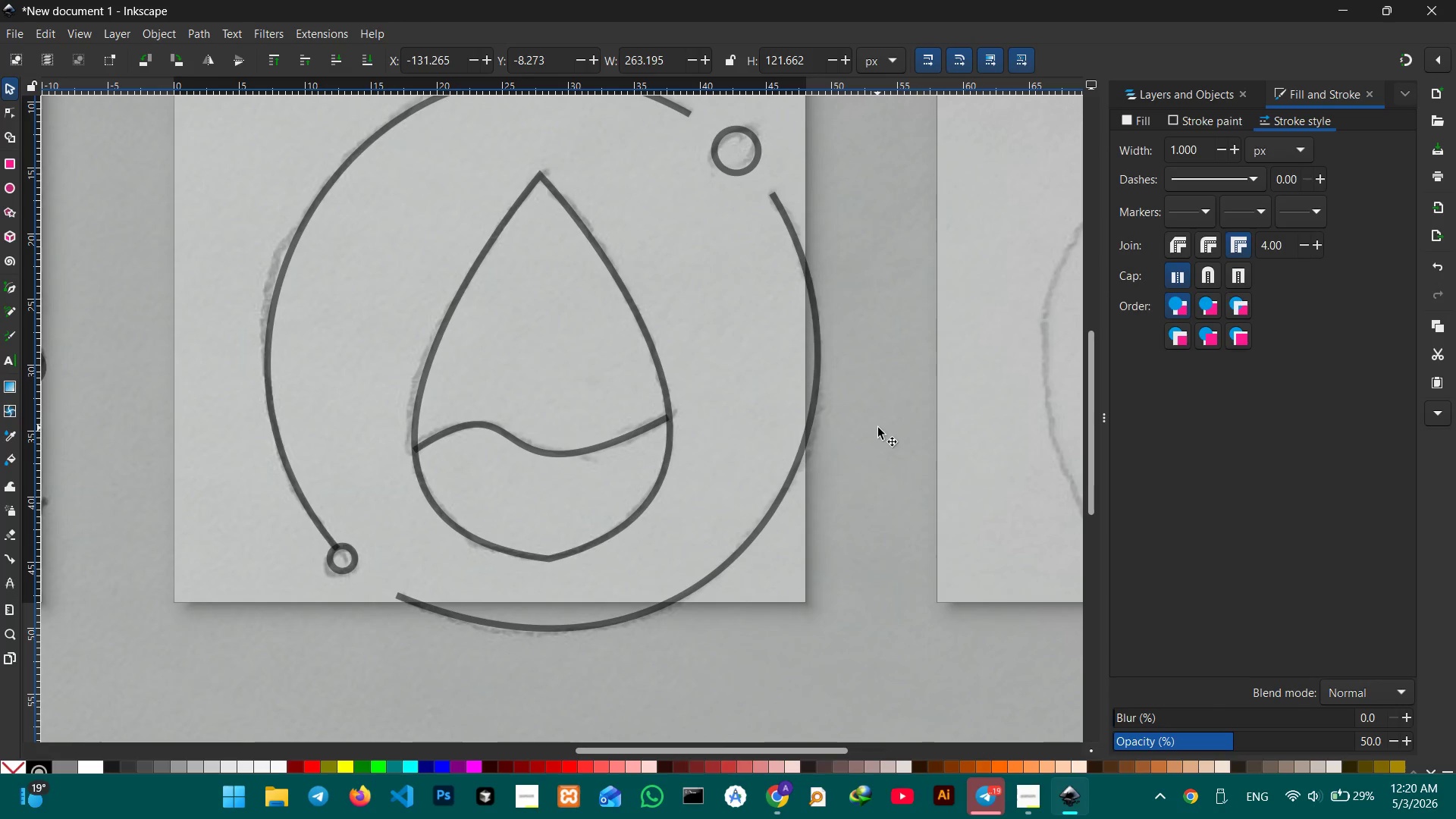 
hold_key(key=Space, duration=1.31)
 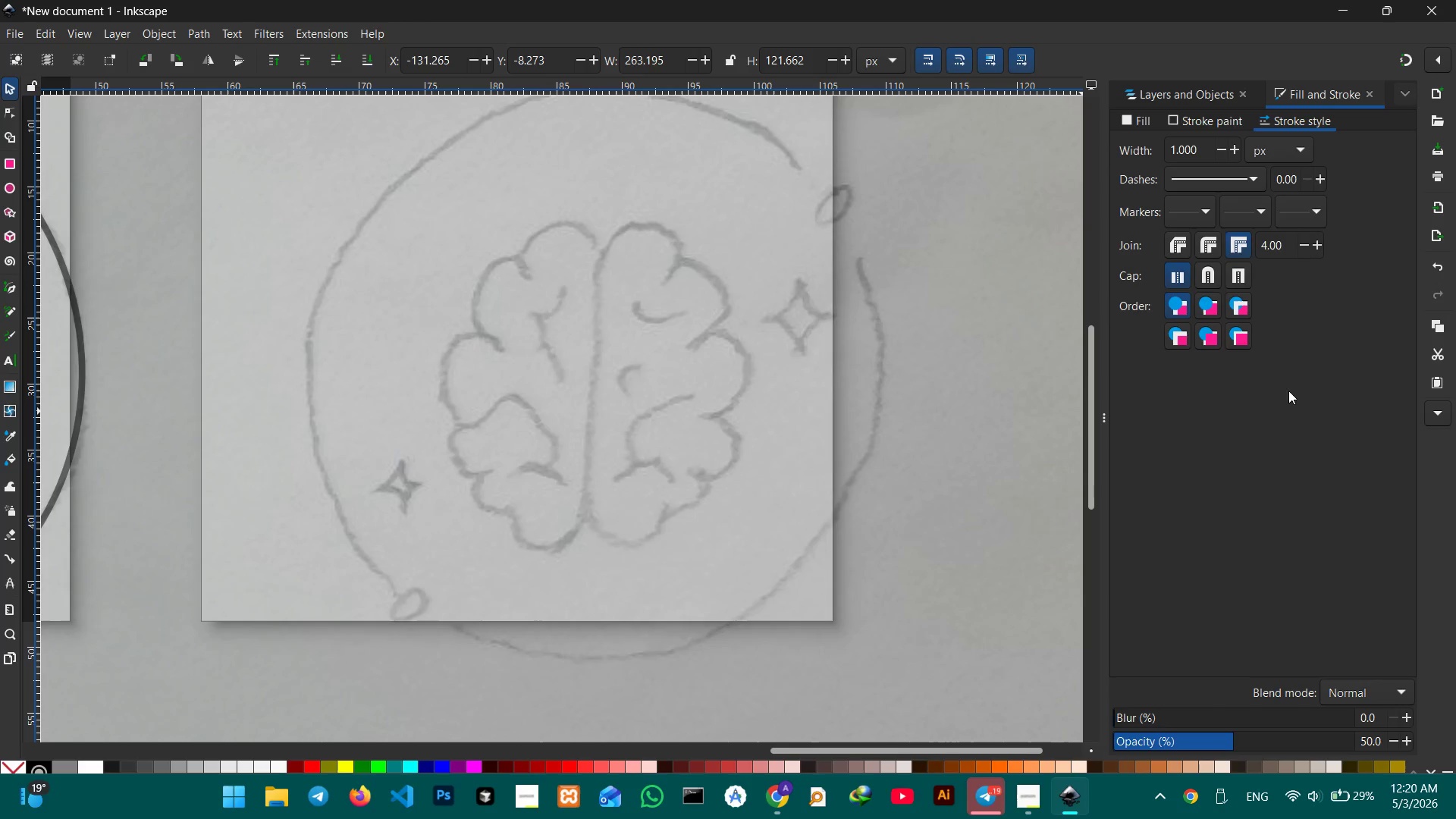 
left_click_drag(start_coordinate=[919, 426], to_coordinate=[166, 446])
 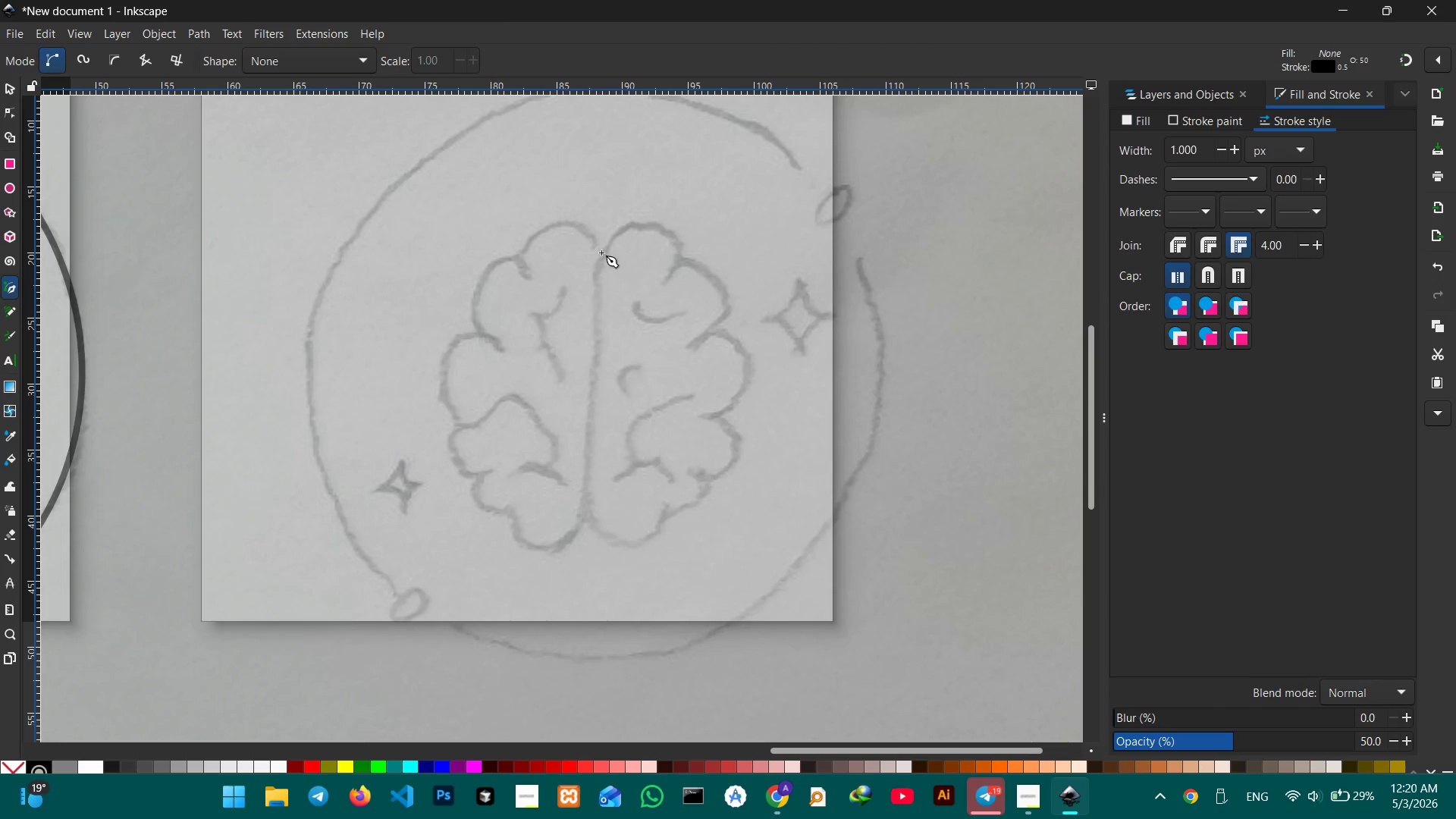 
left_click([795, 167])
 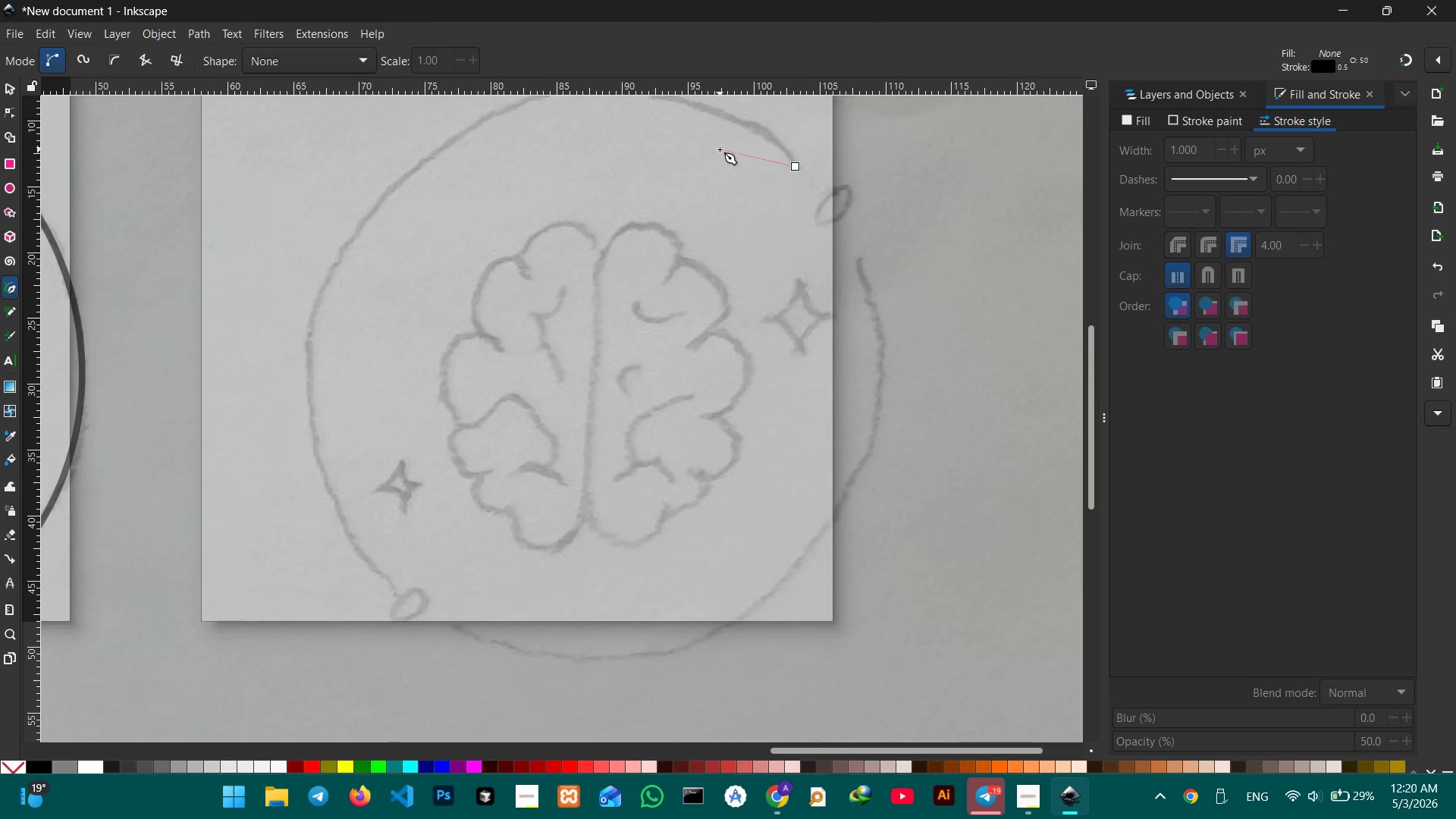 
scroll: coordinate [720, 149], scroll_direction: up, amount: 1.0
 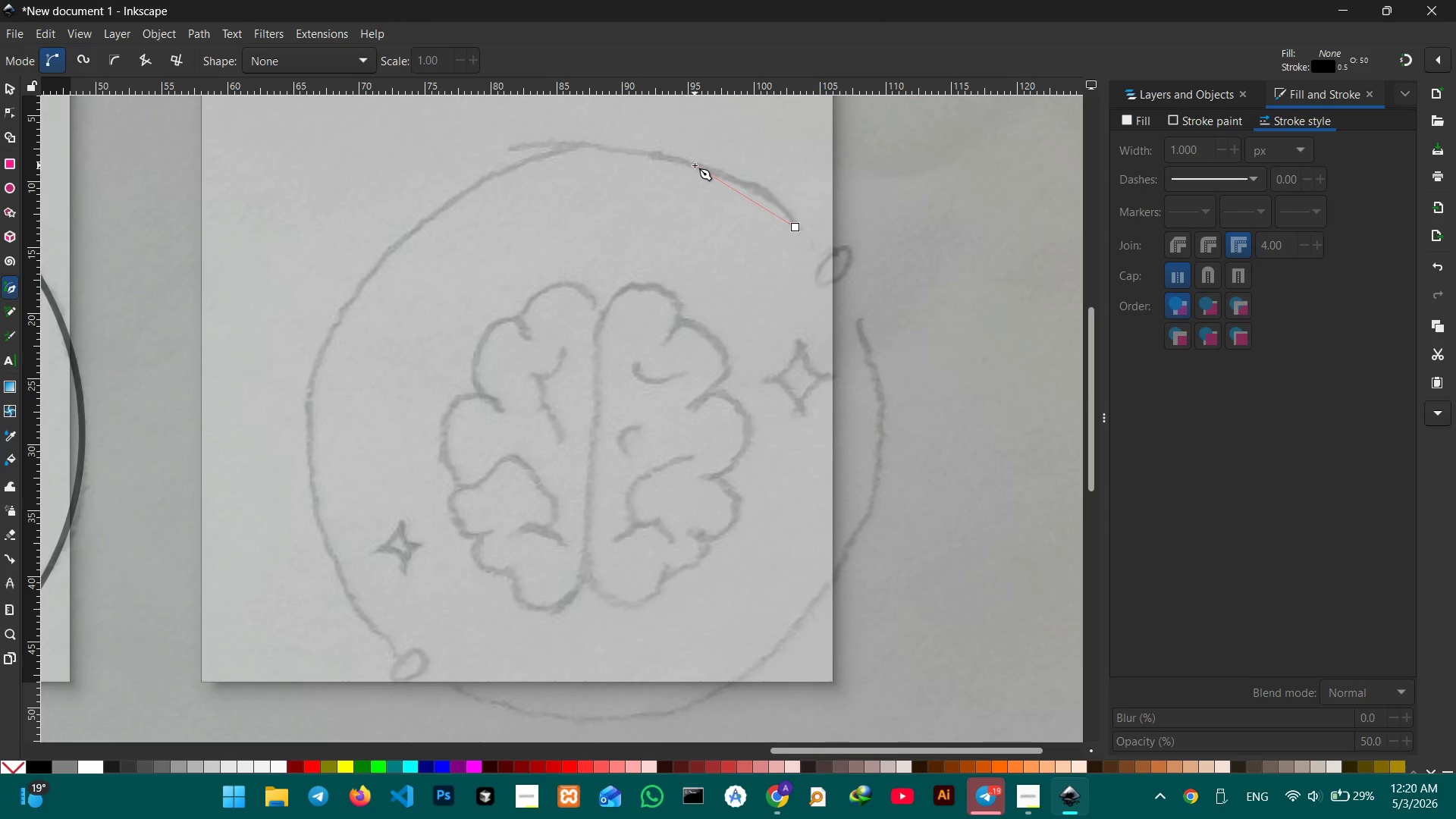 
left_click([700, 164])
 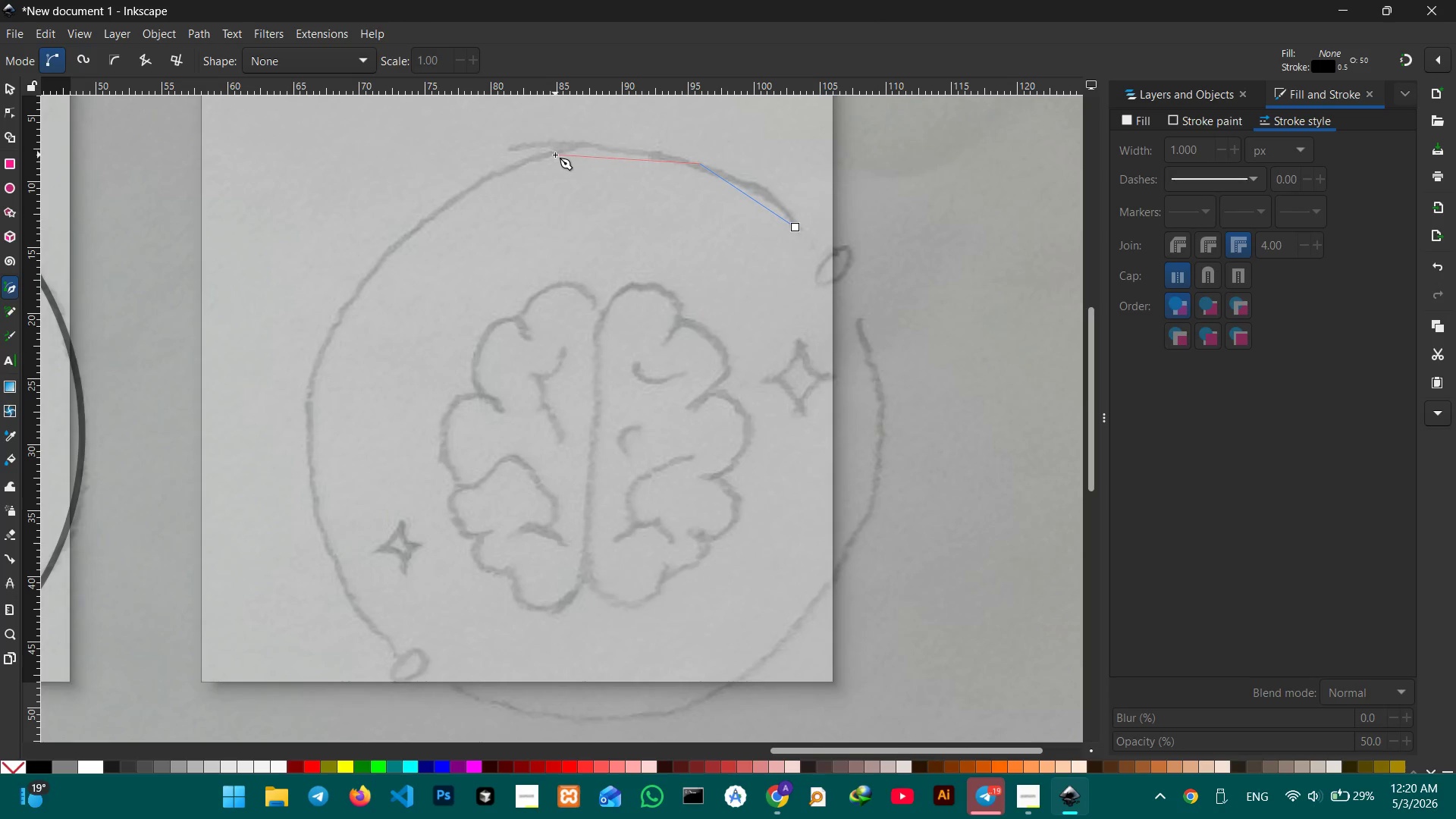 
left_click([554, 152])
 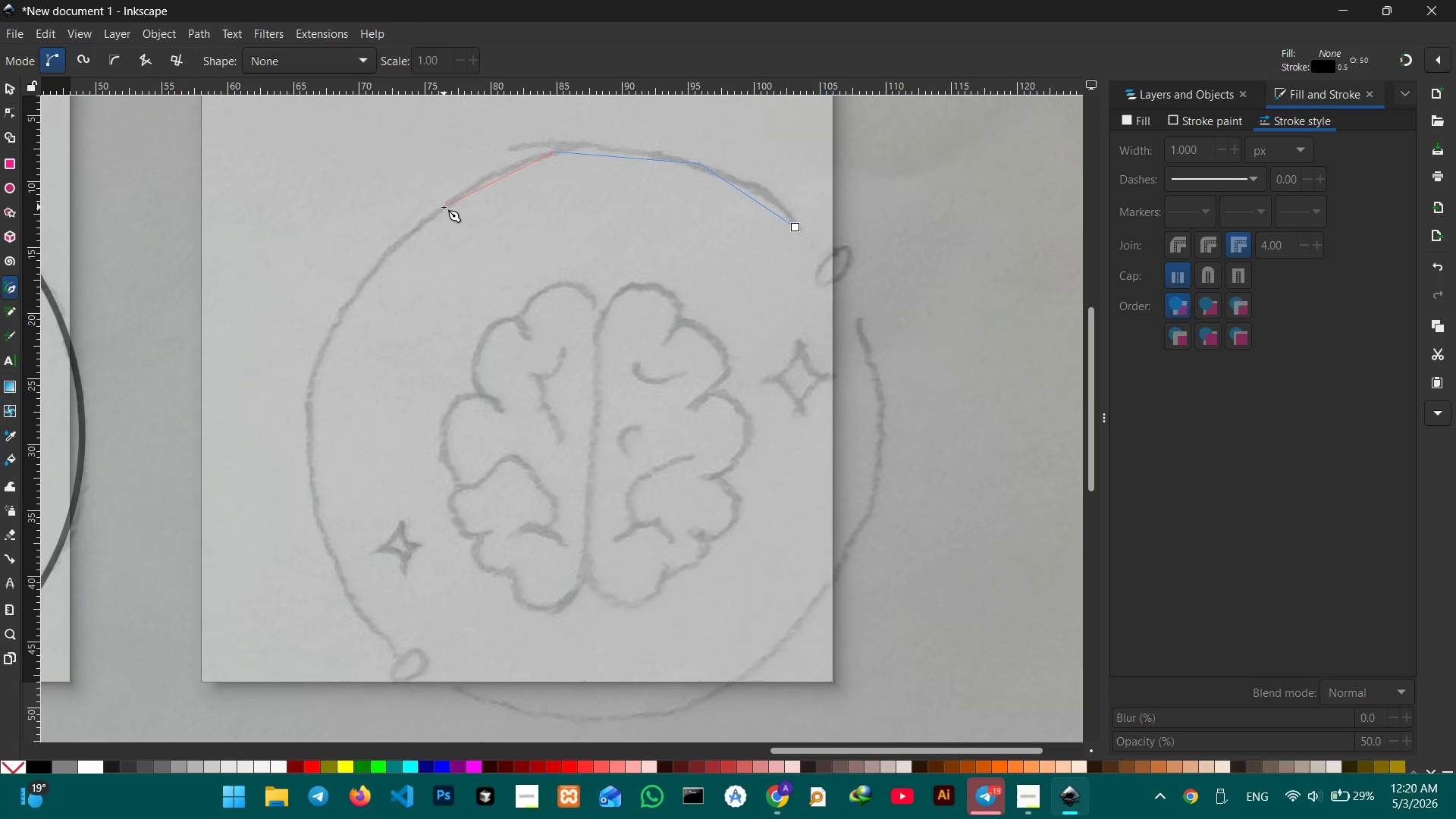 
left_click([444, 207])
 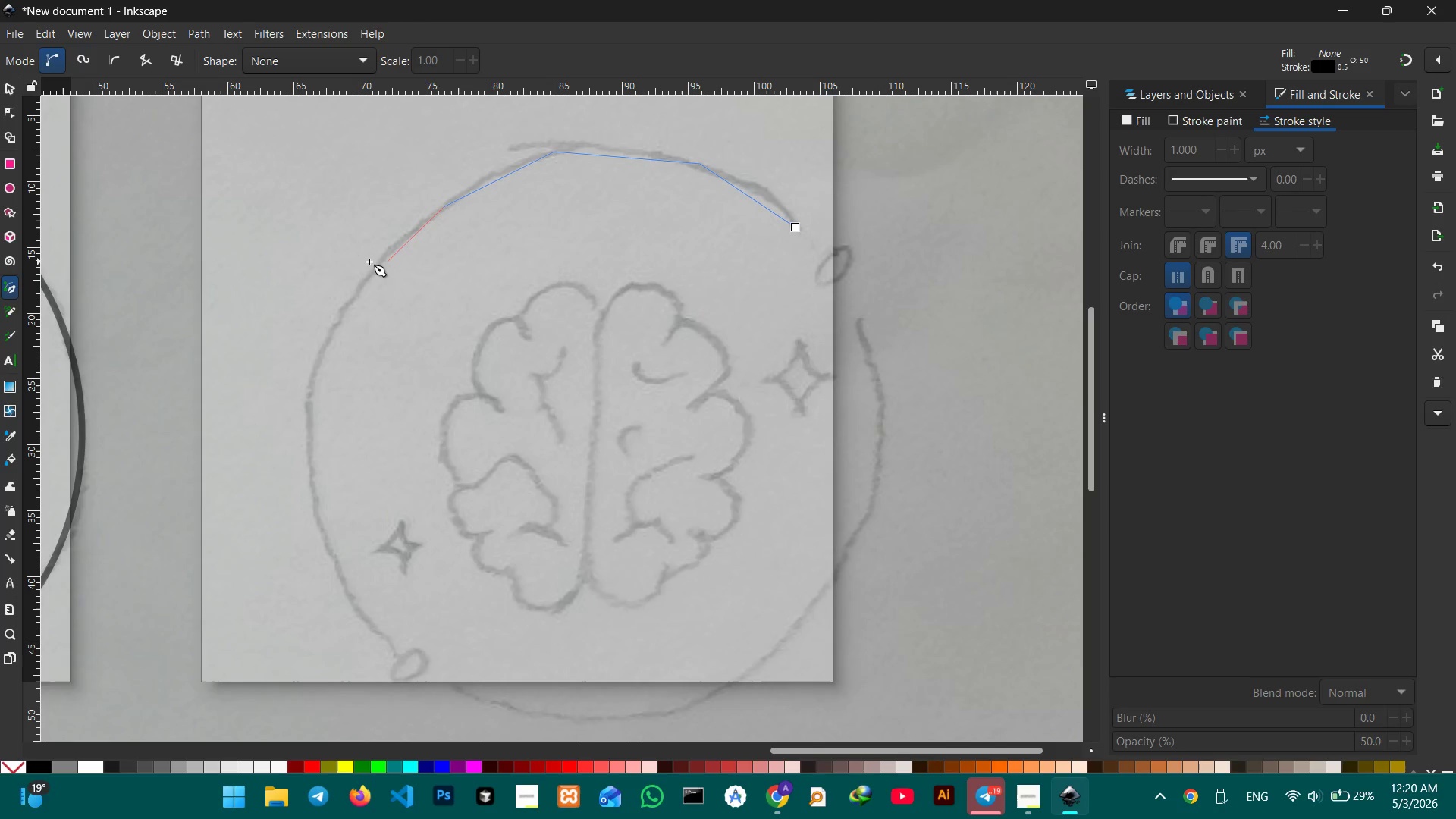 
left_click([372, 273])
 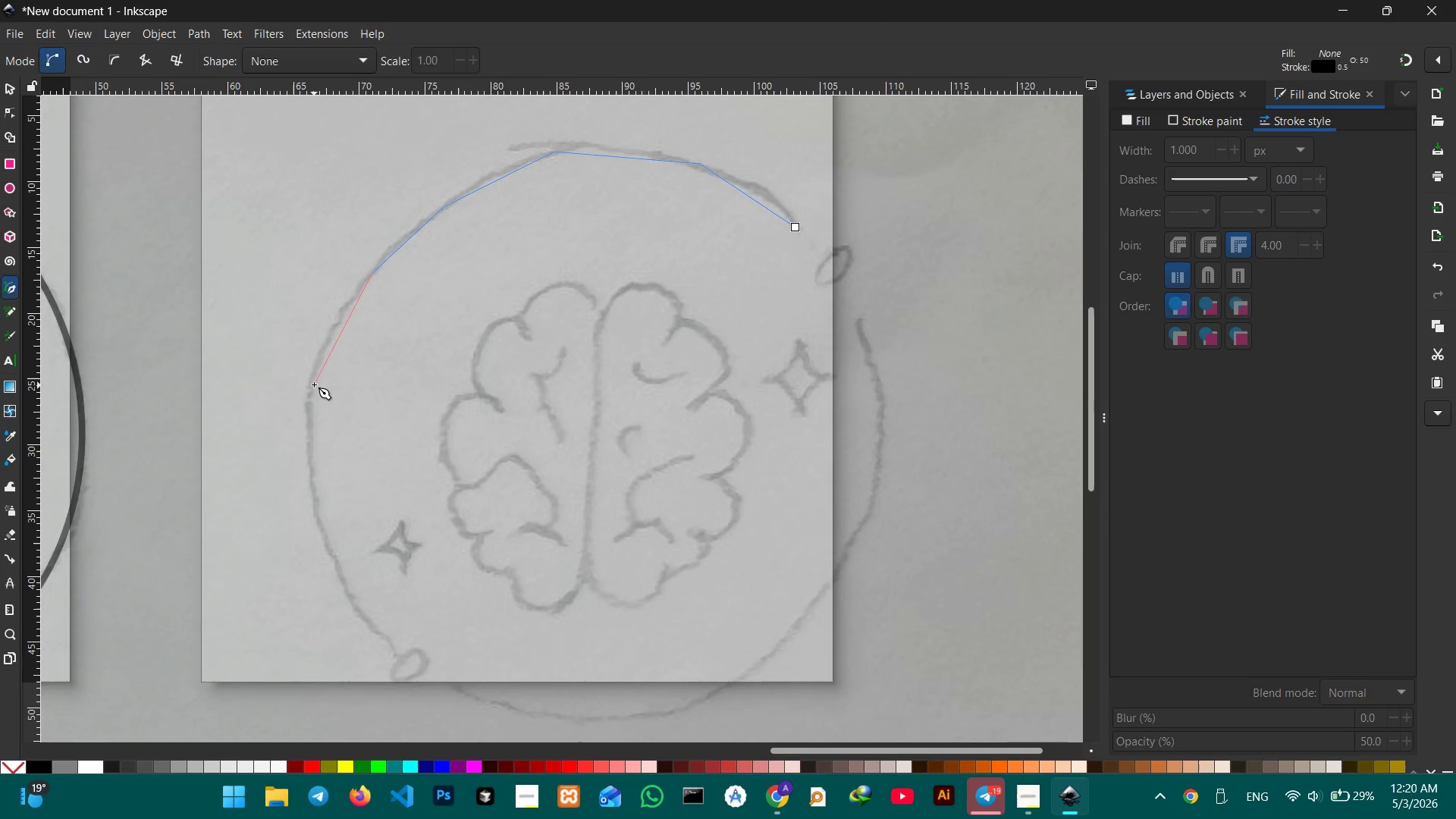 
left_click([310, 382])
 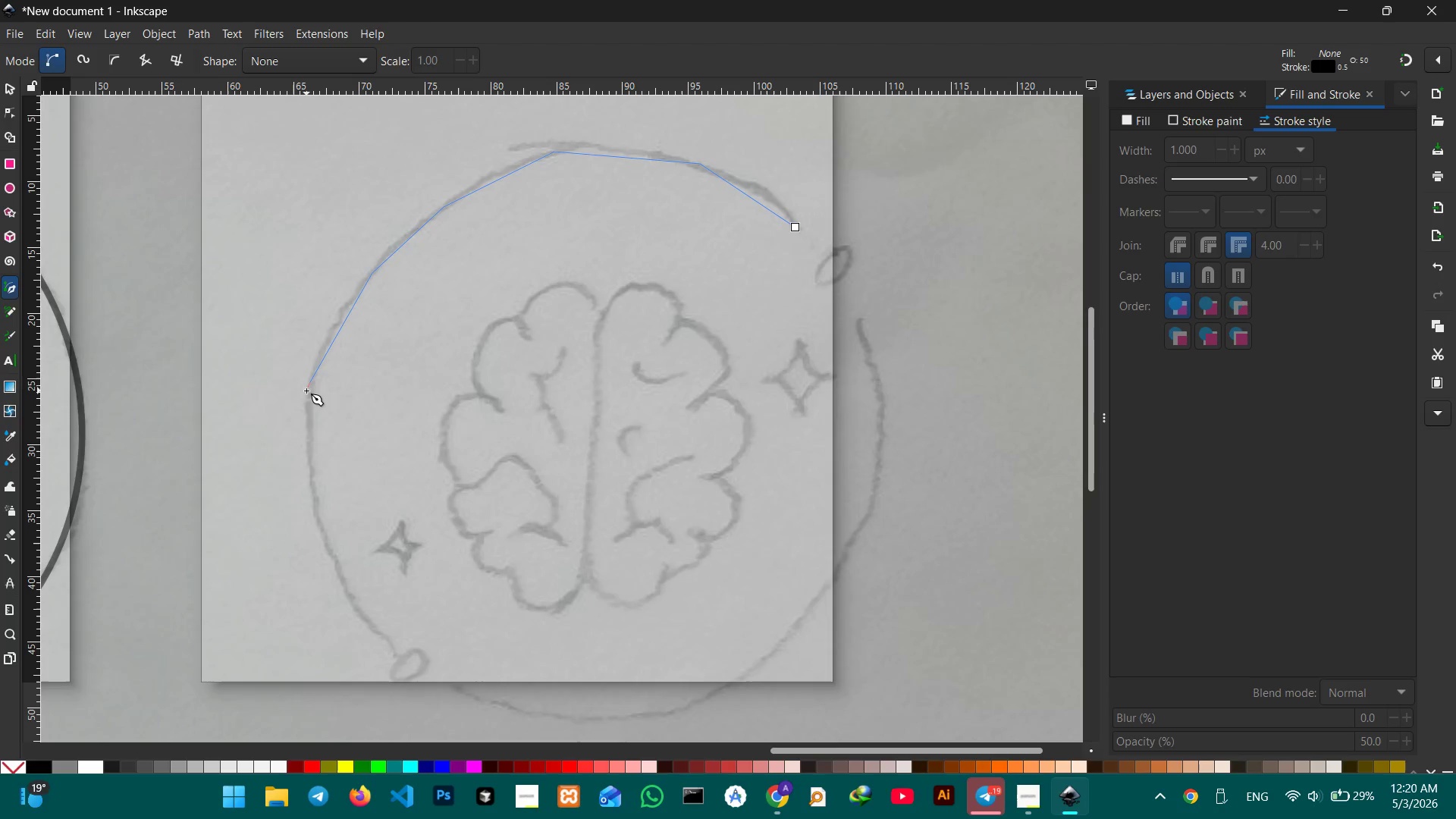 
scroll: coordinate [306, 391], scroll_direction: down, amount: 1.0
 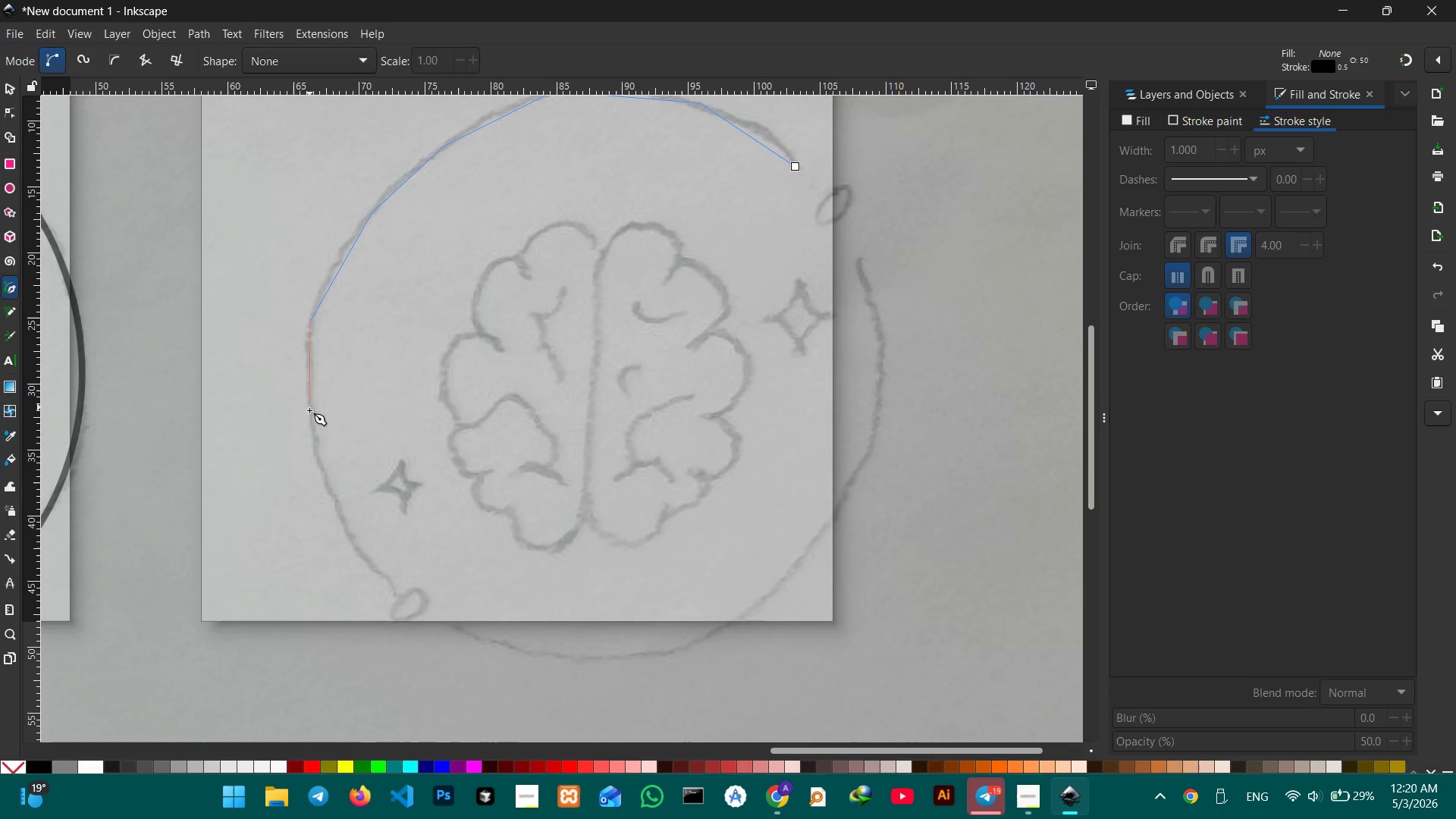 
left_click([310, 426])
 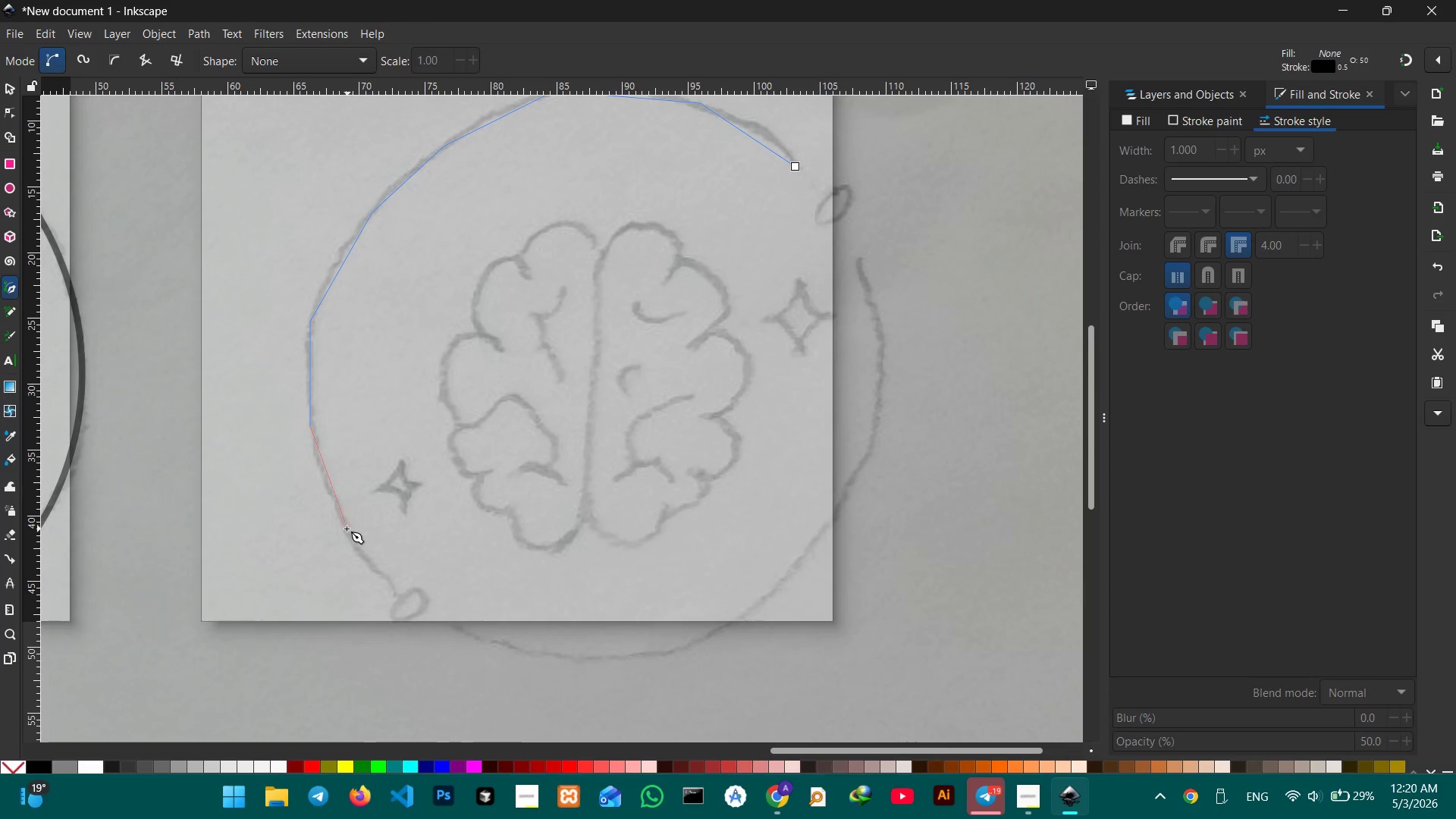 
left_click_drag(start_coordinate=[340, 519], to_coordinate=[342, 523])
 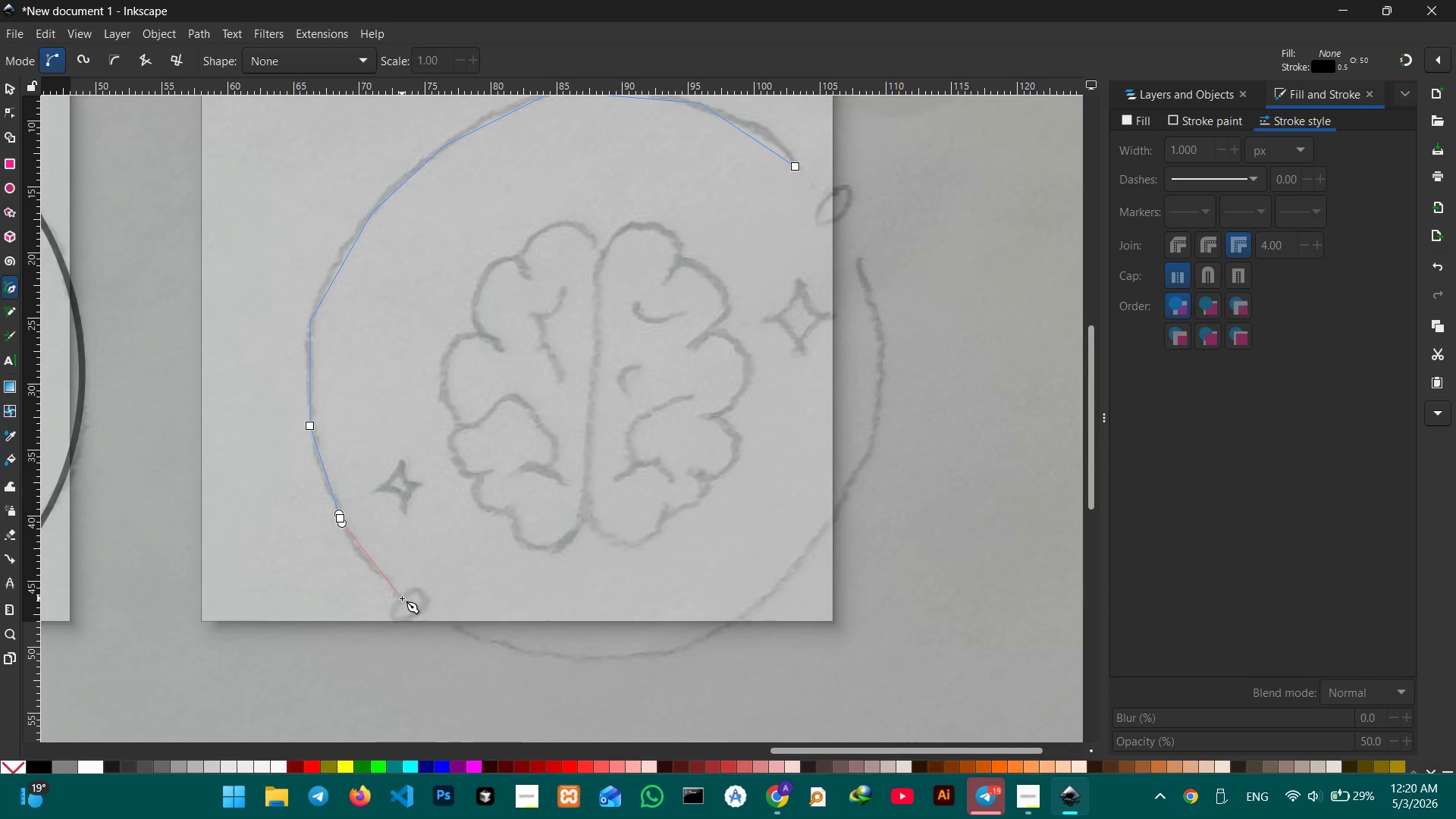 
left_click([402, 598])
 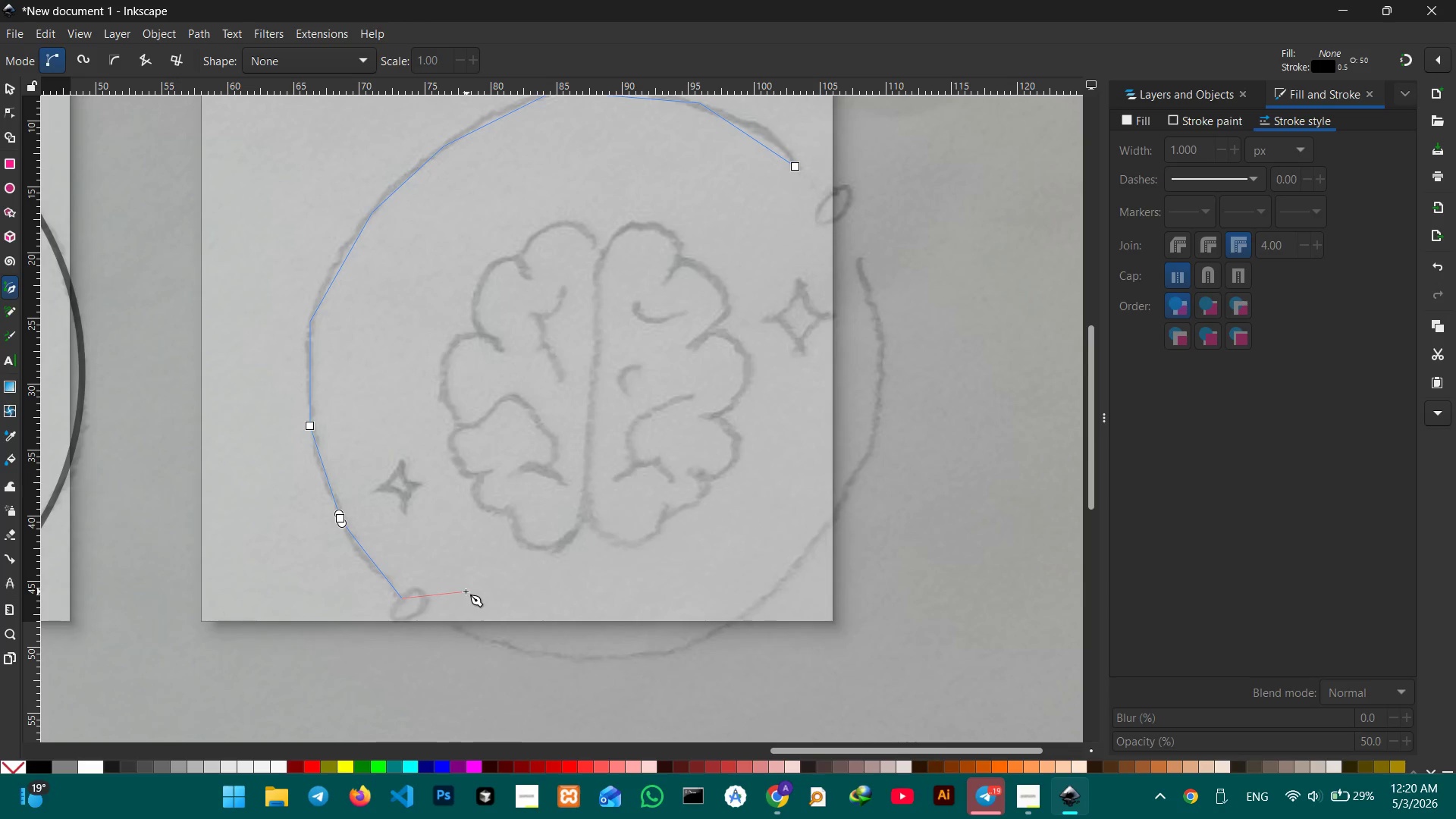 
key(Control+Z)
 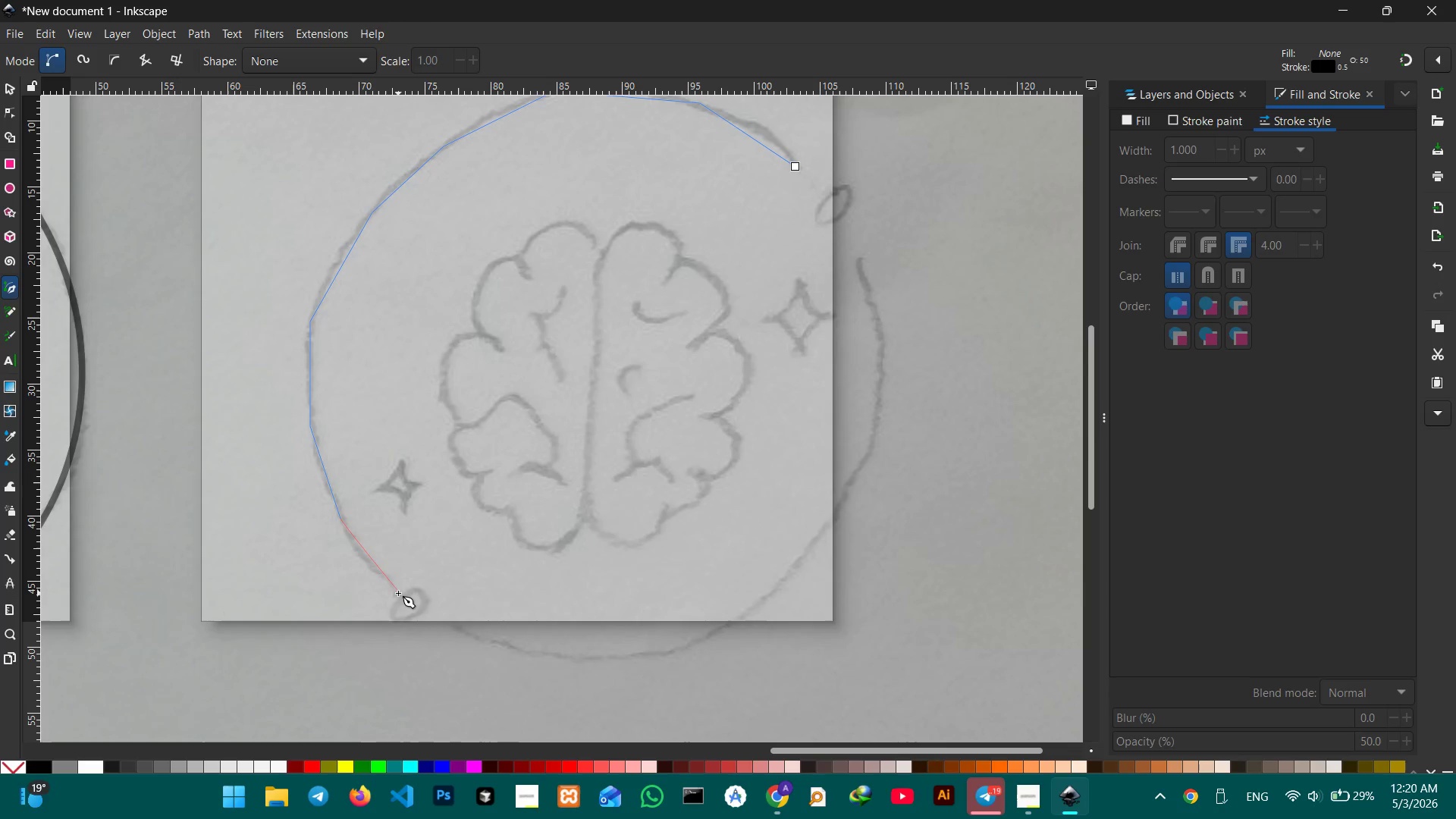 
left_click([397, 597])
 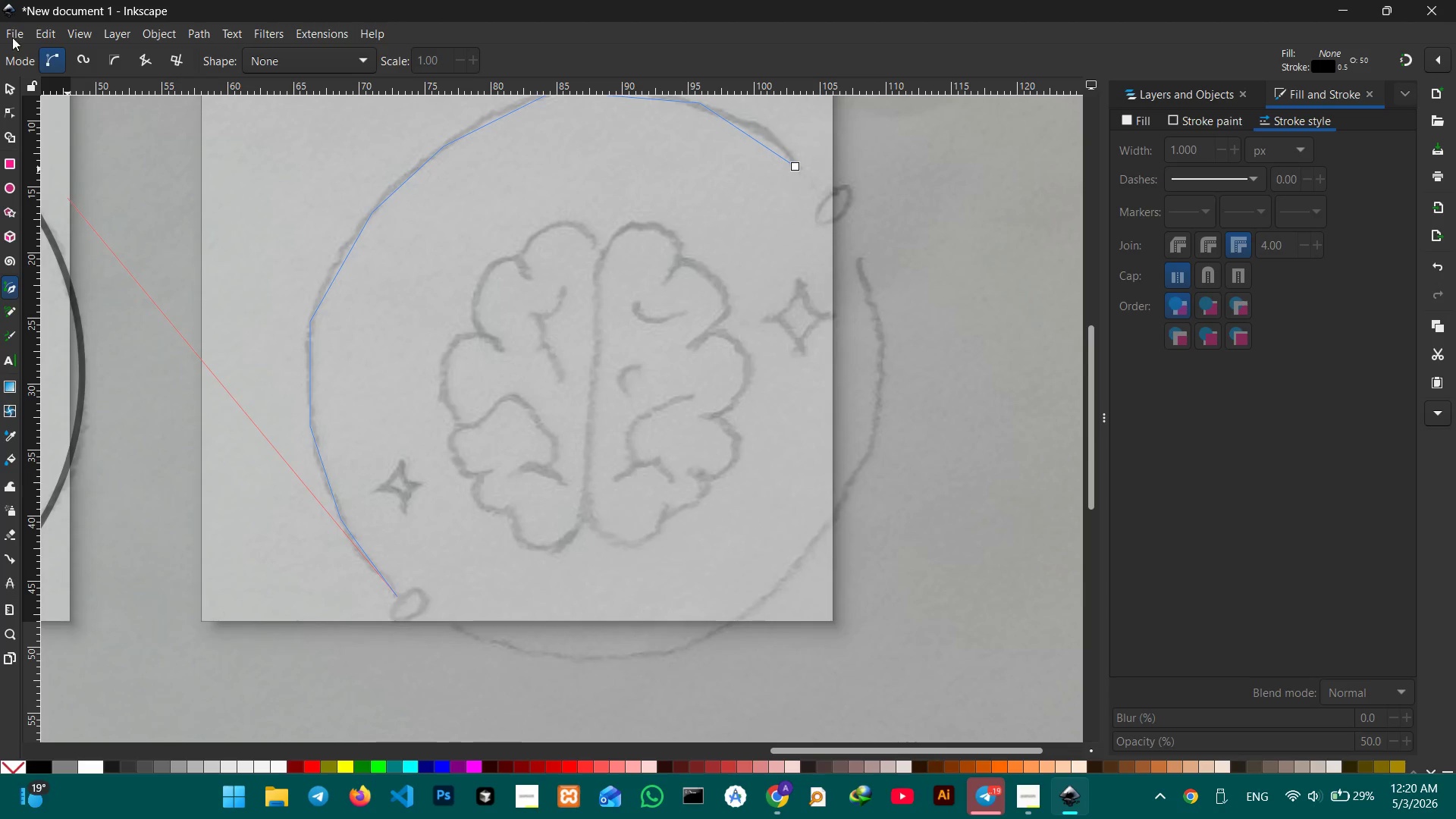 
left_click([14, 87])
 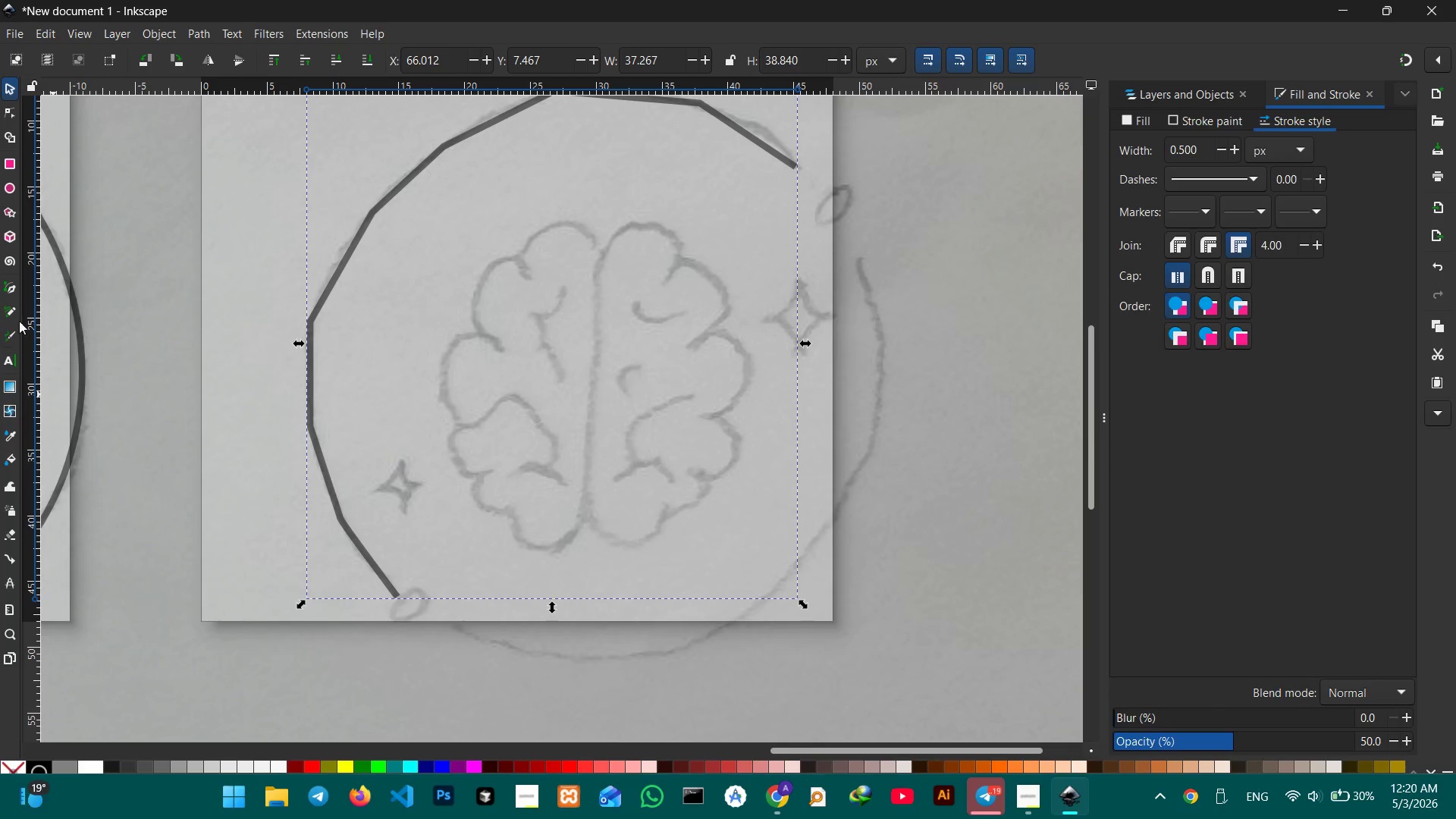 
left_click([11, 291])
 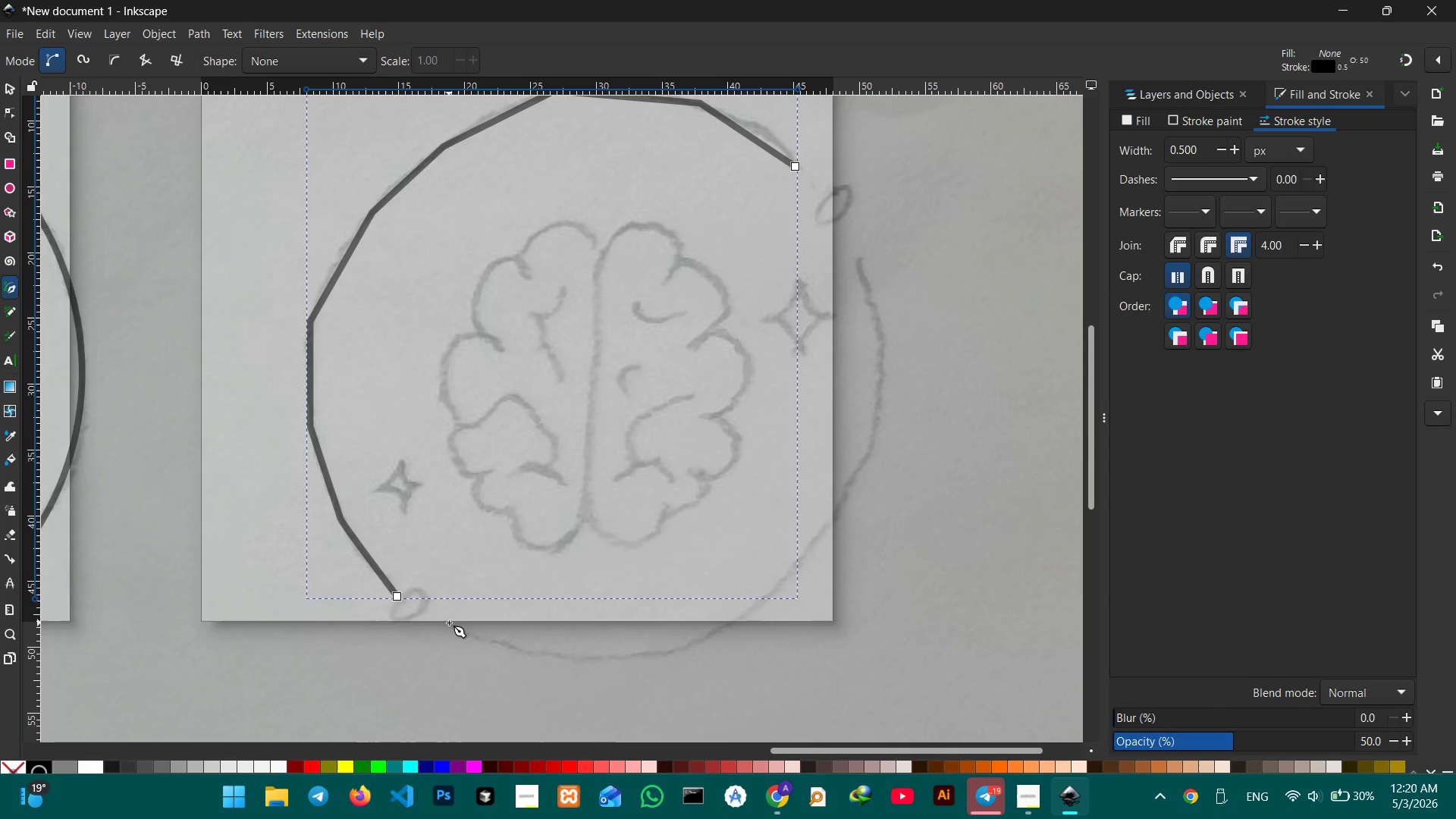 
left_click([449, 623])
 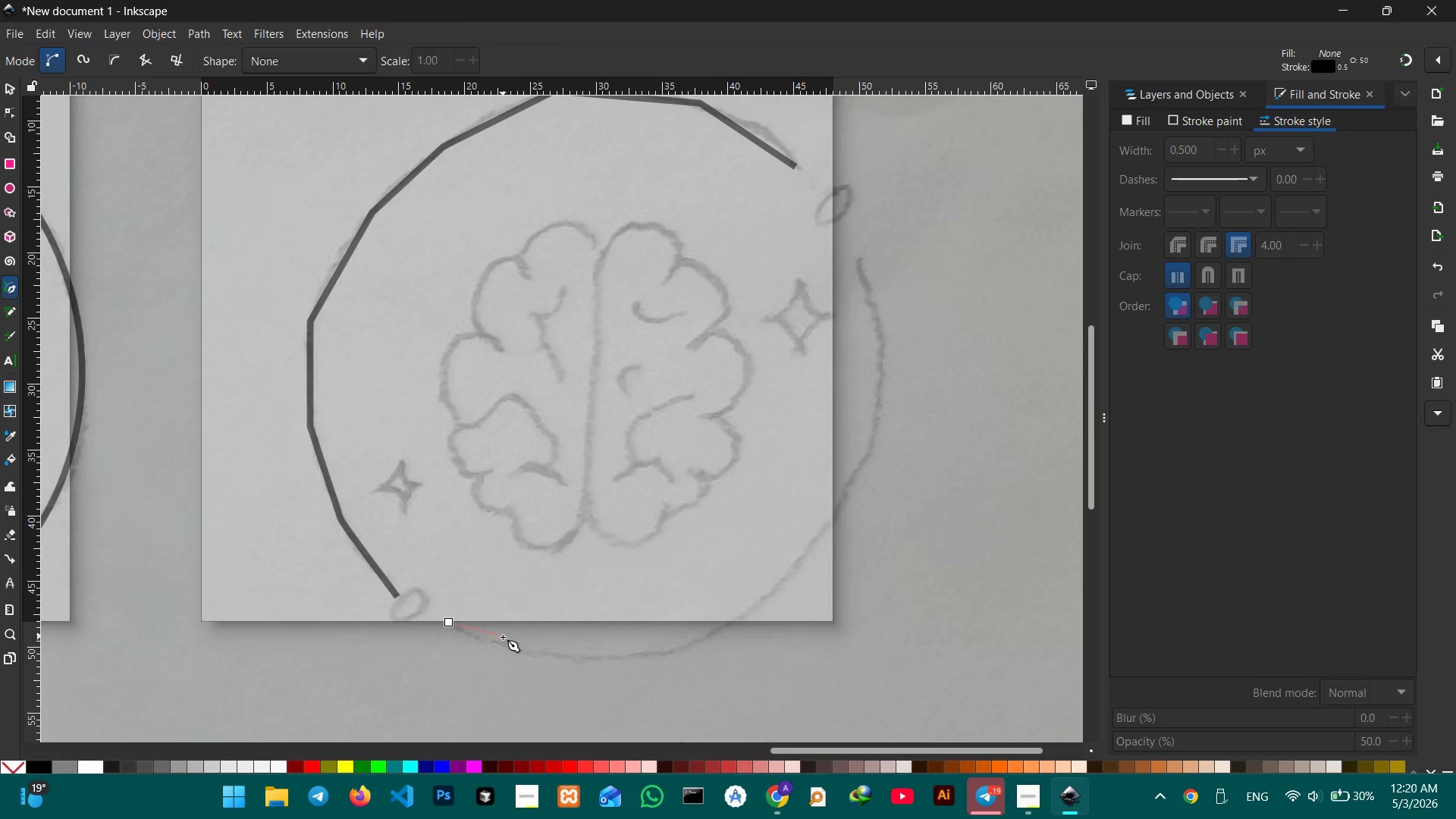 
left_click([527, 655])
 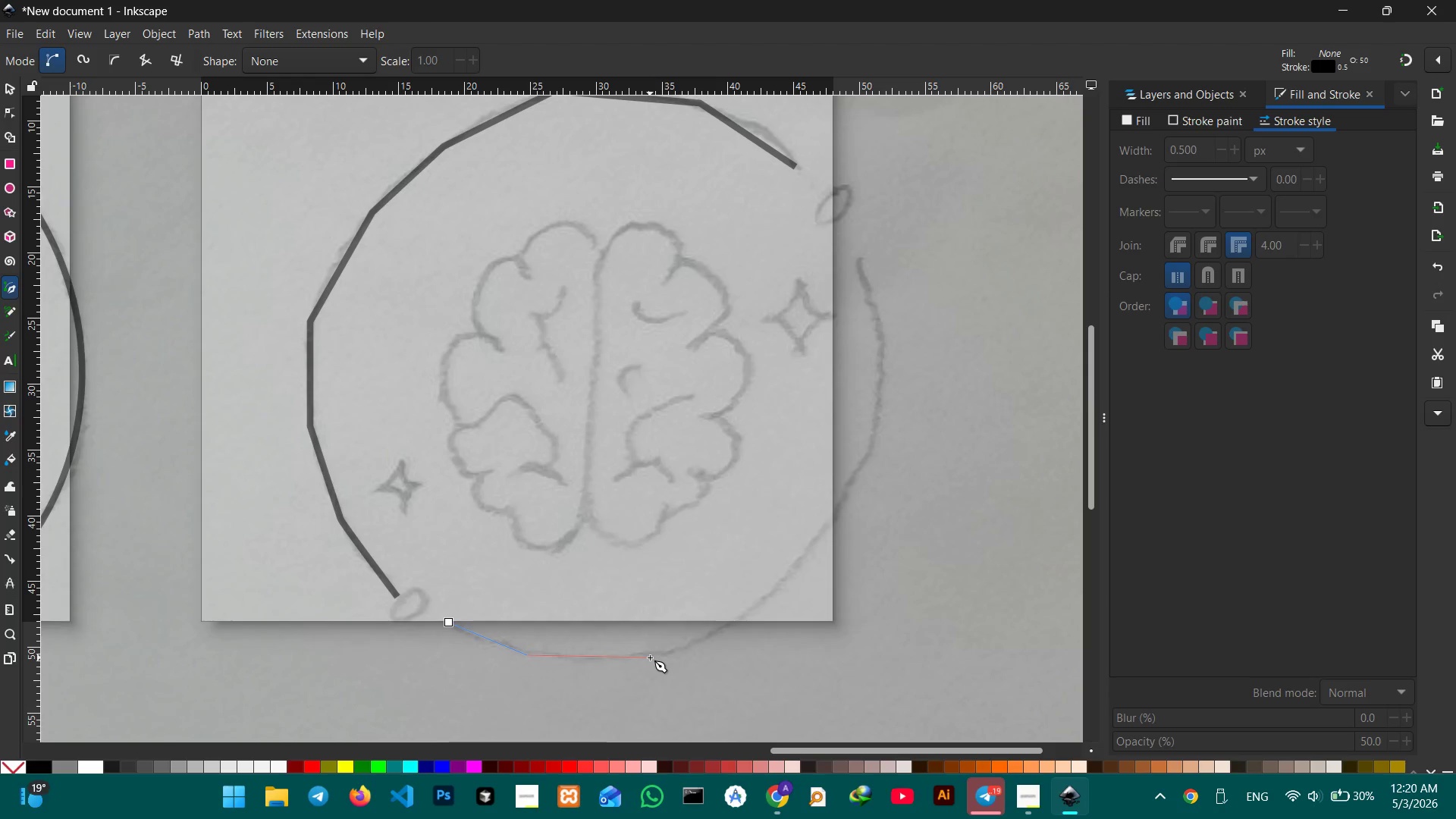 
wait(6.62)
 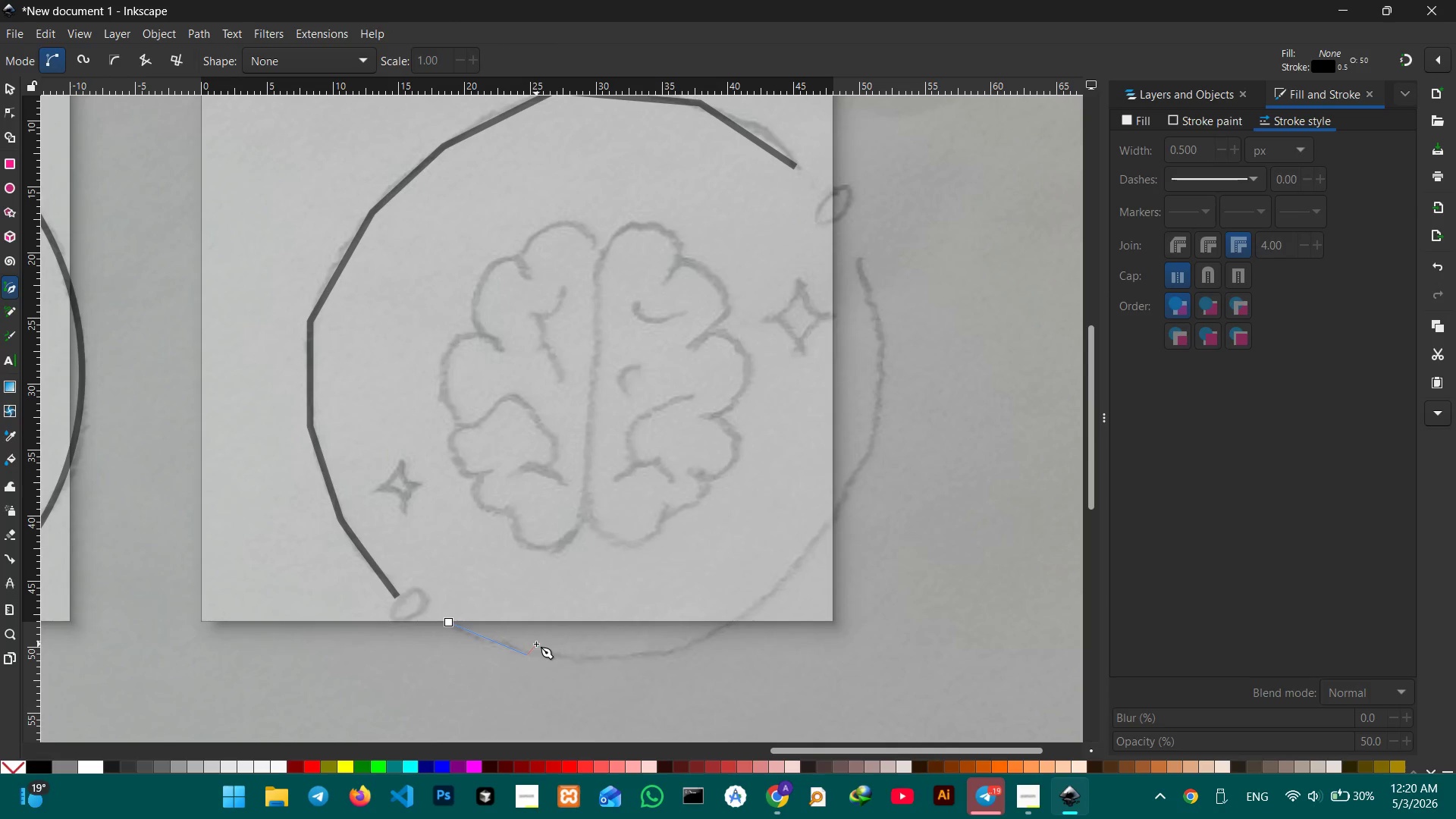 
left_click([768, 597])
 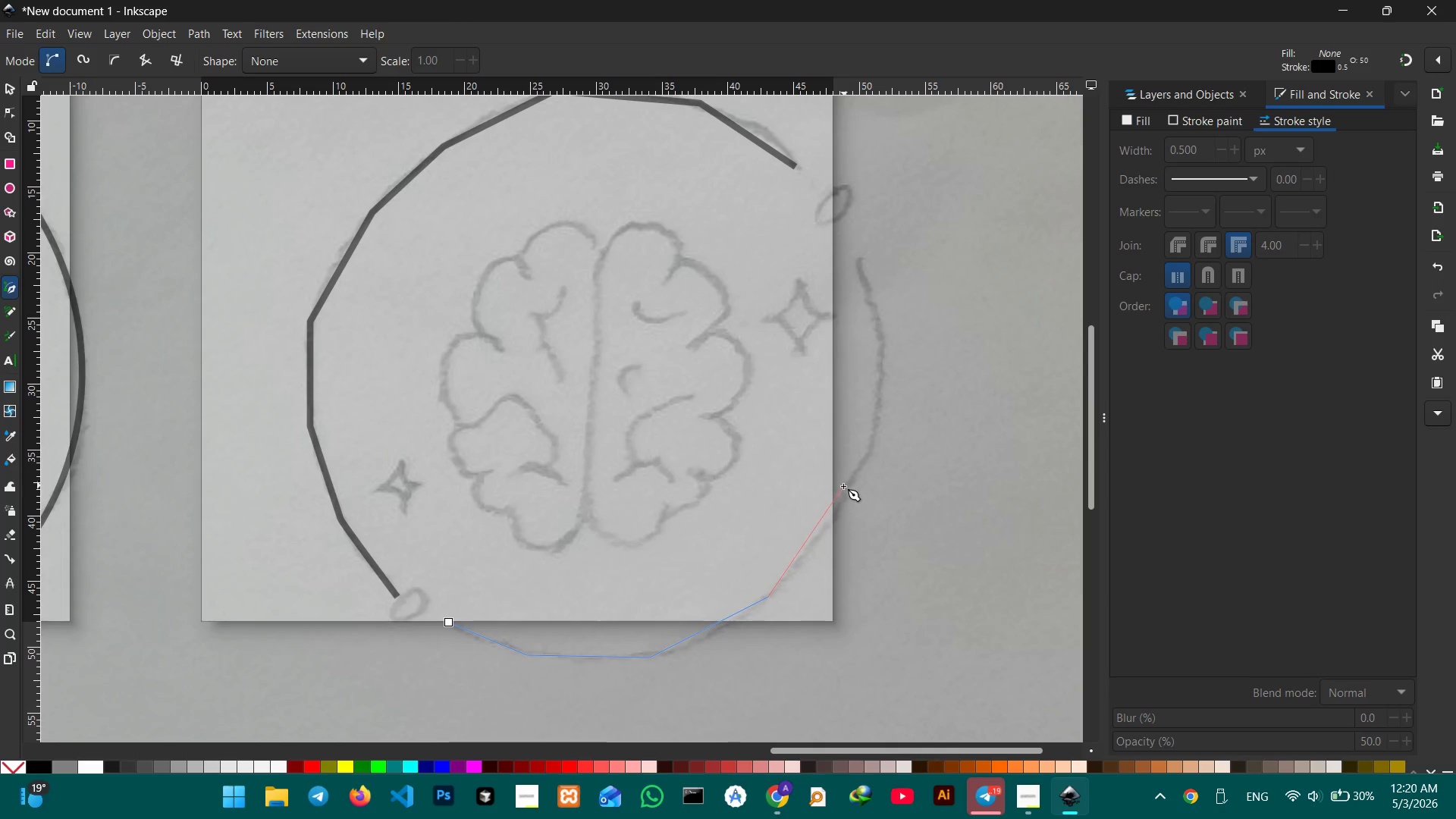 
left_click([849, 488])
 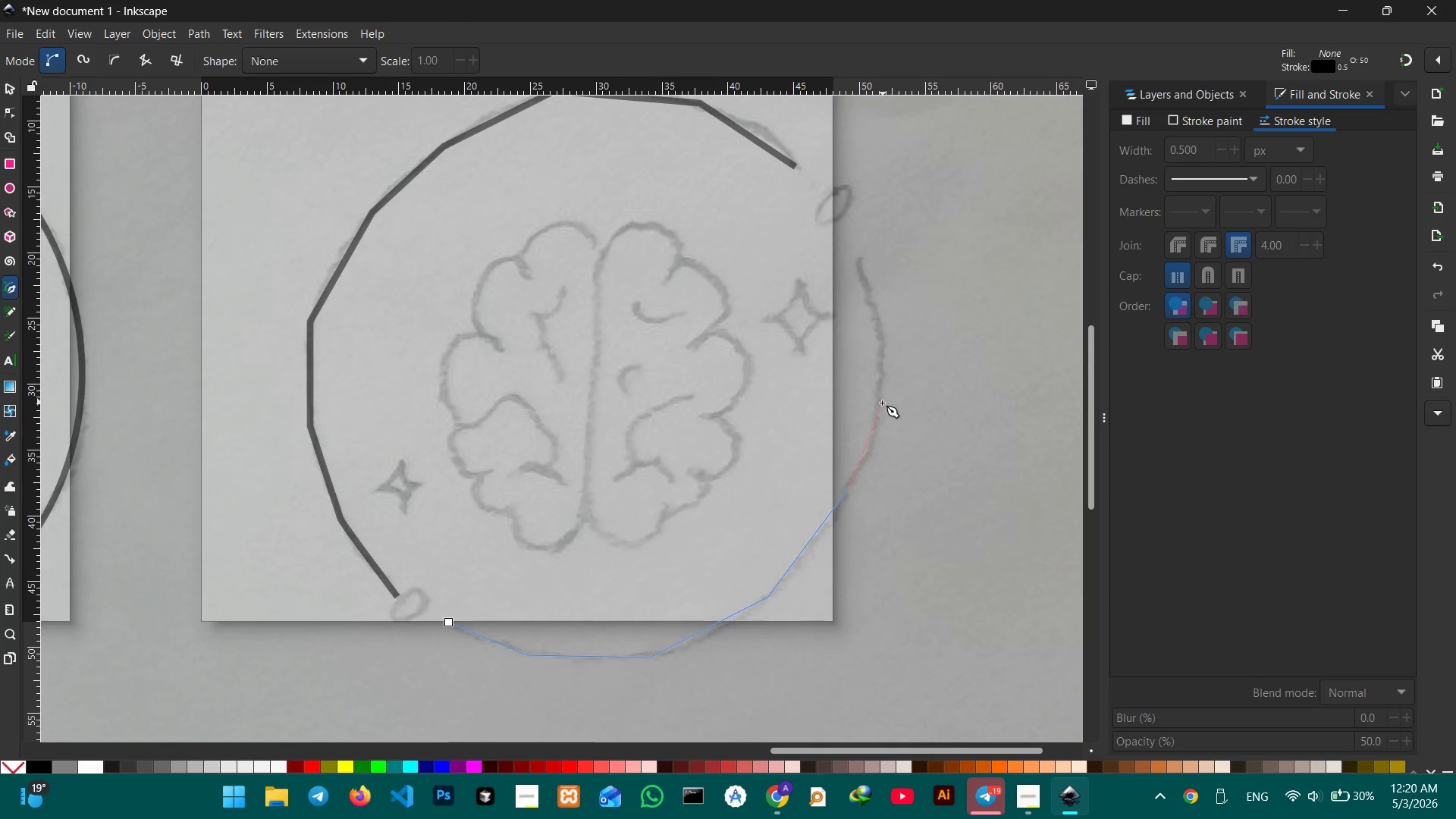 
left_click([880, 403])
 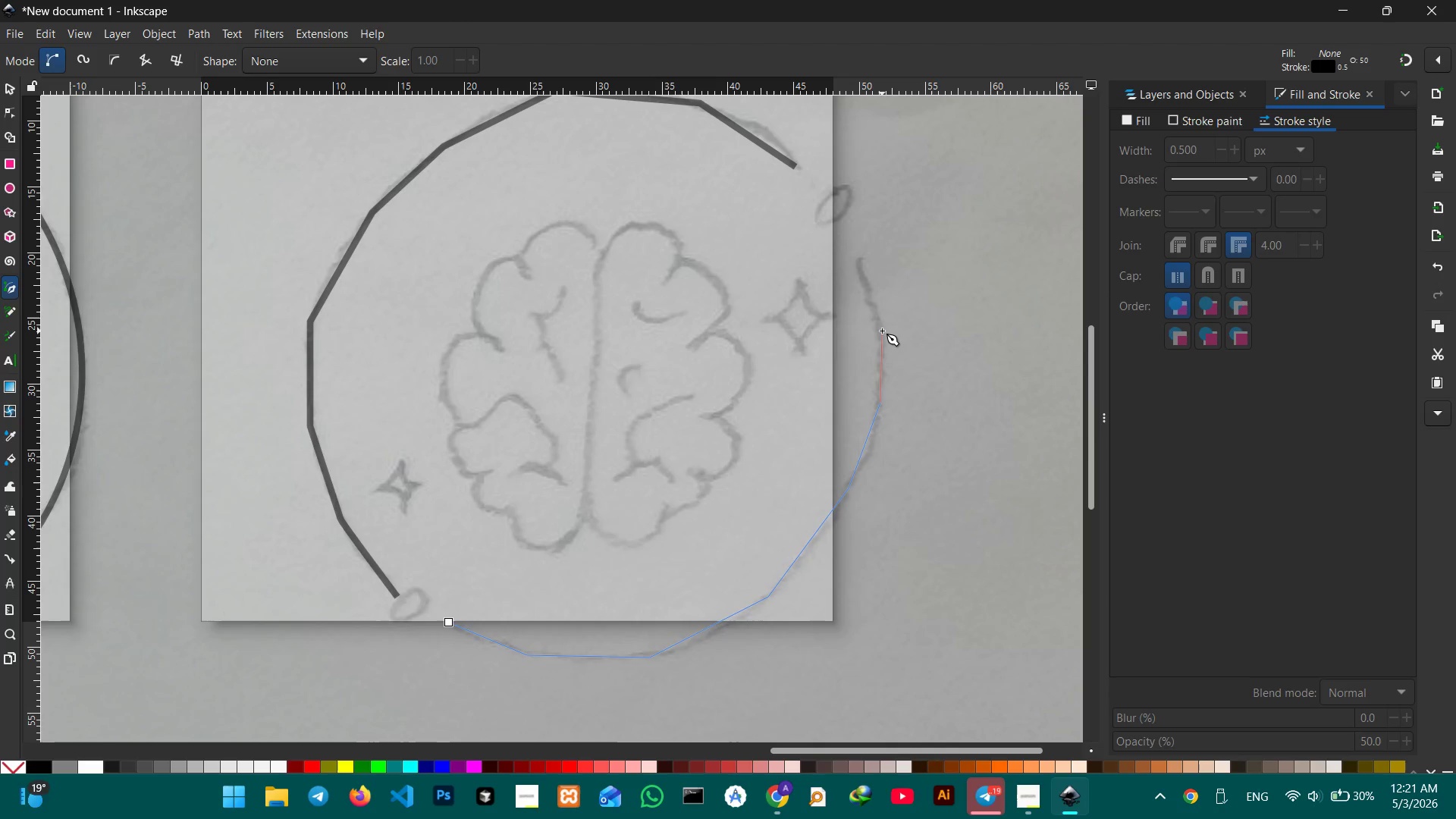 
left_click([875, 322])
 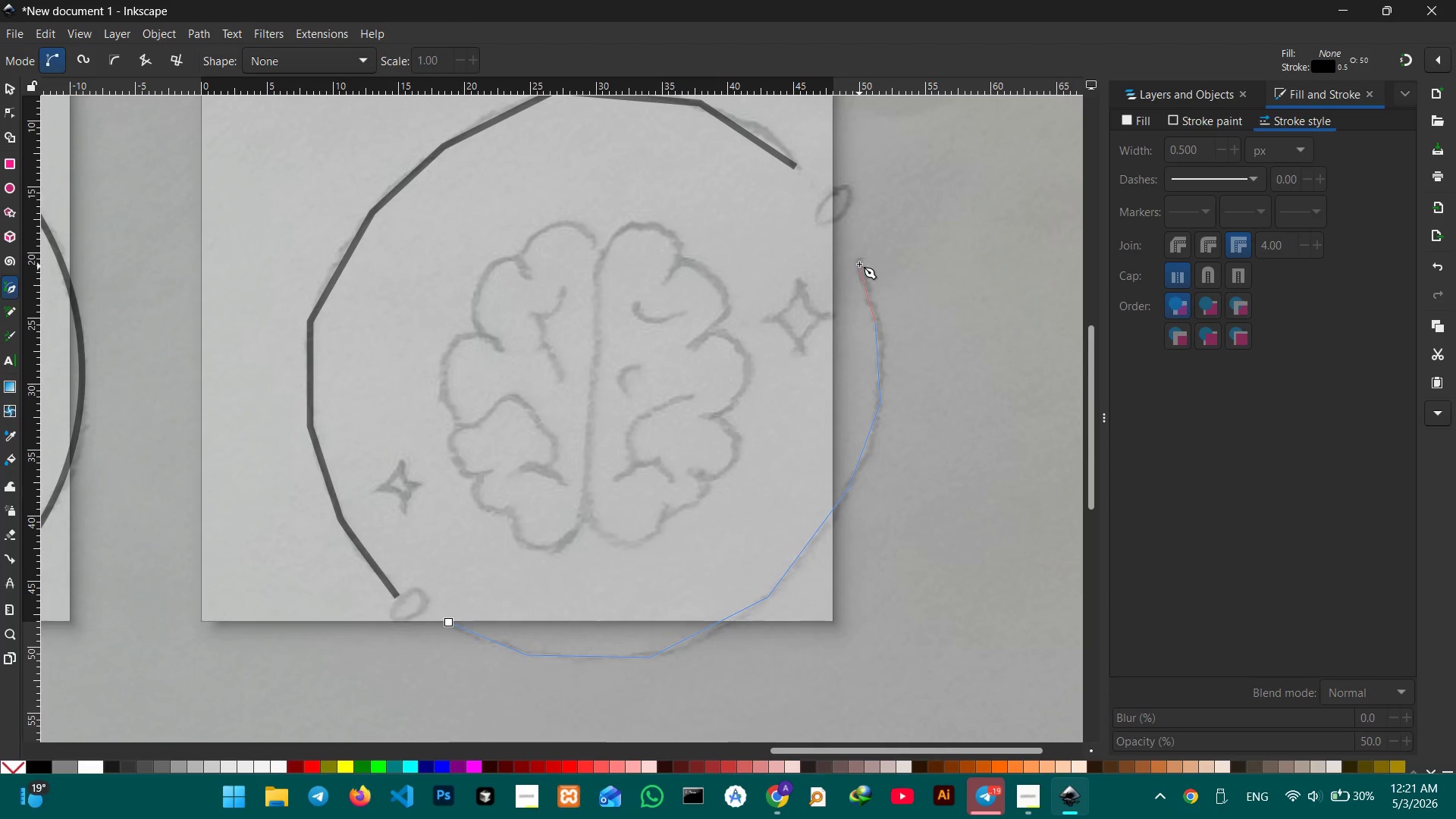 
left_click([858, 261])
 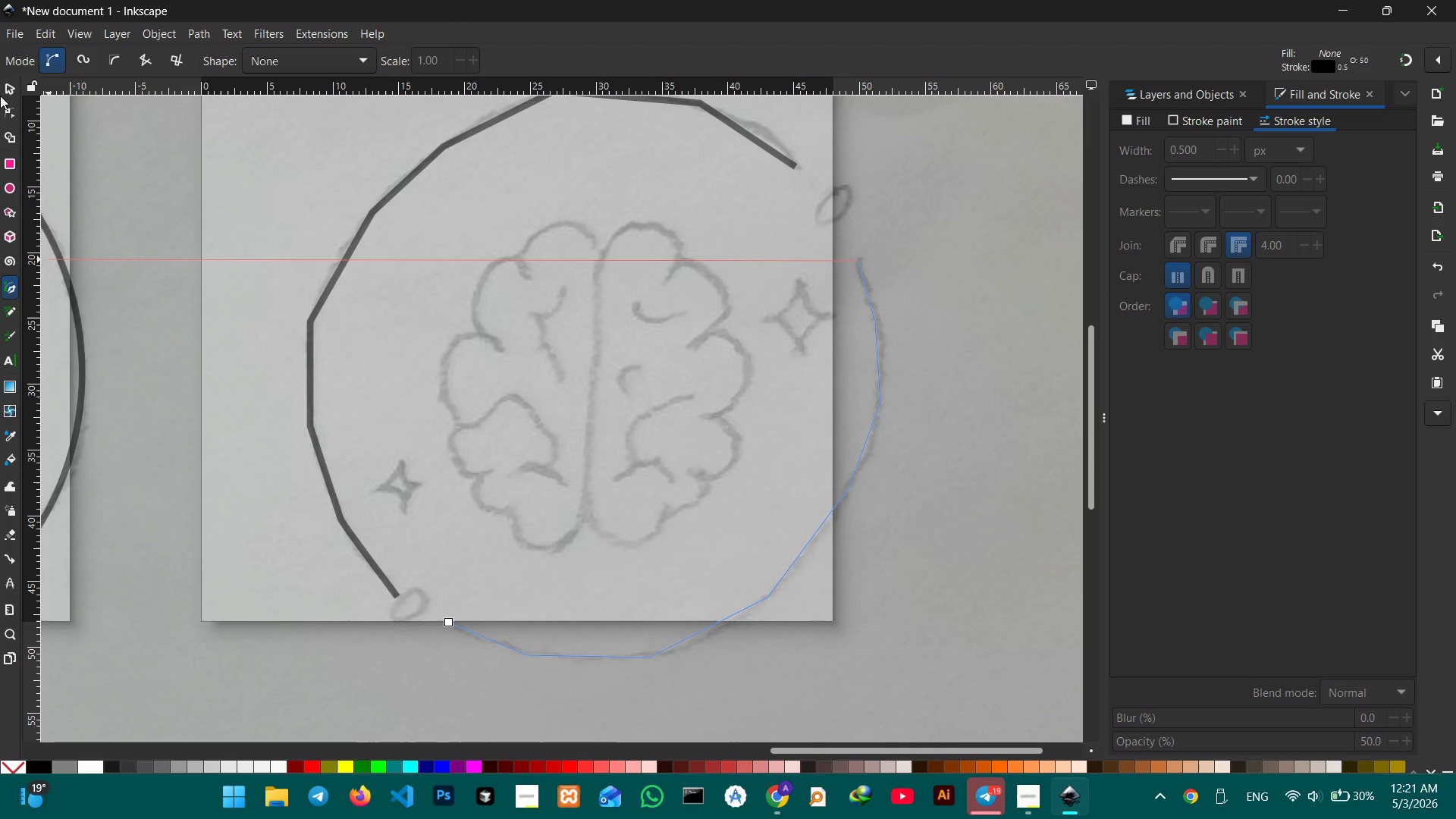 
left_click([3, 84])
 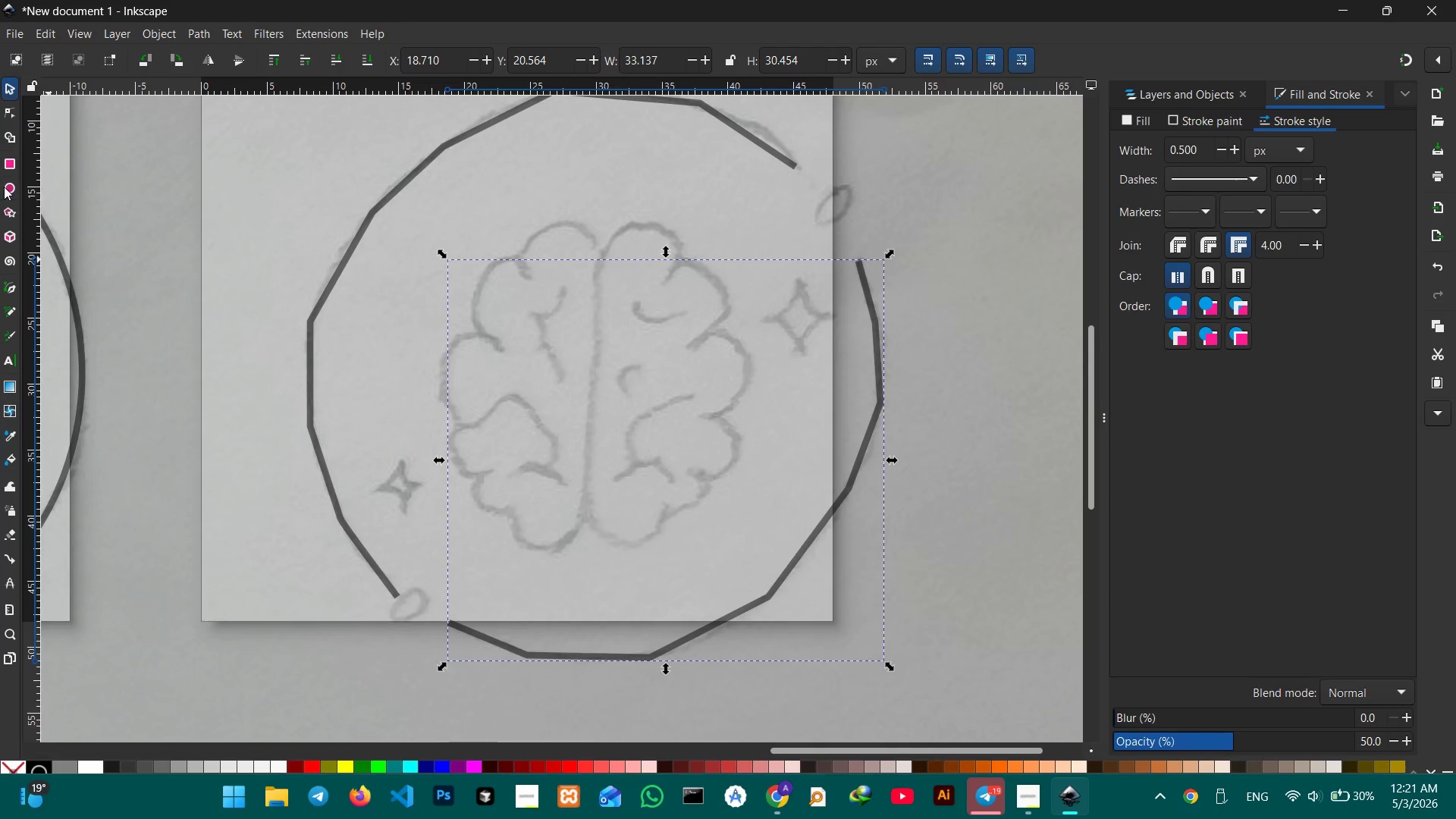 
left_click([5, 187])
 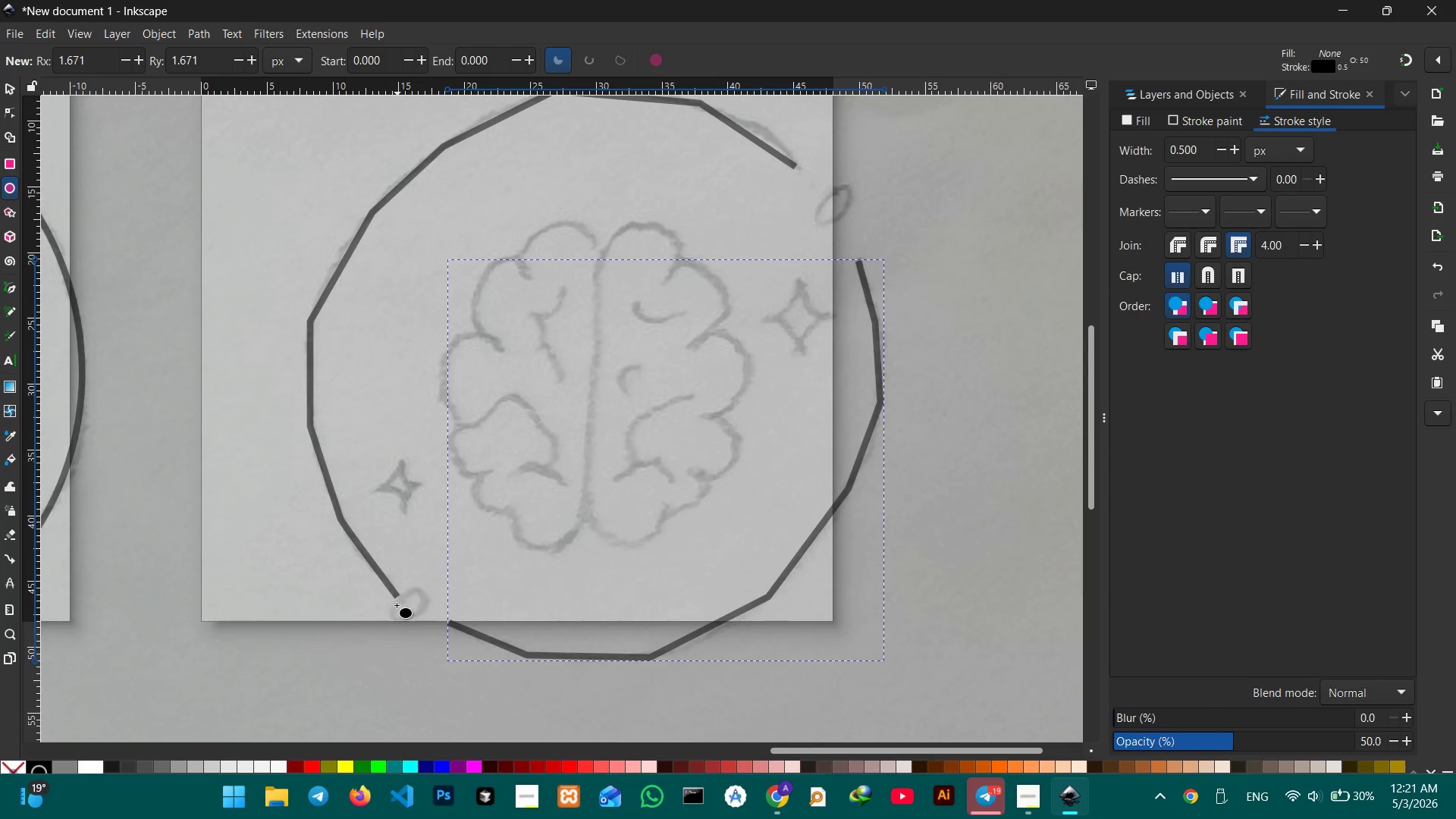 
left_click_drag(start_coordinate=[396, 595], to_coordinate=[429, 627])
 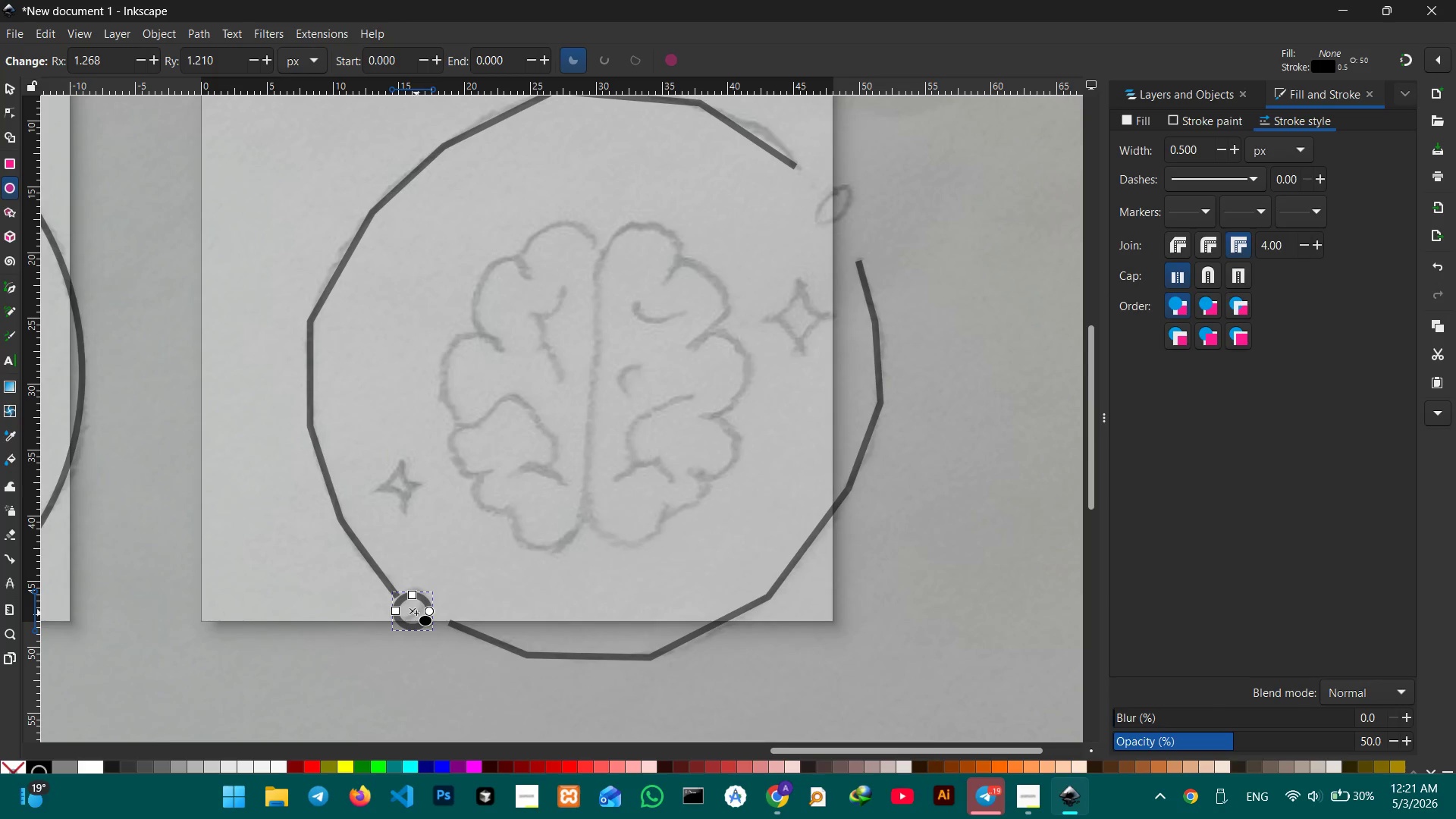 
left_click_drag(start_coordinate=[414, 612], to_coordinate=[410, 607])
 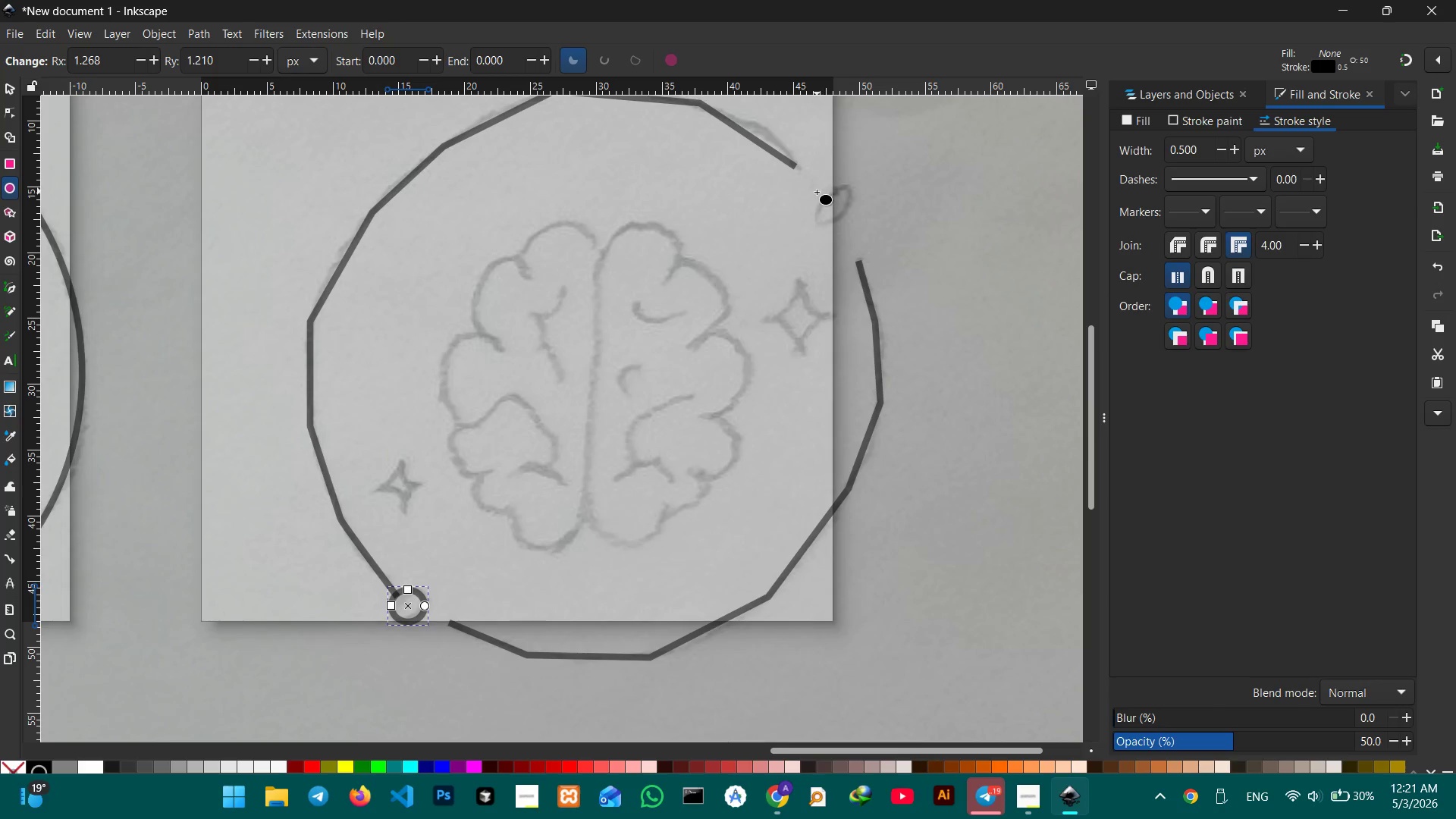 
left_click_drag(start_coordinate=[817, 190], to_coordinate=[855, 231])
 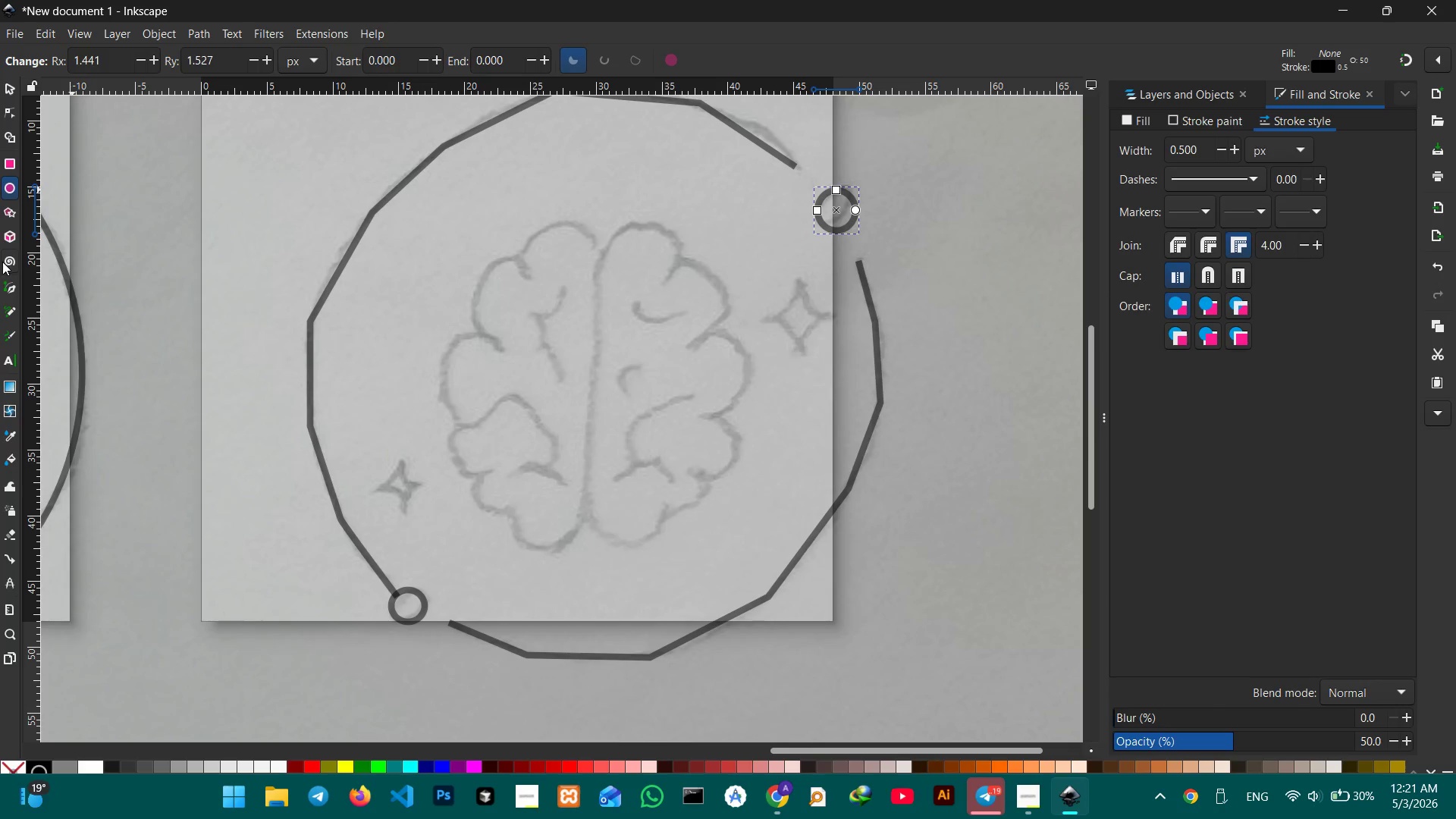 
left_click([13, 287])
 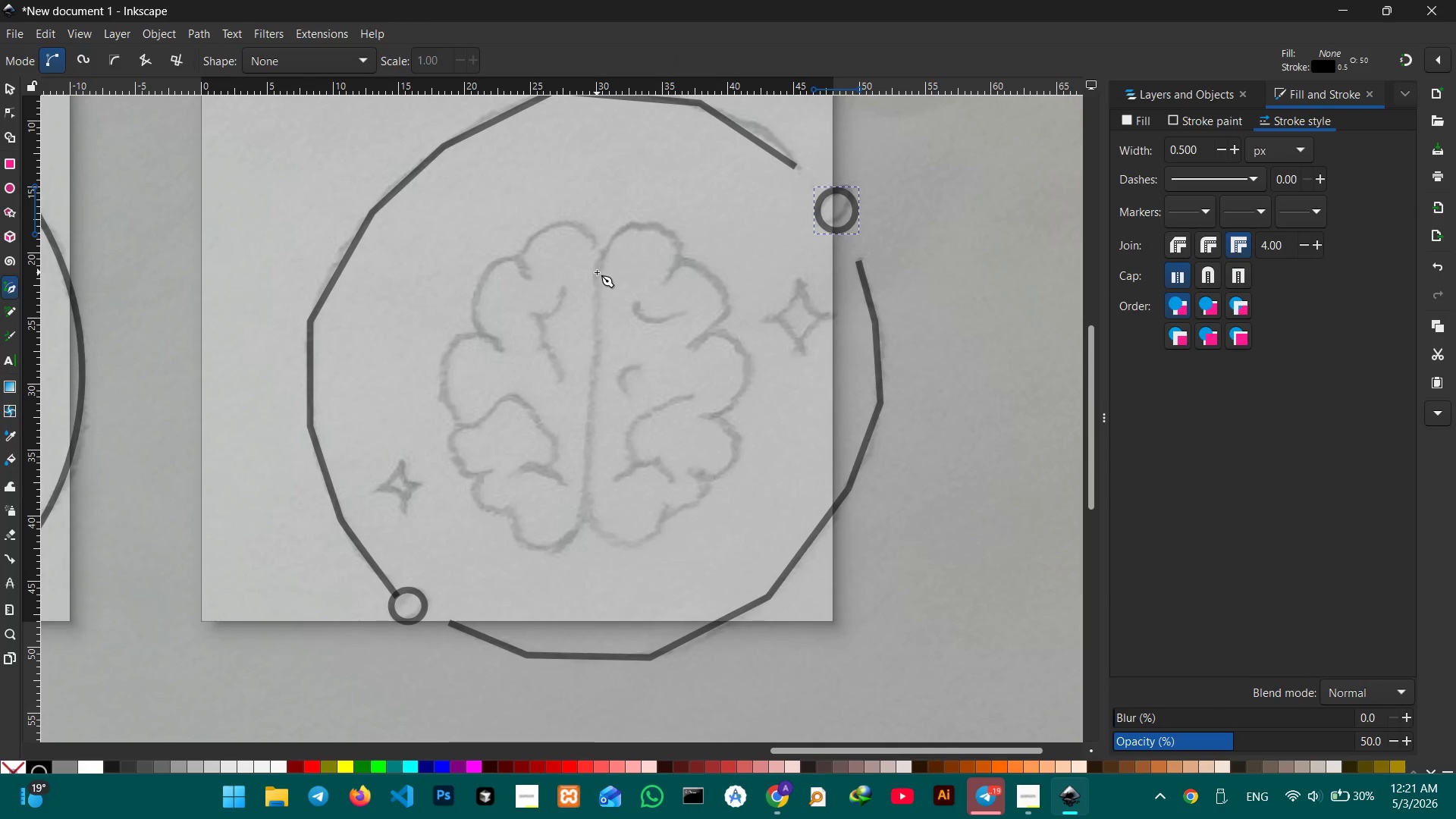 
left_click([592, 238])
 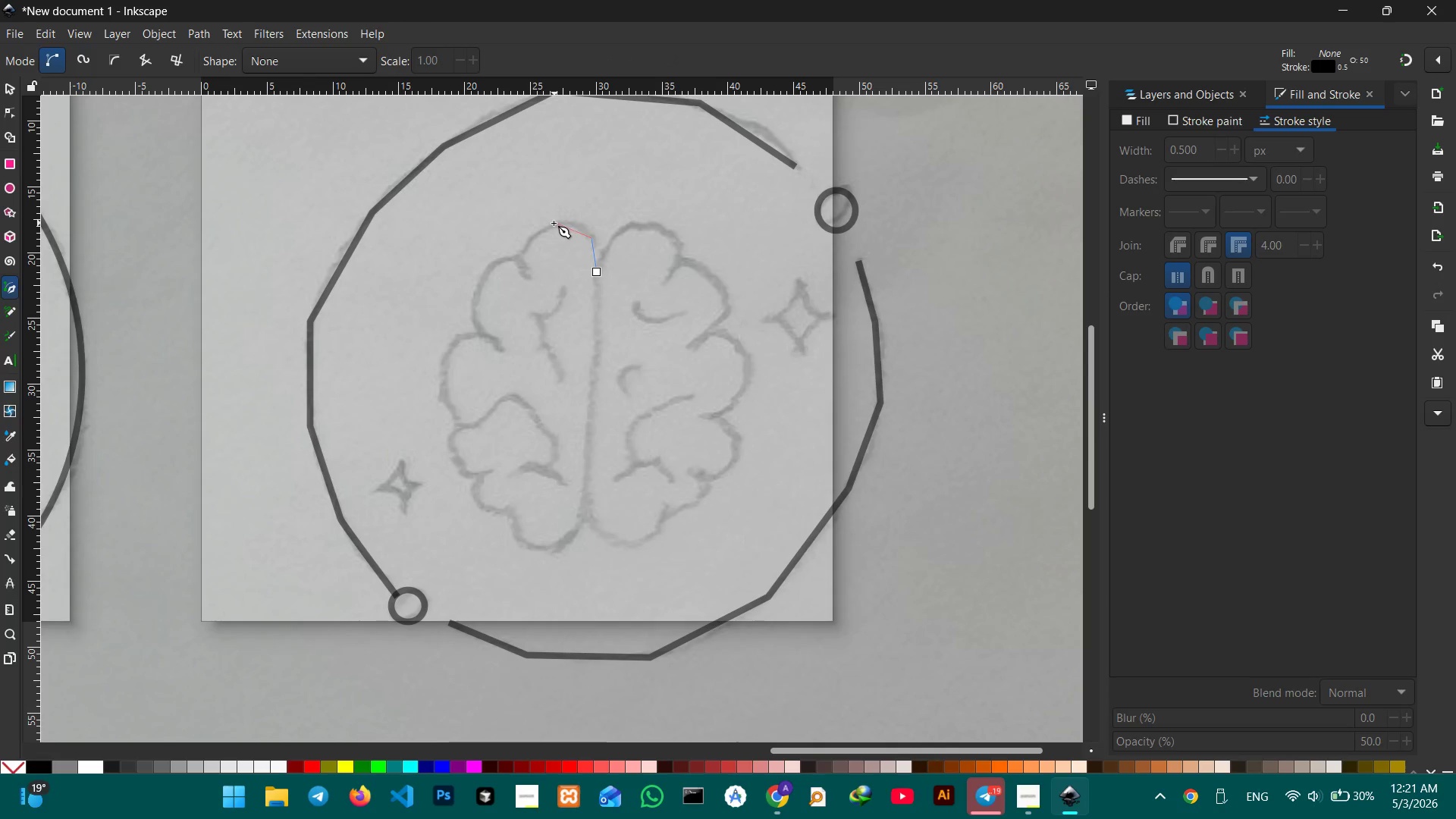 
left_click([554, 223])
 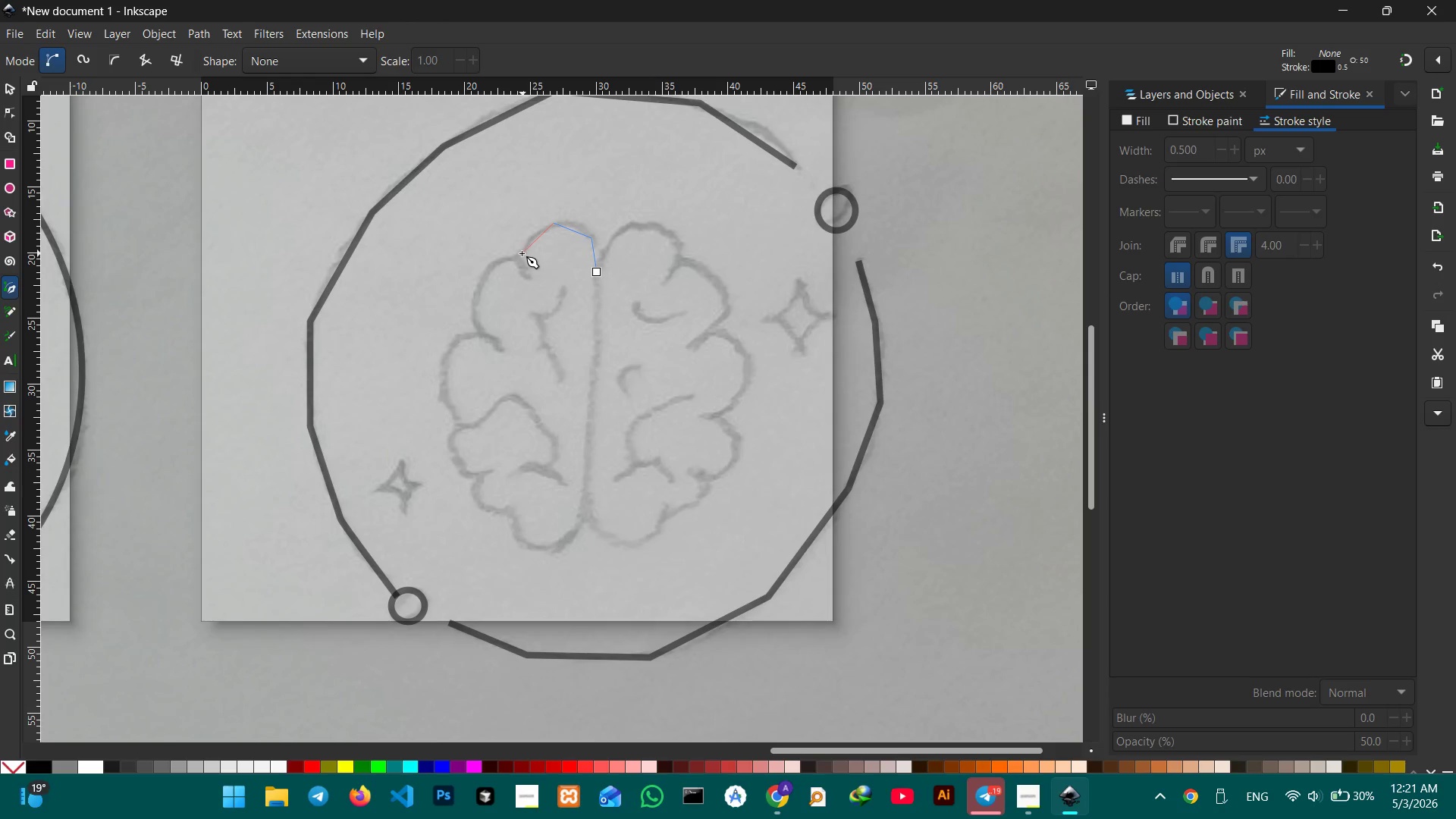 
left_click([519, 254])
 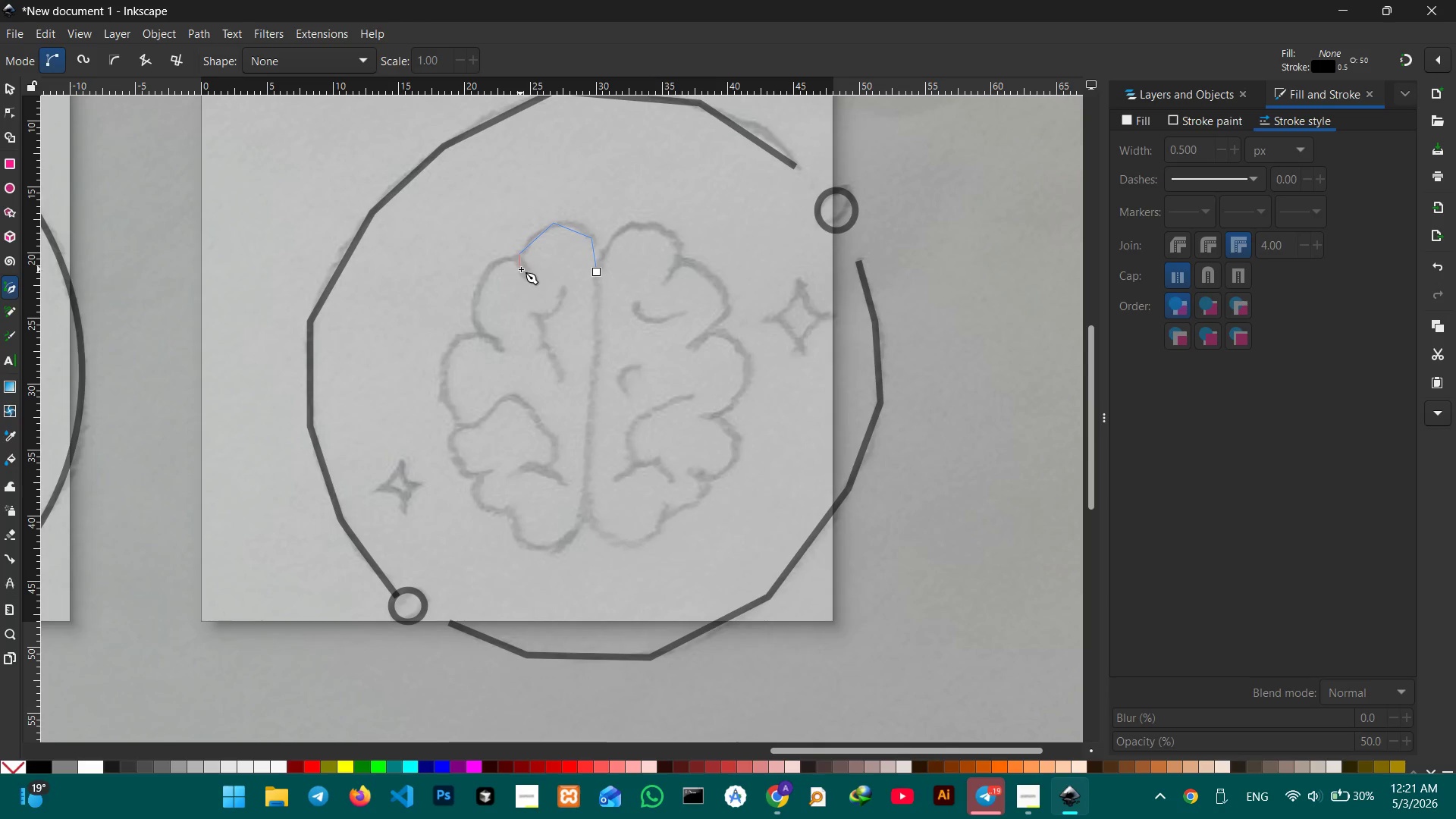 
double_click([522, 275])
 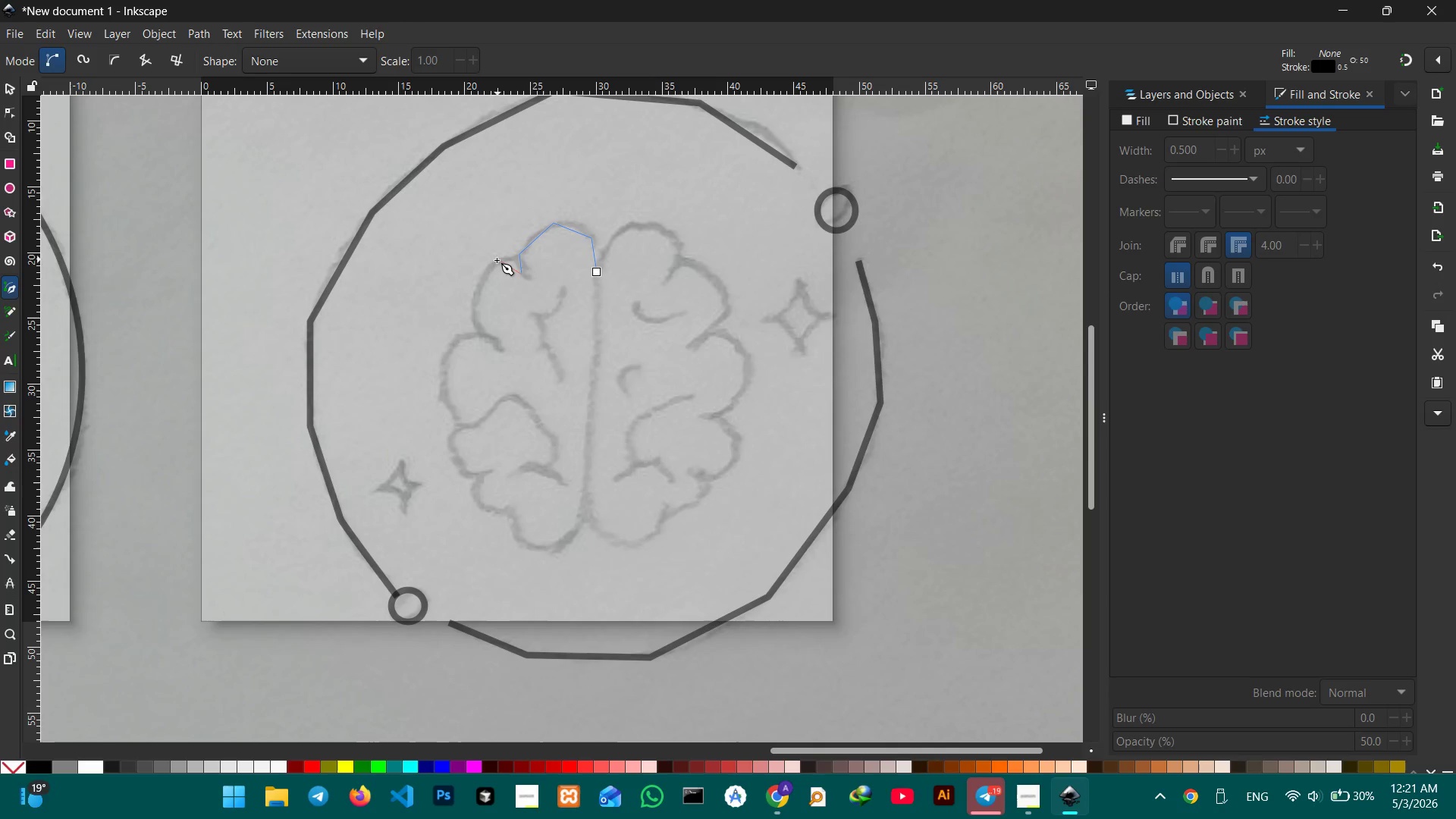 
left_click([491, 265])
 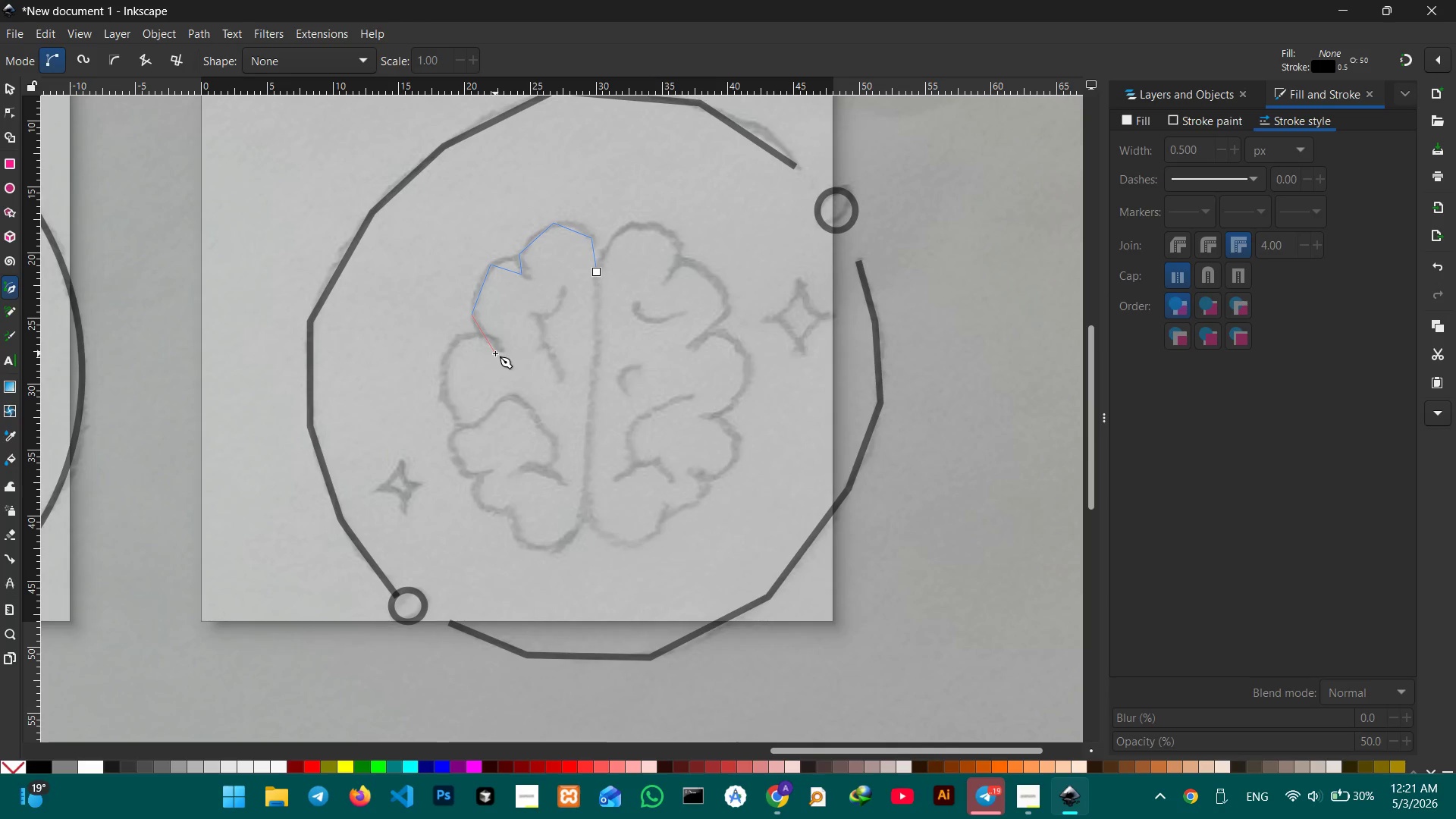 
left_click([497, 344])
 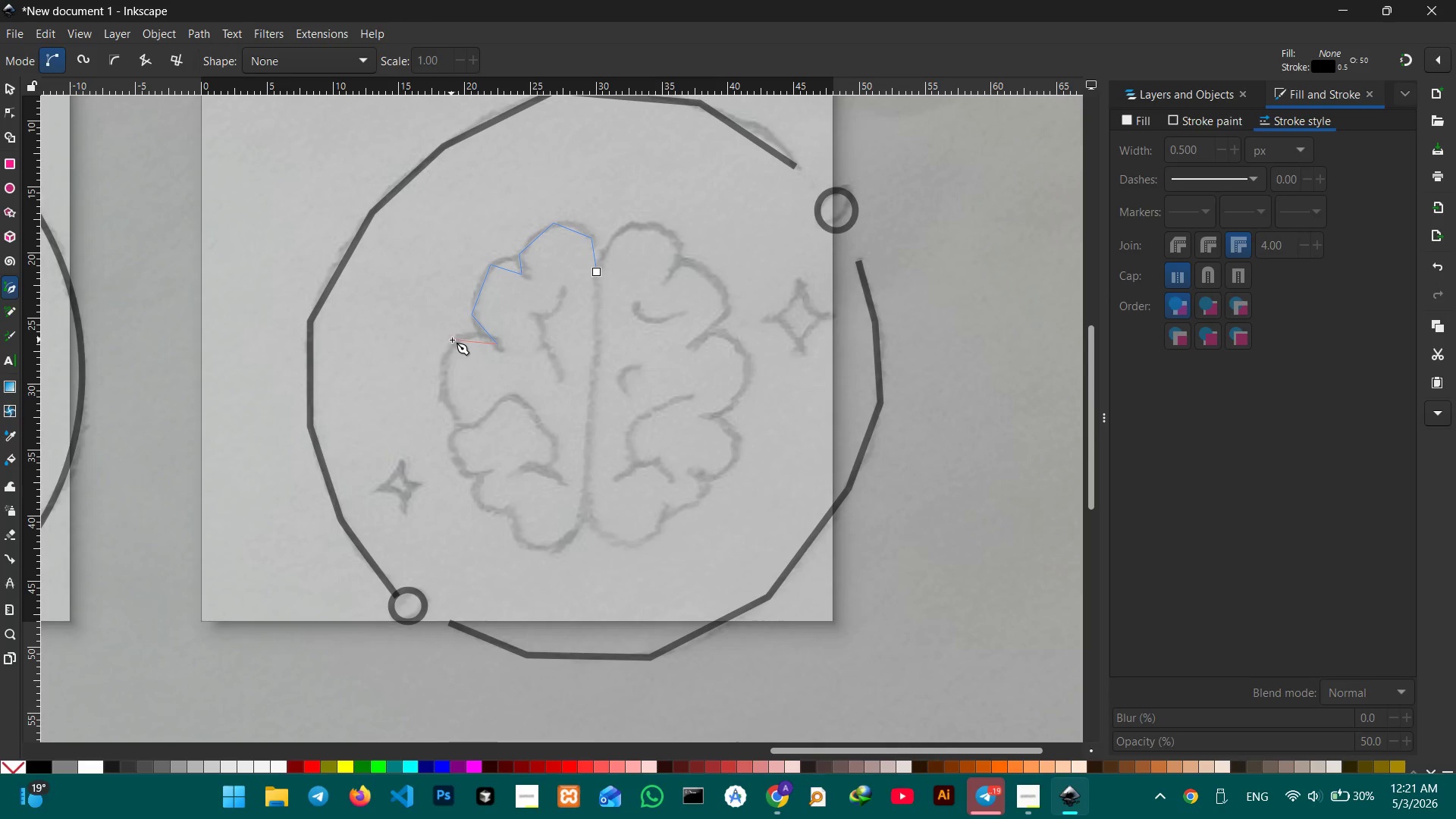 
left_click([457, 337])
 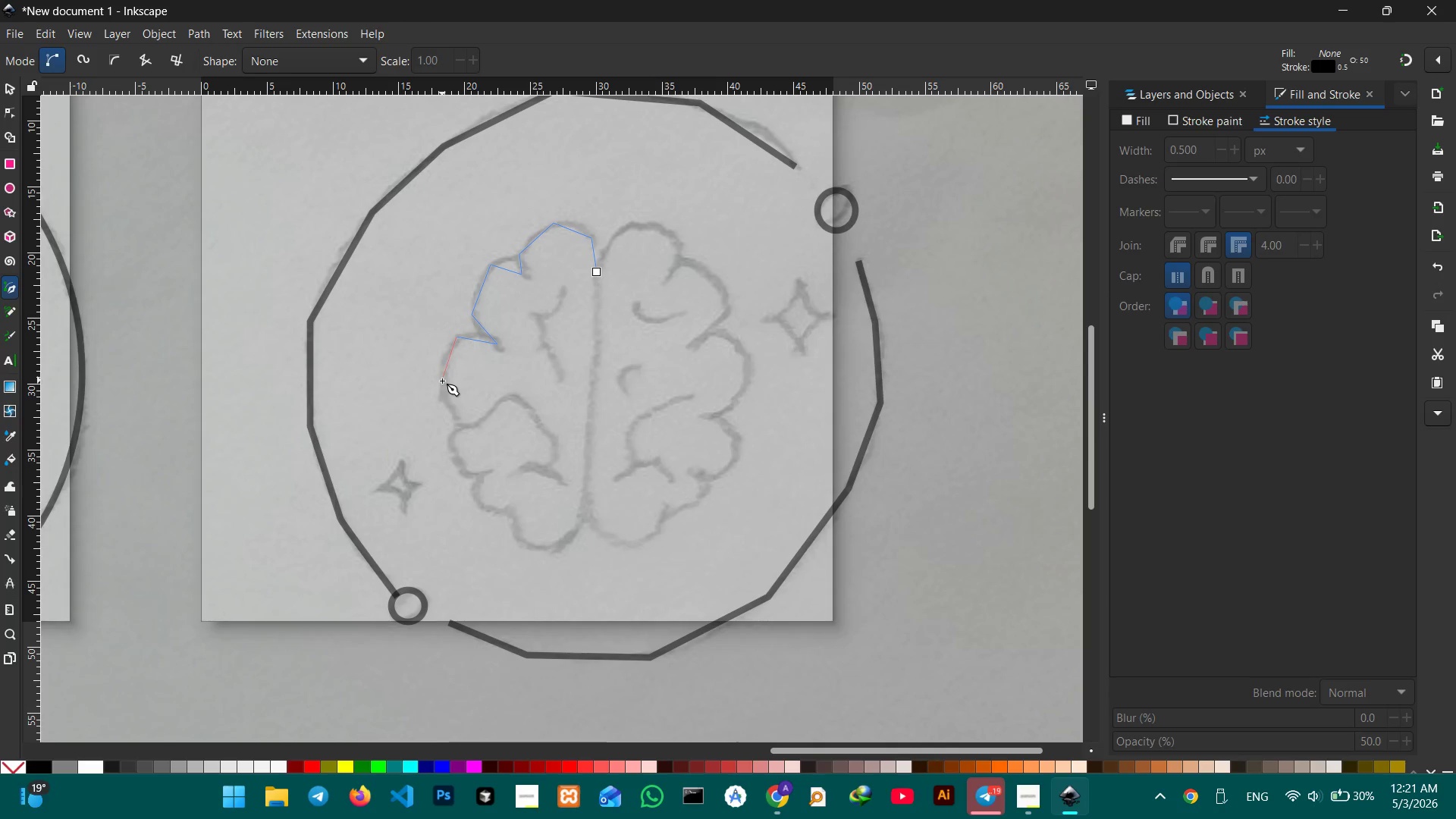 
left_click([441, 386])
 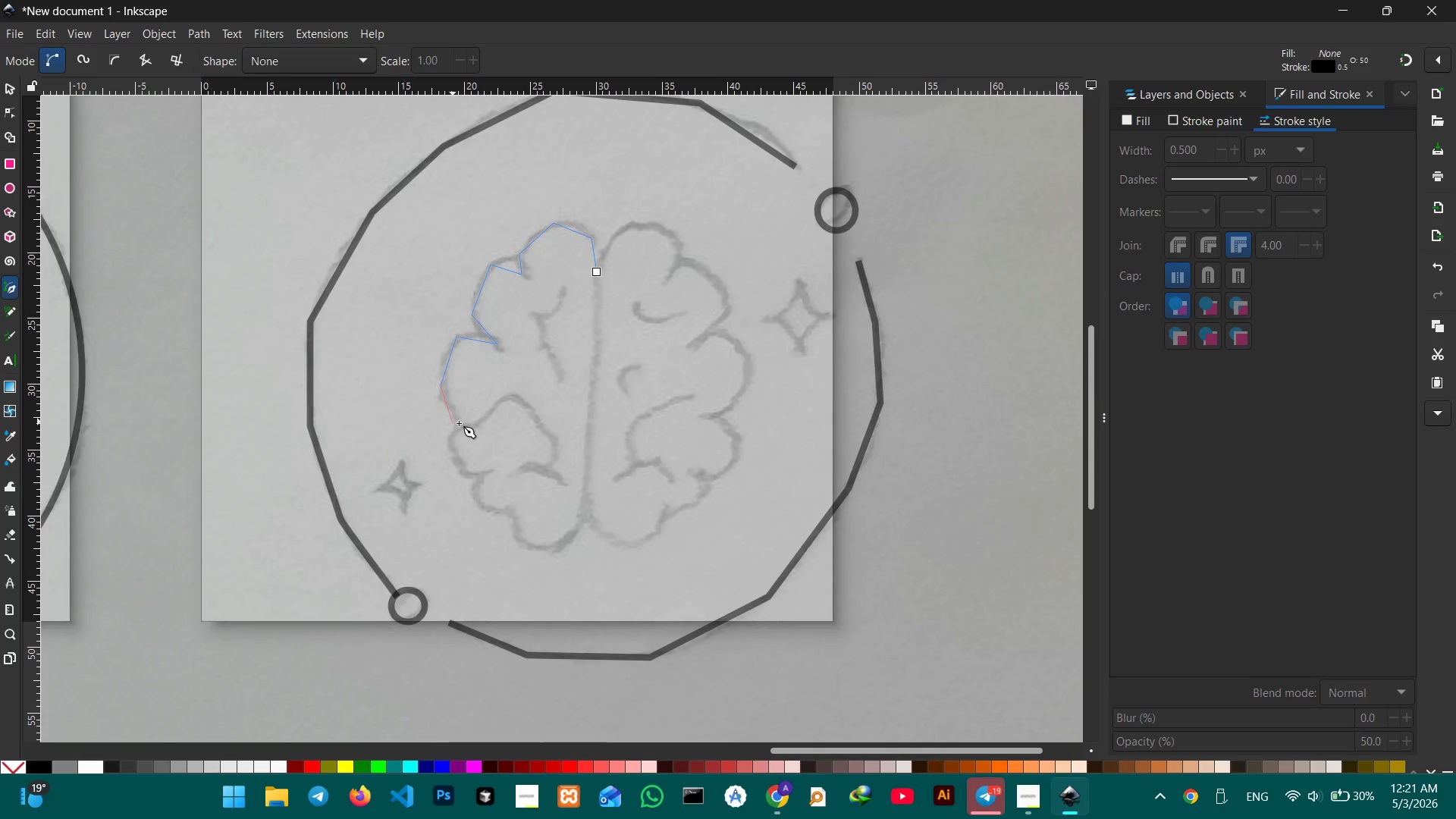 
left_click([460, 424])
 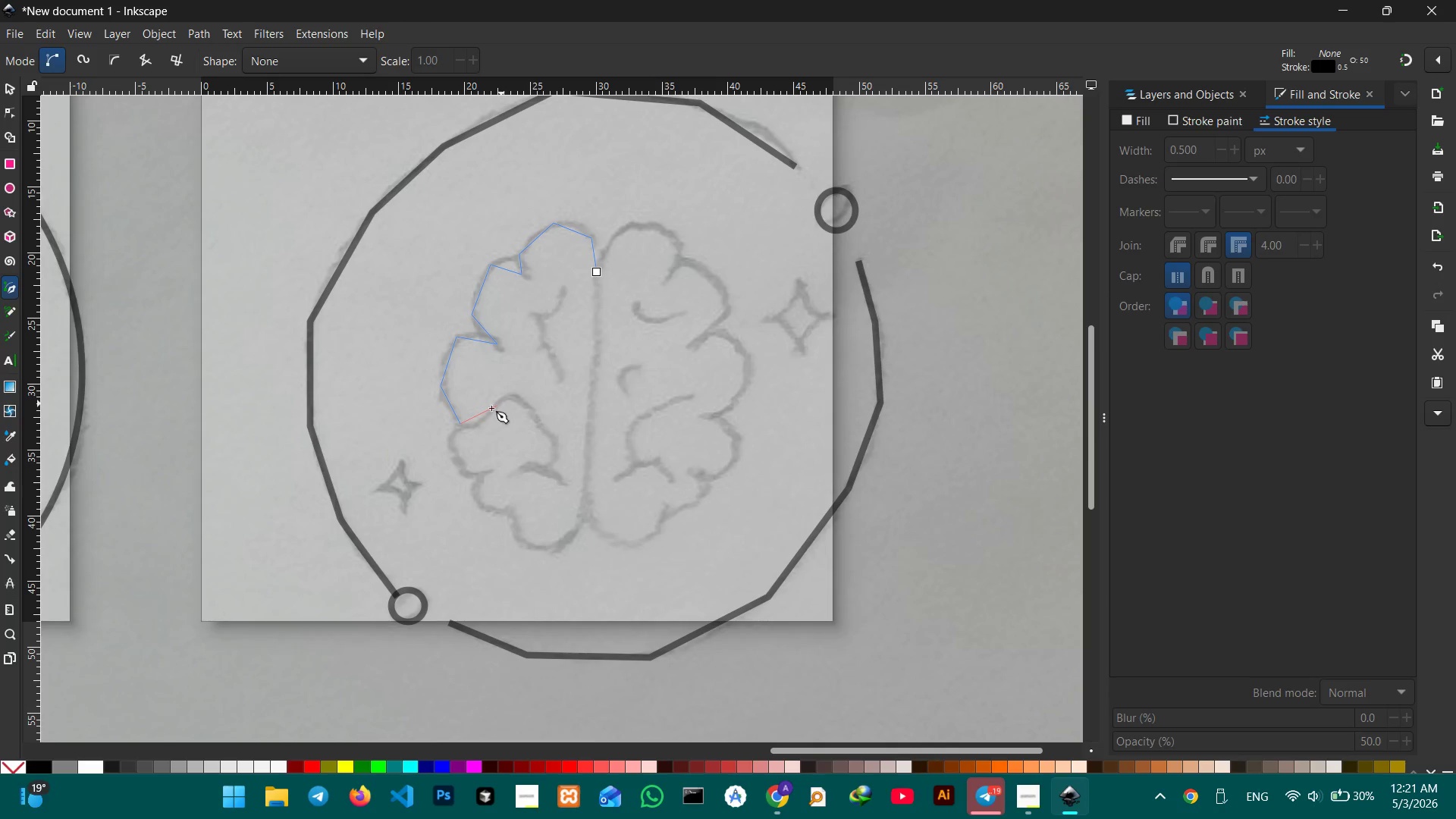 
left_click([476, 425])
 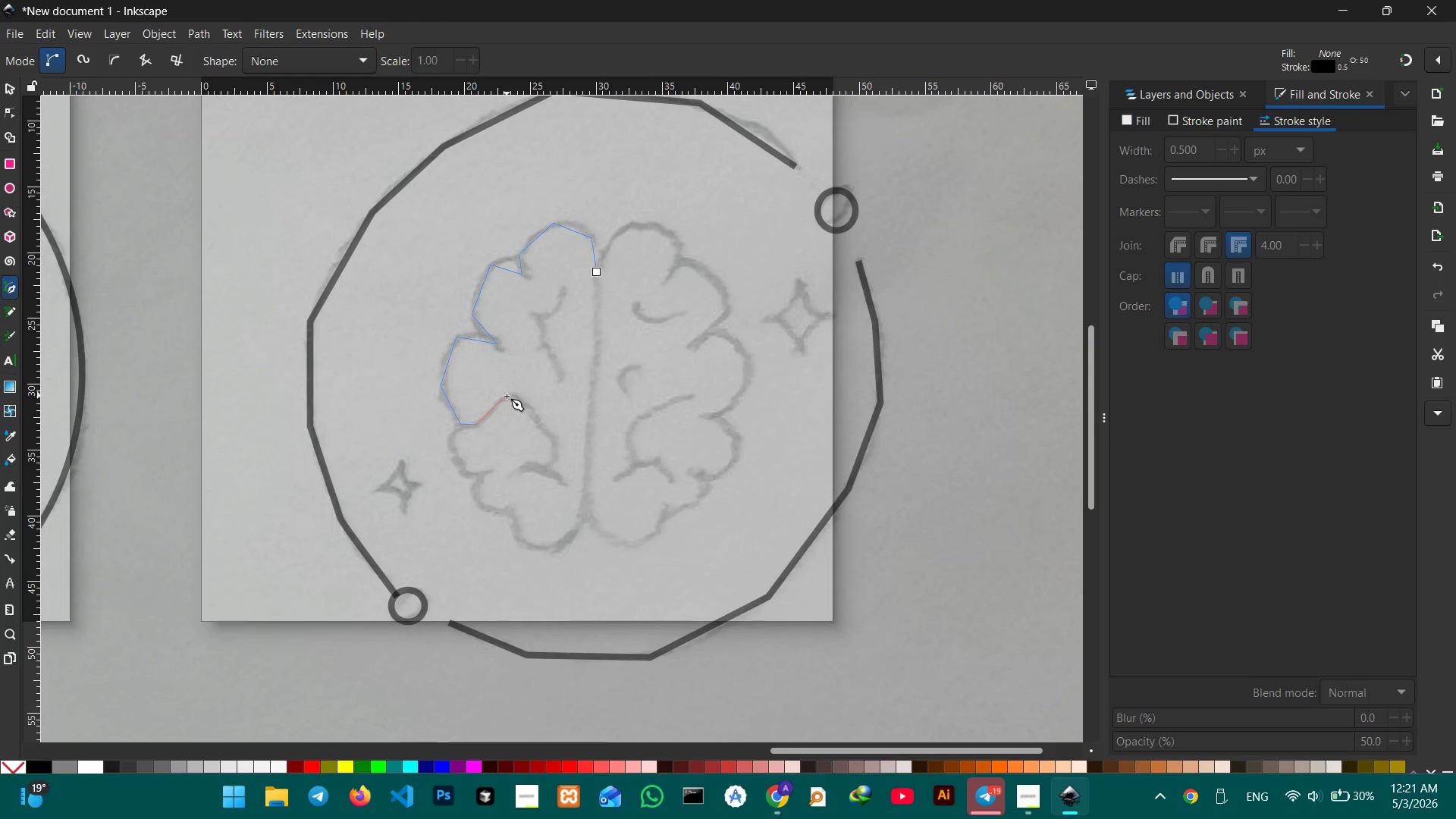 
left_click([507, 397])
 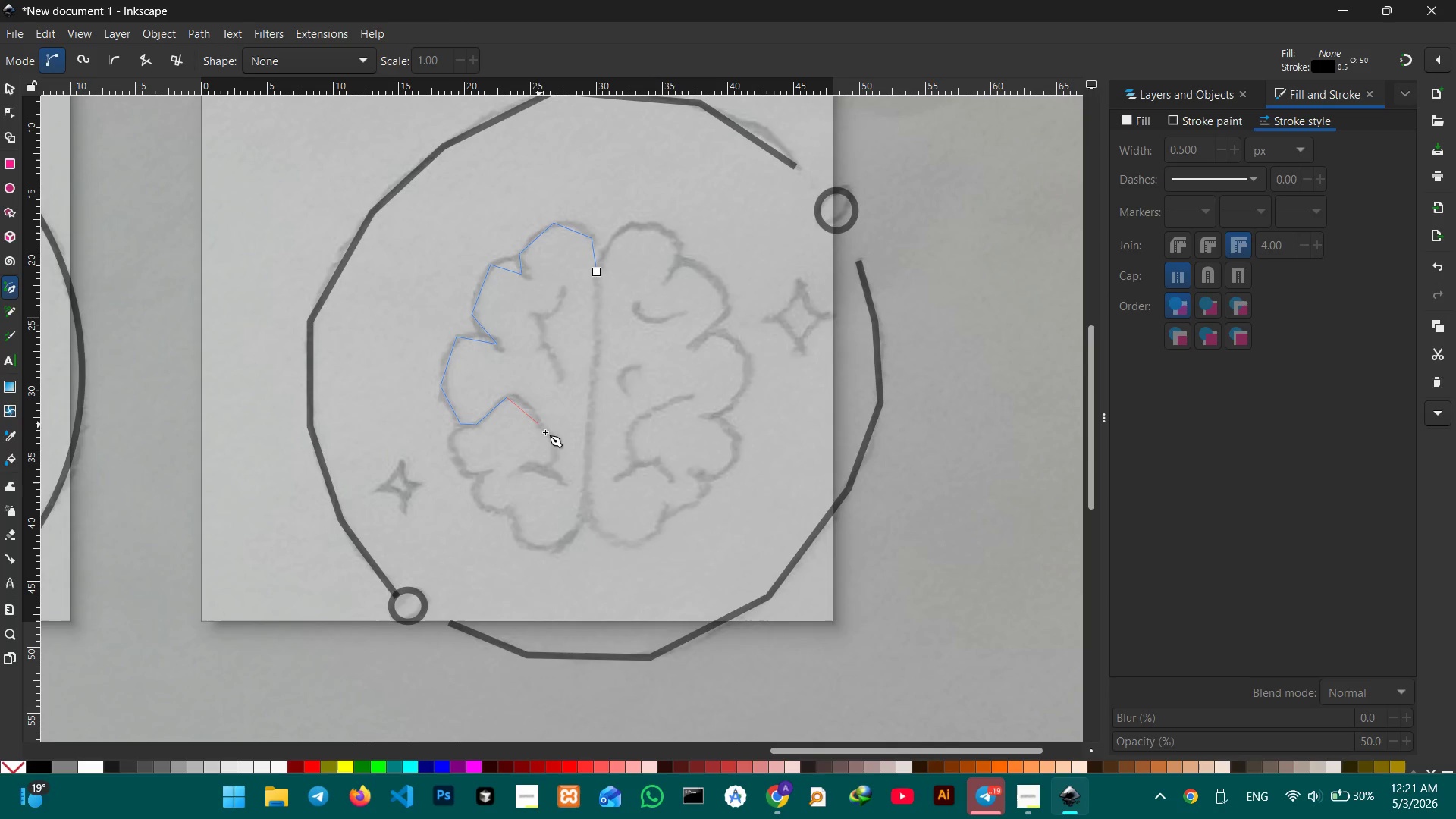 
double_click([554, 450])
 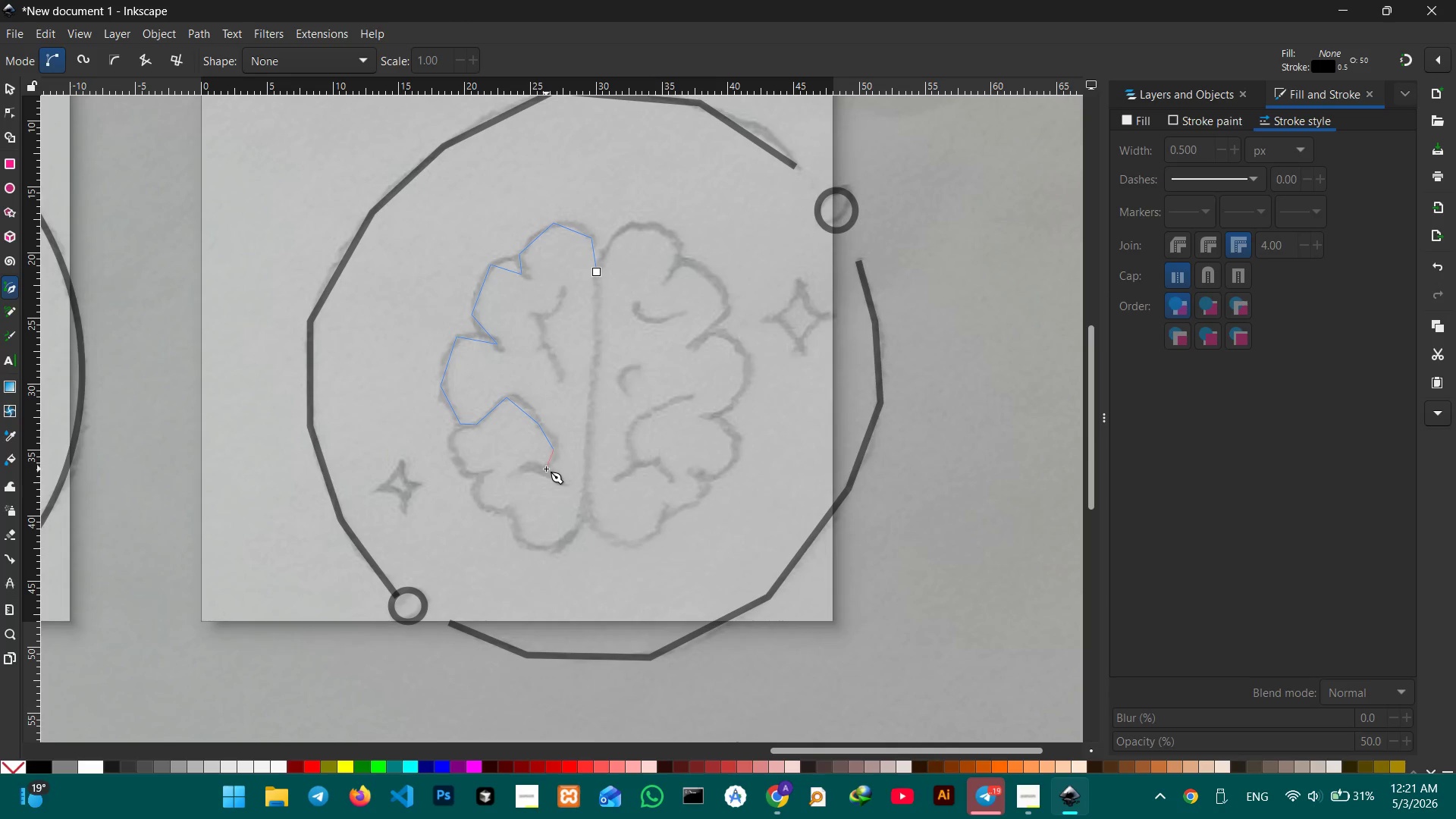 
left_click([545, 469])
 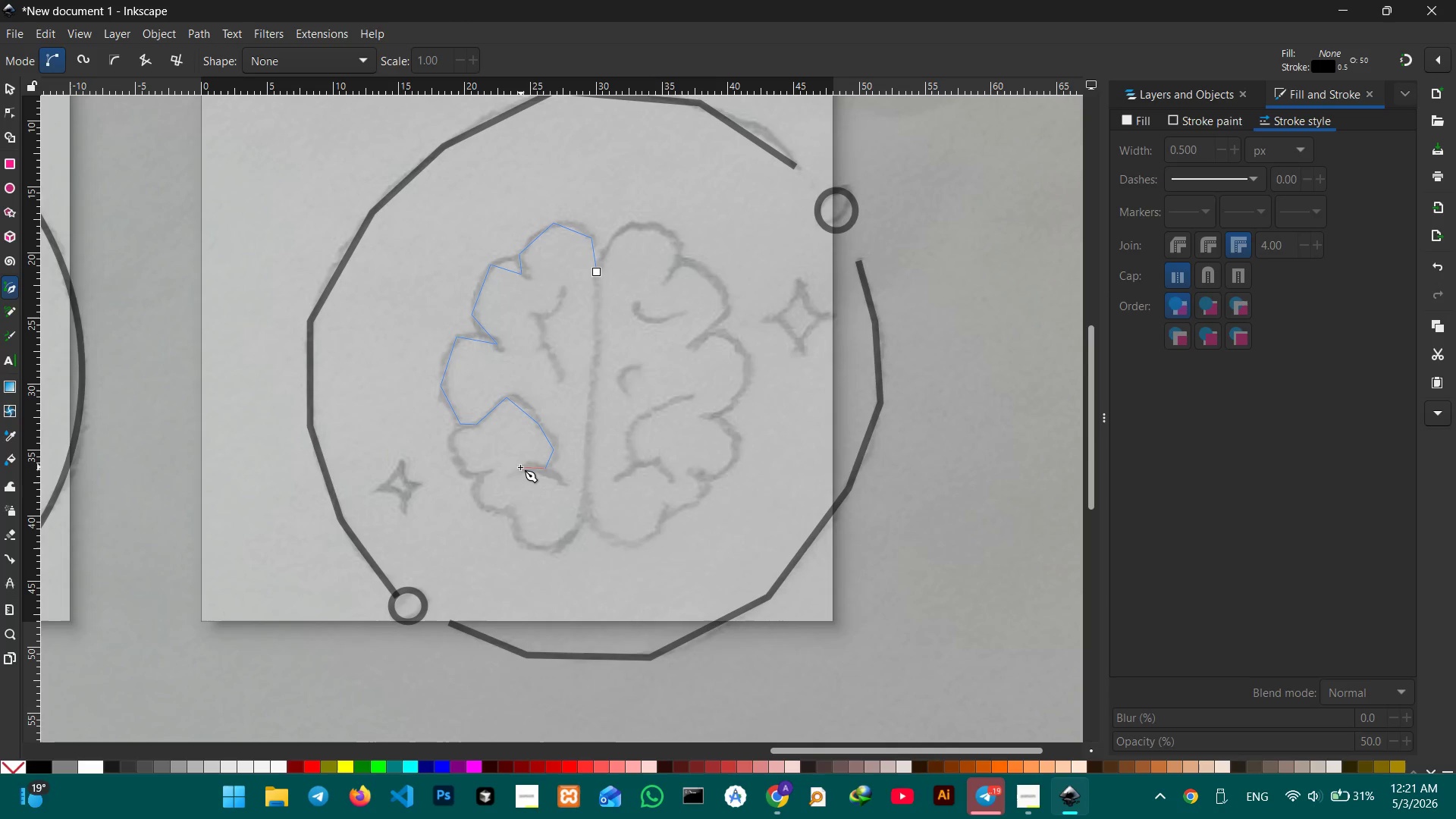 
double_click([520, 467])
 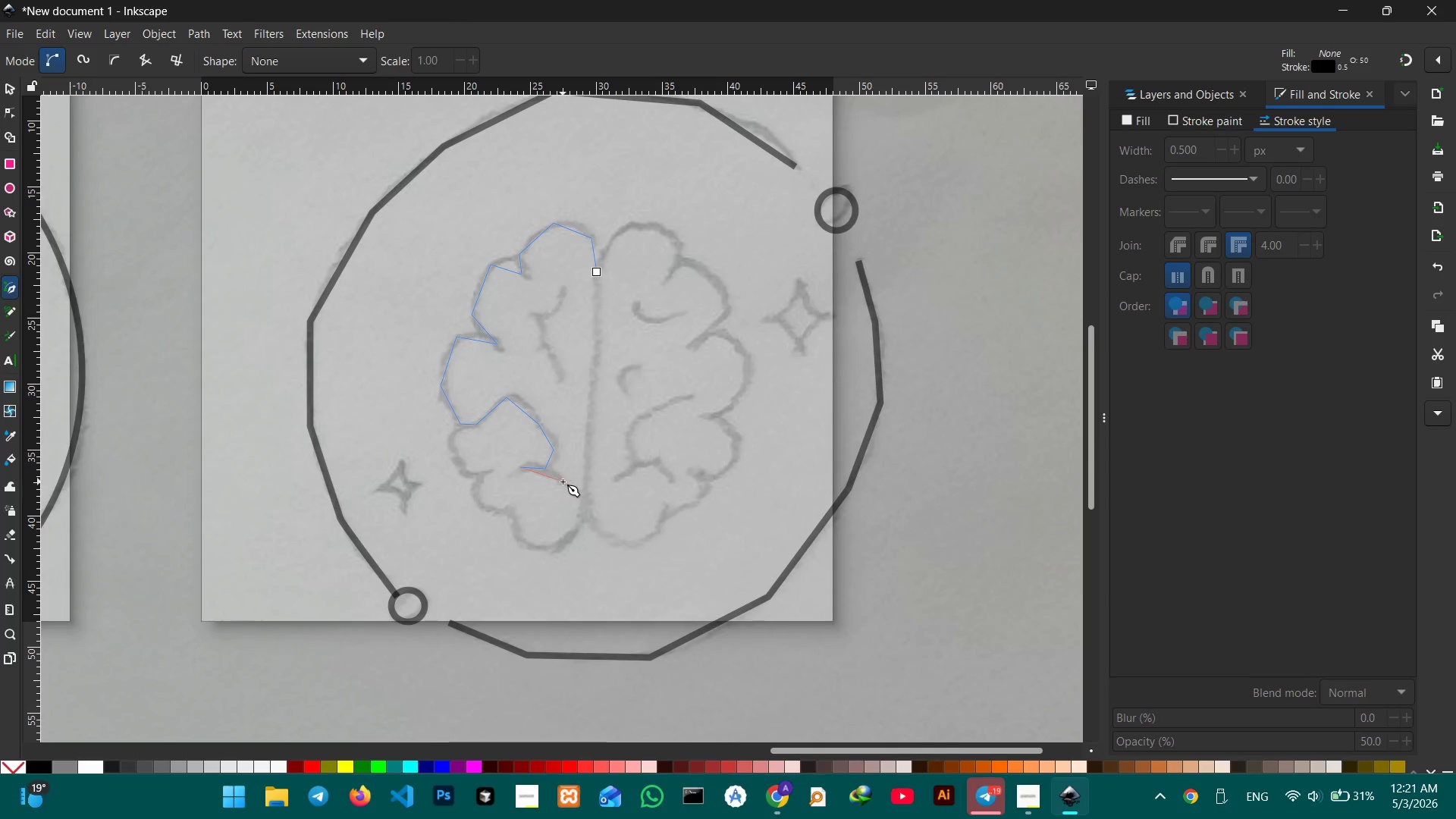 
left_click([561, 483])
 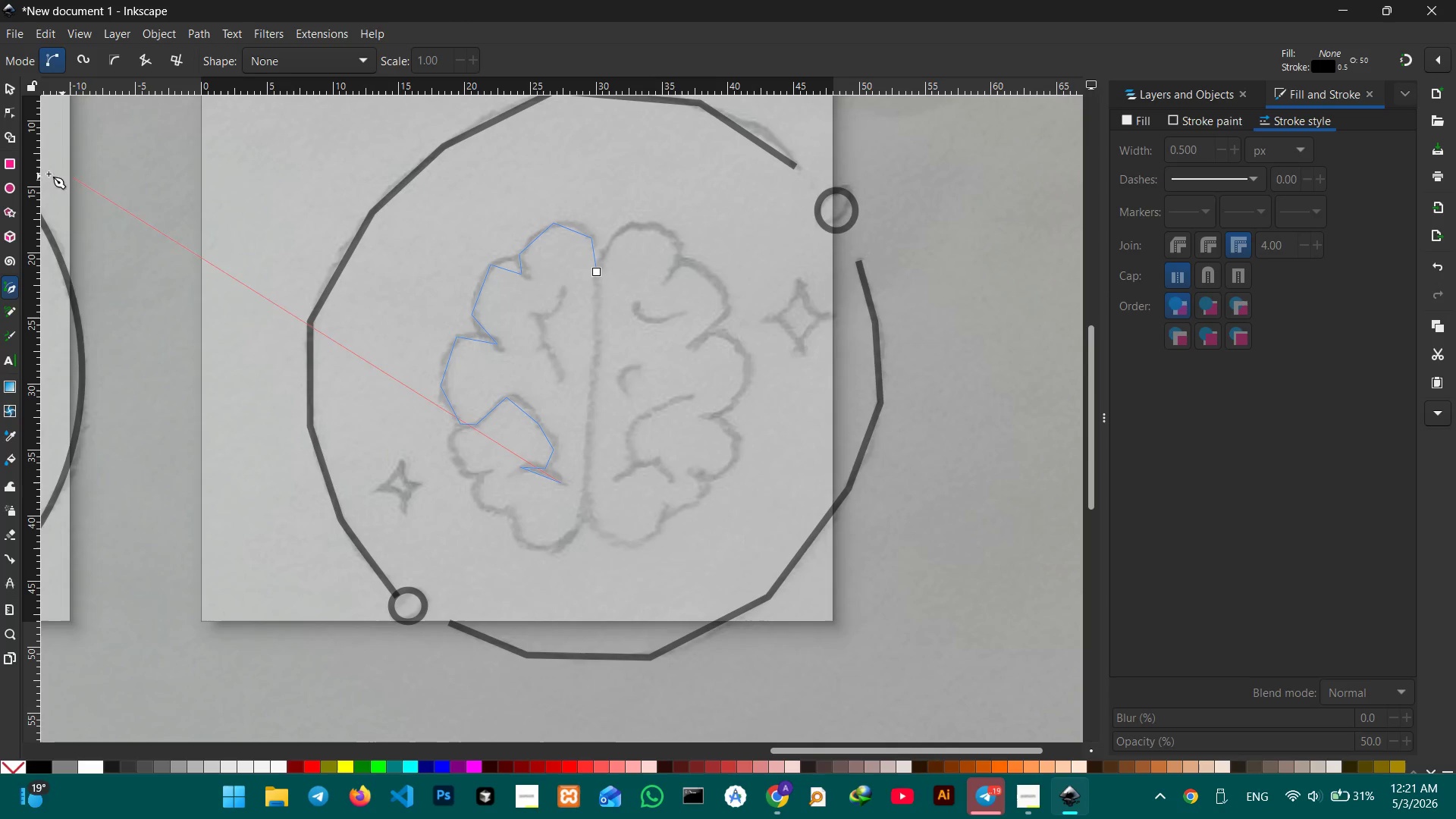 
left_click([8, 86])
 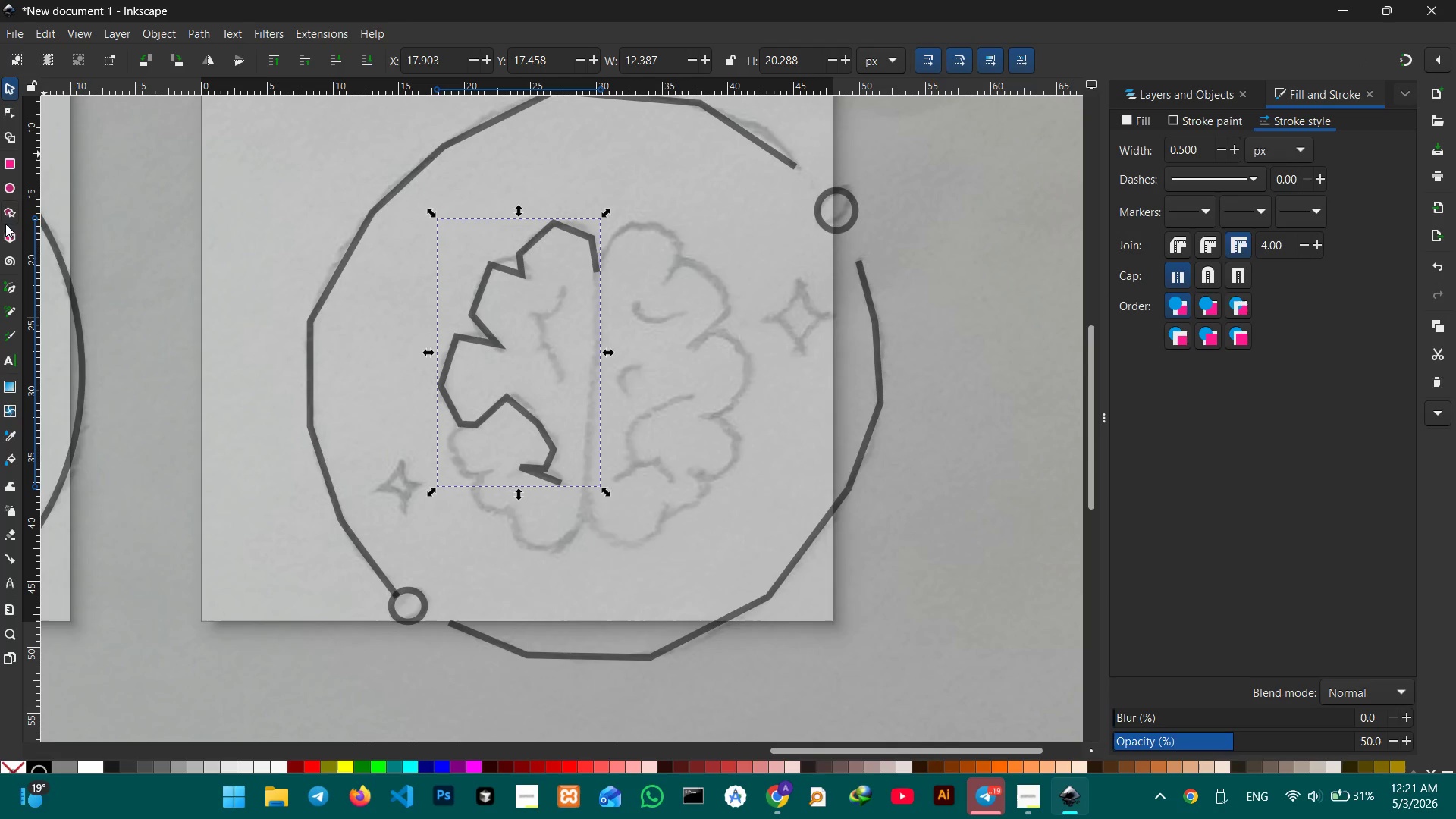 
left_click([11, 285])
 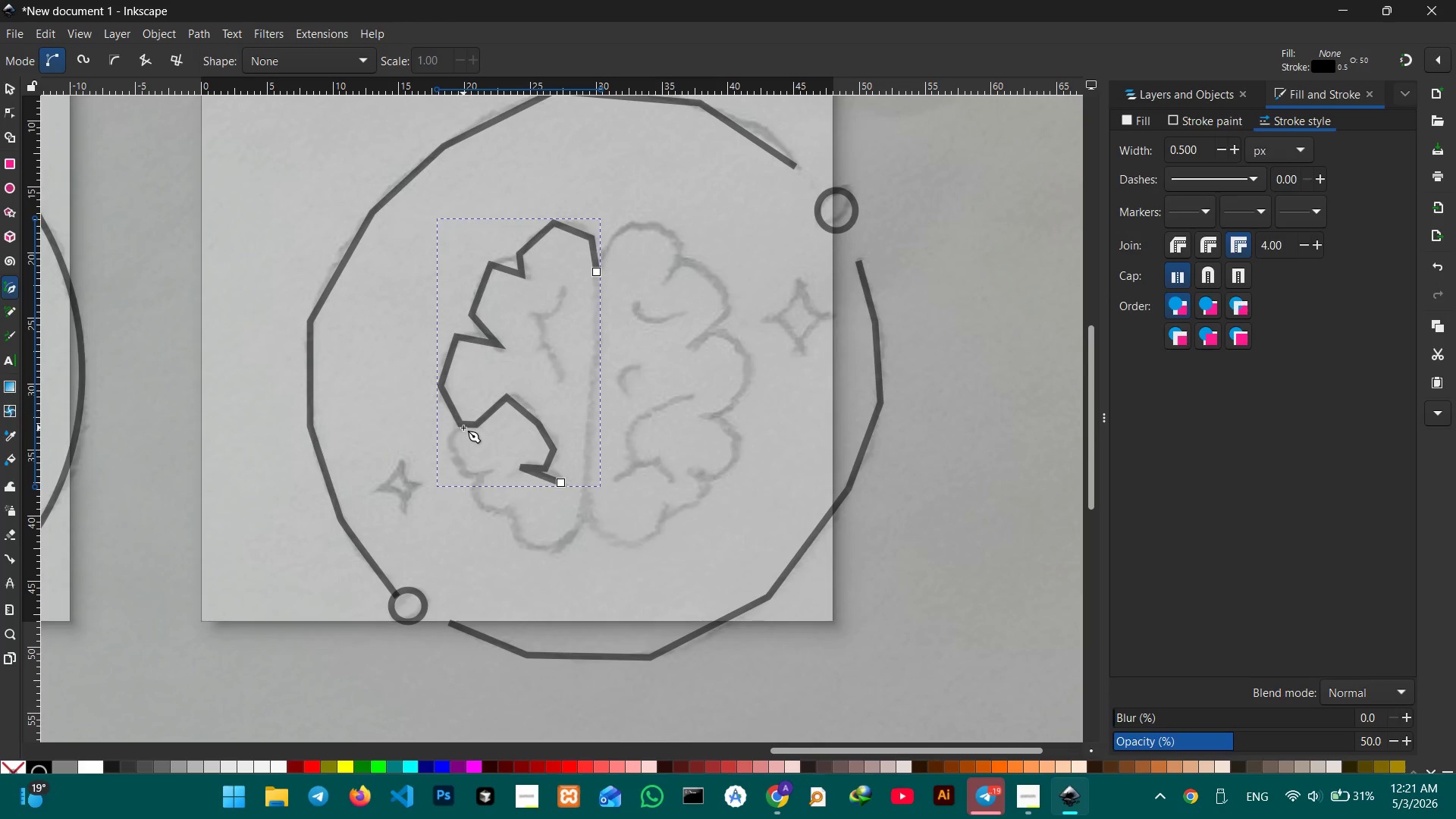 
left_click([465, 425])
 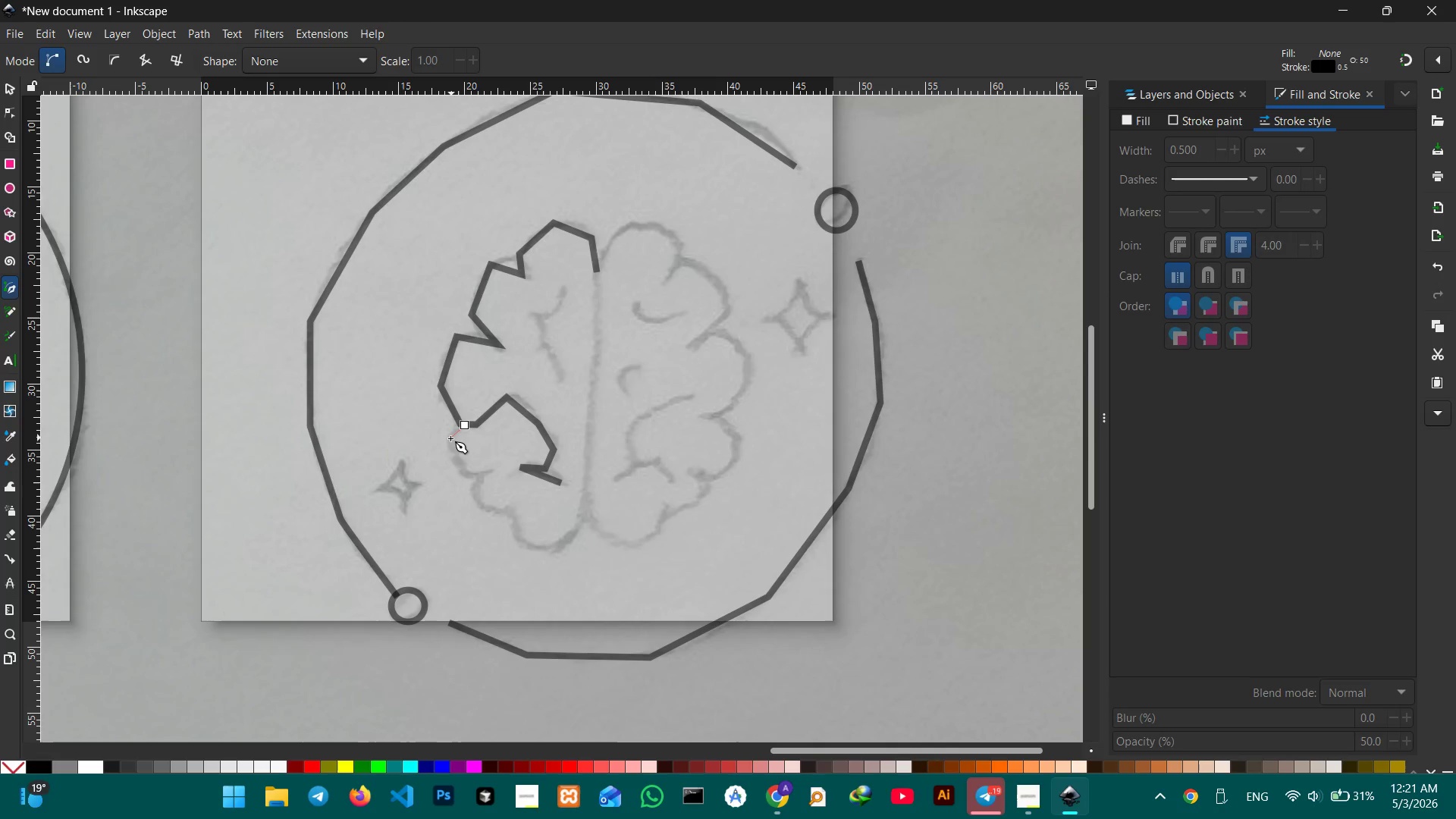 
left_click([450, 439])
 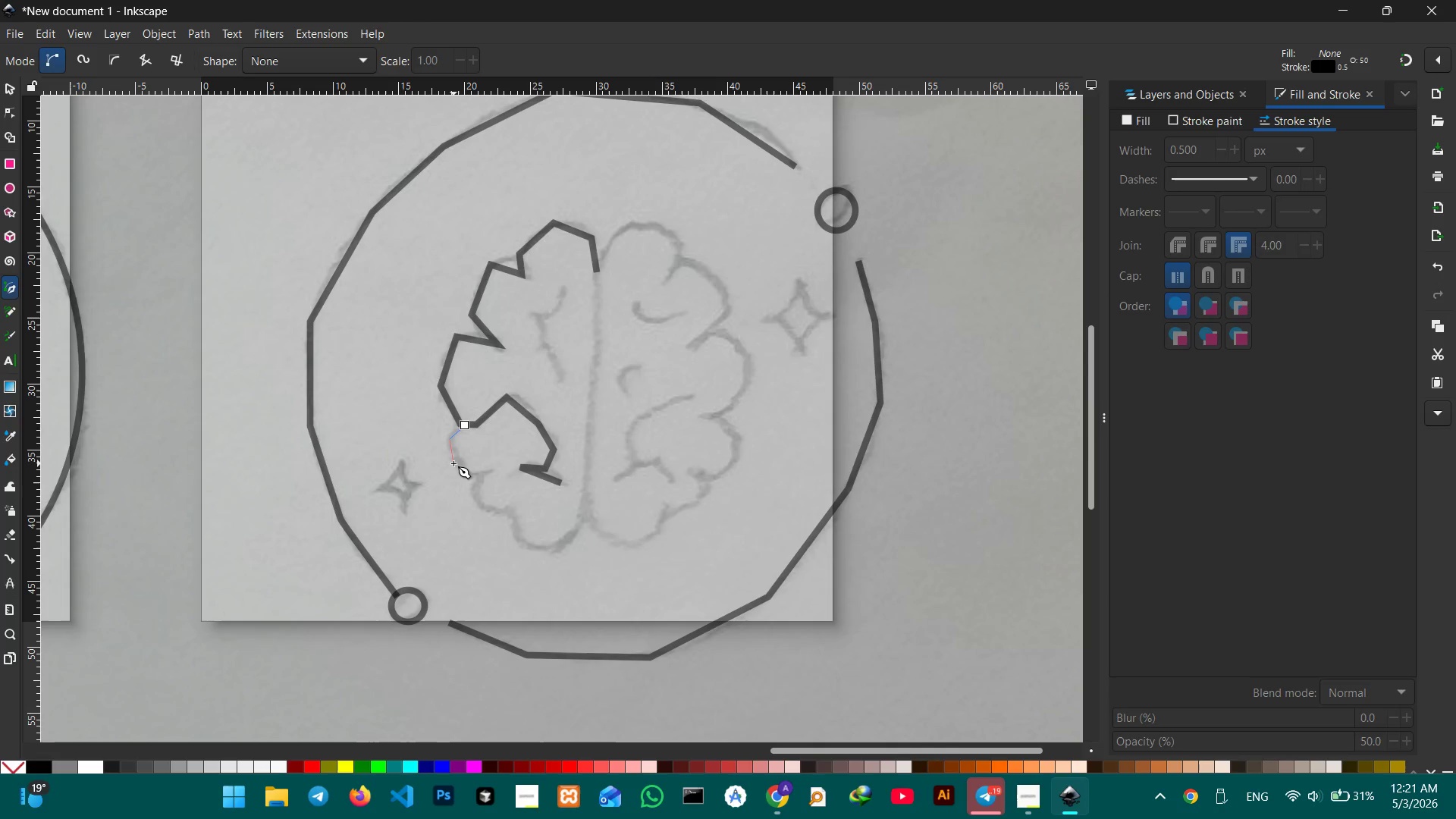 
left_click([453, 463])
 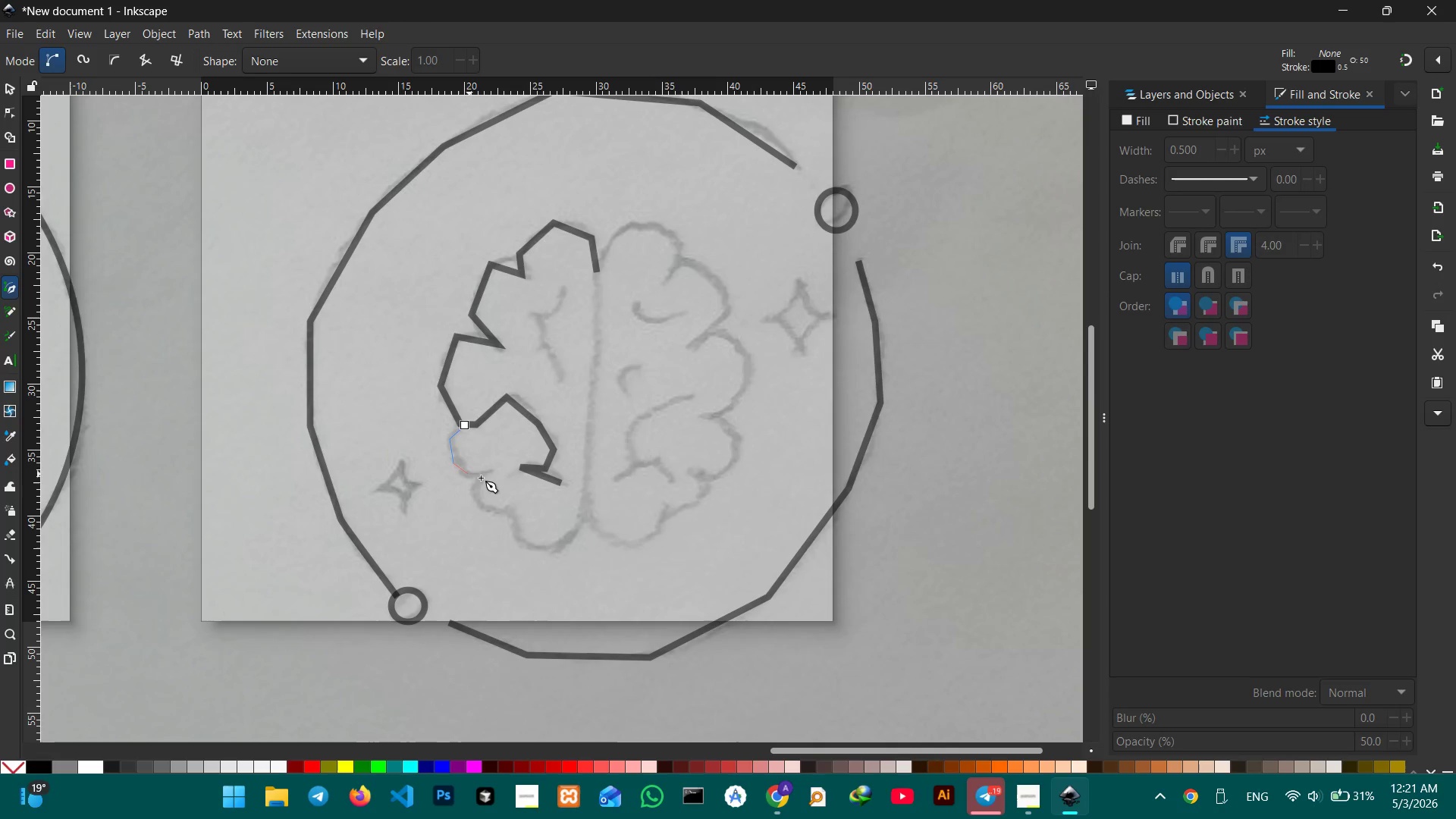 
double_click([492, 472])
 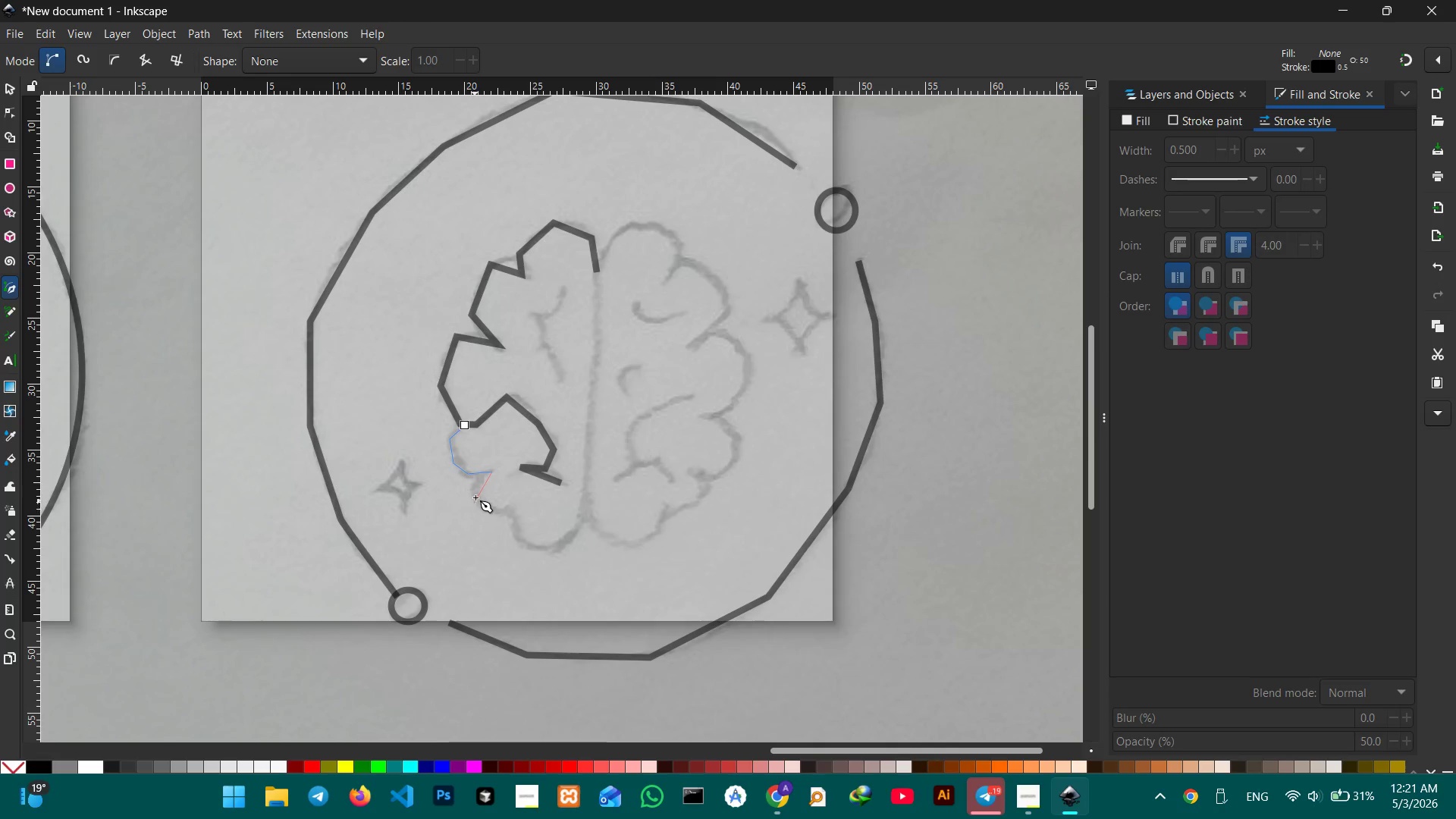 
left_click([476, 491])
 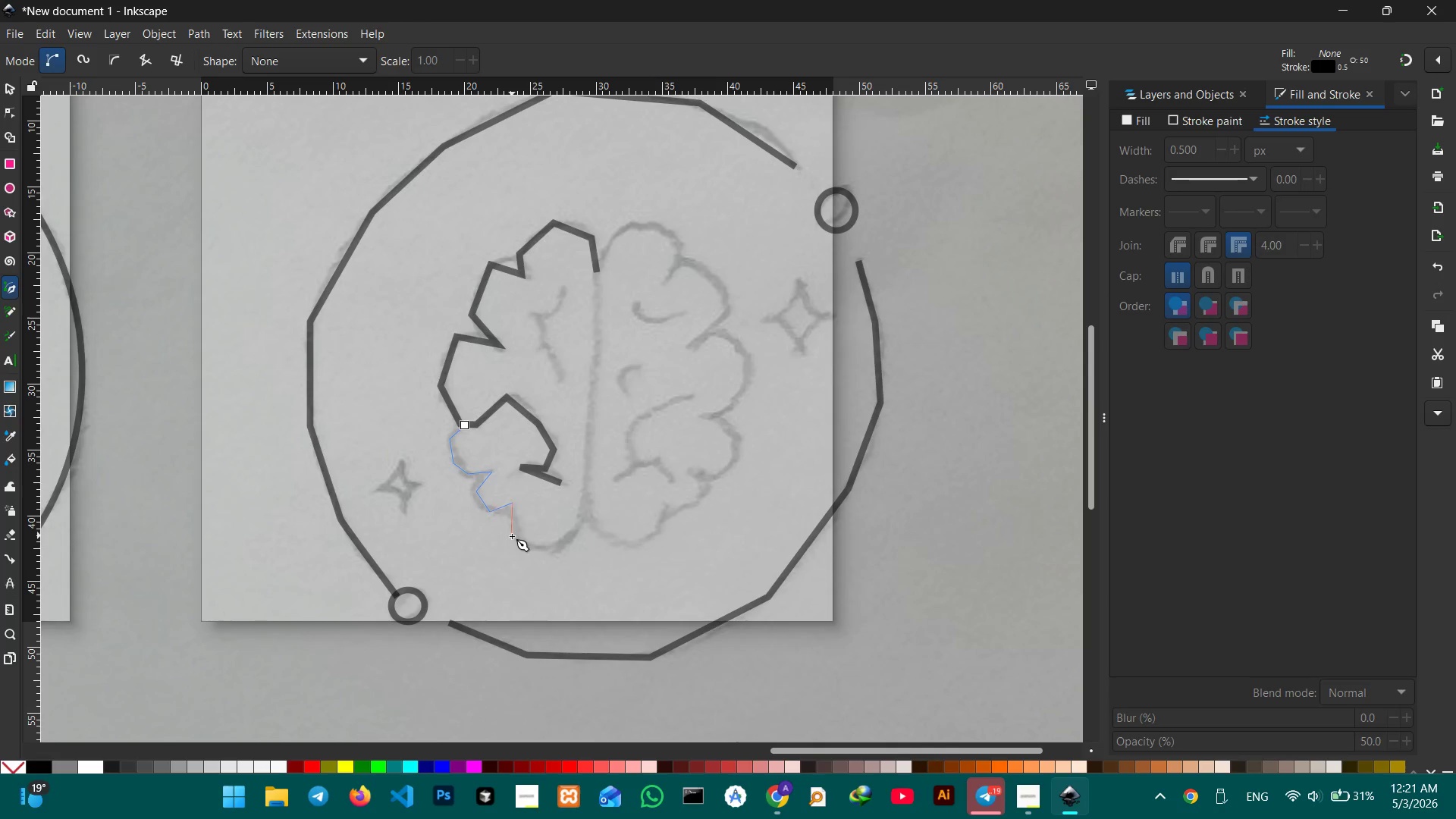 
triple_click([513, 537])
 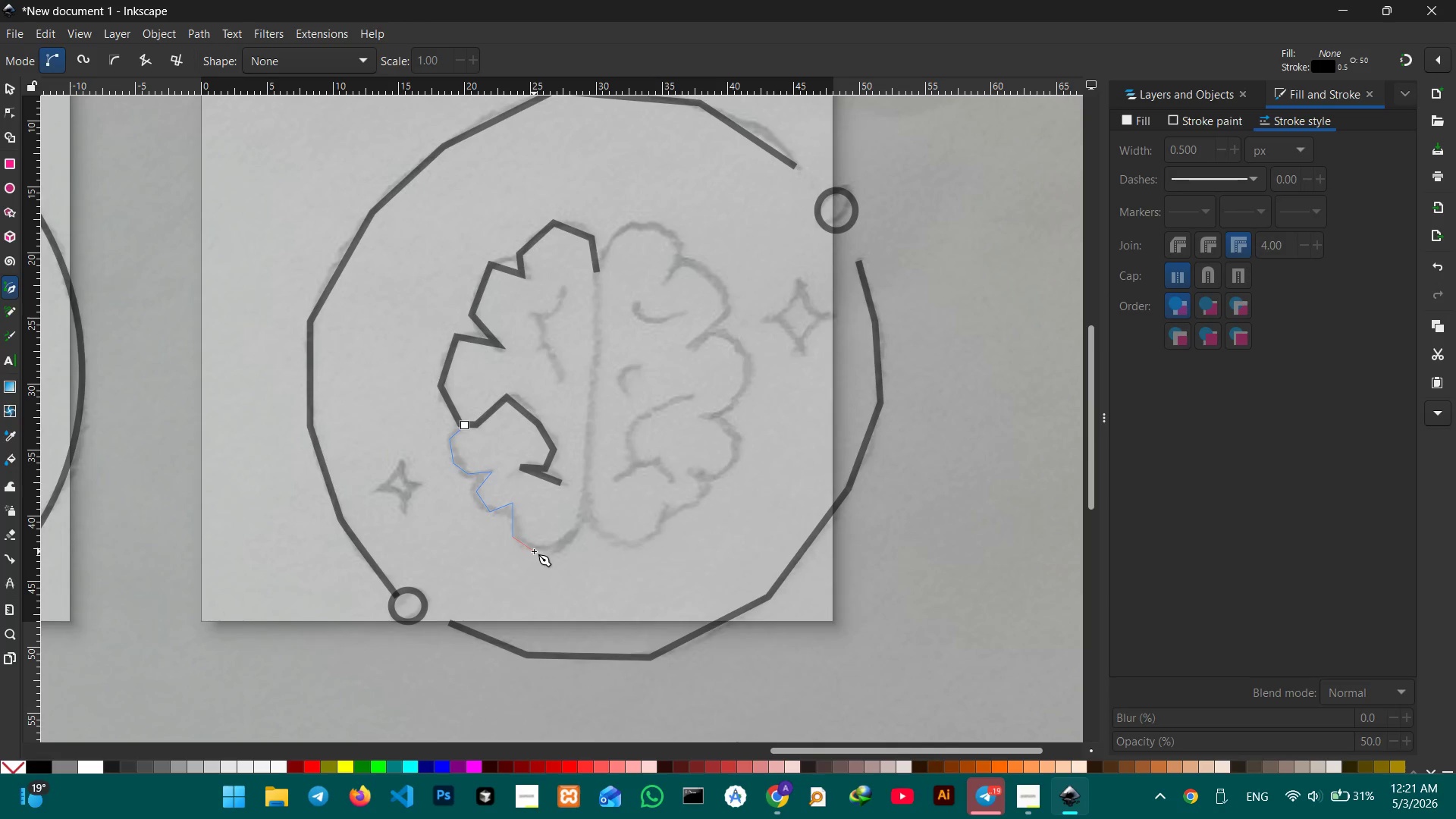 
left_click([561, 546])
 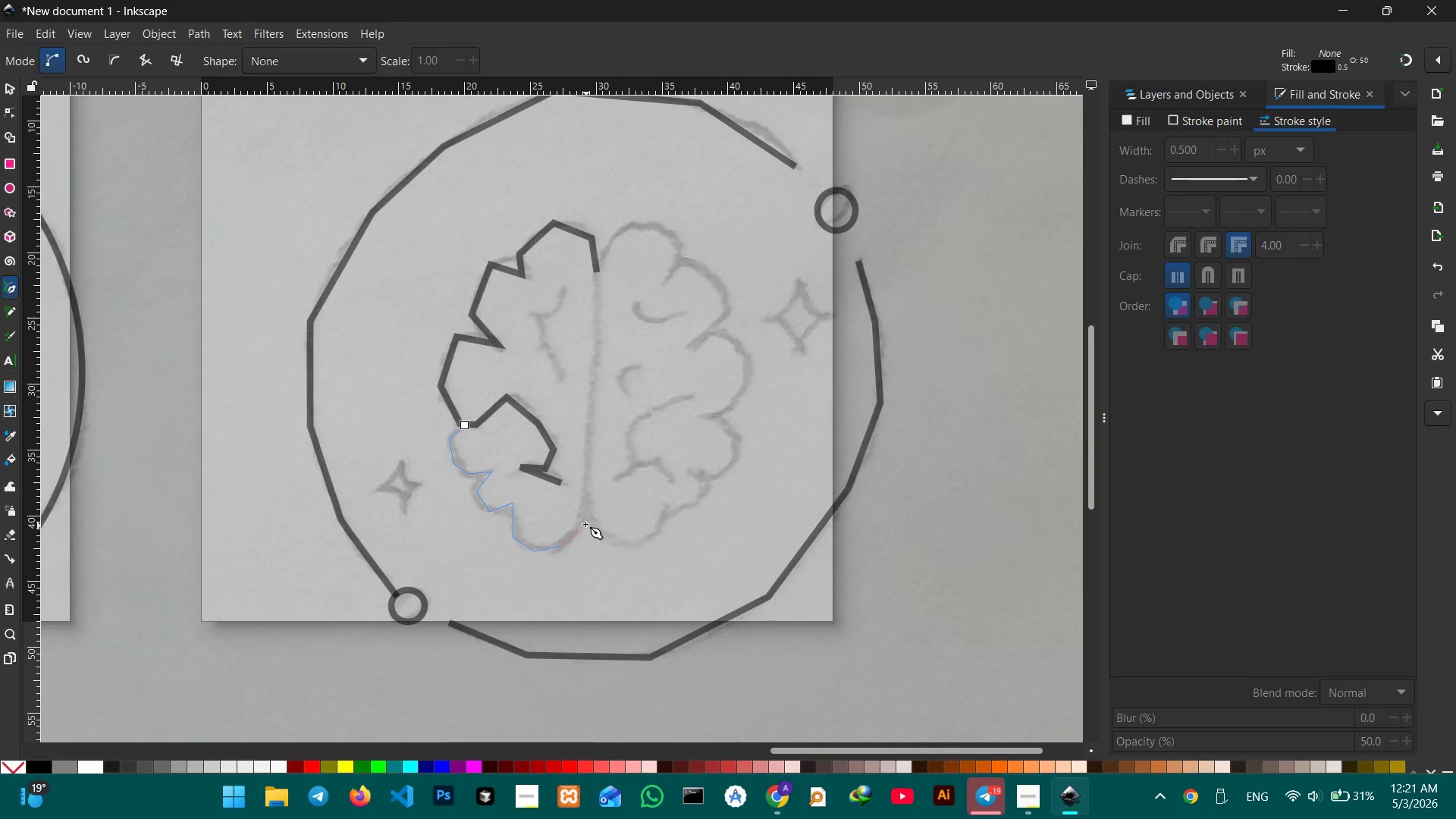 
double_click([585, 524])
 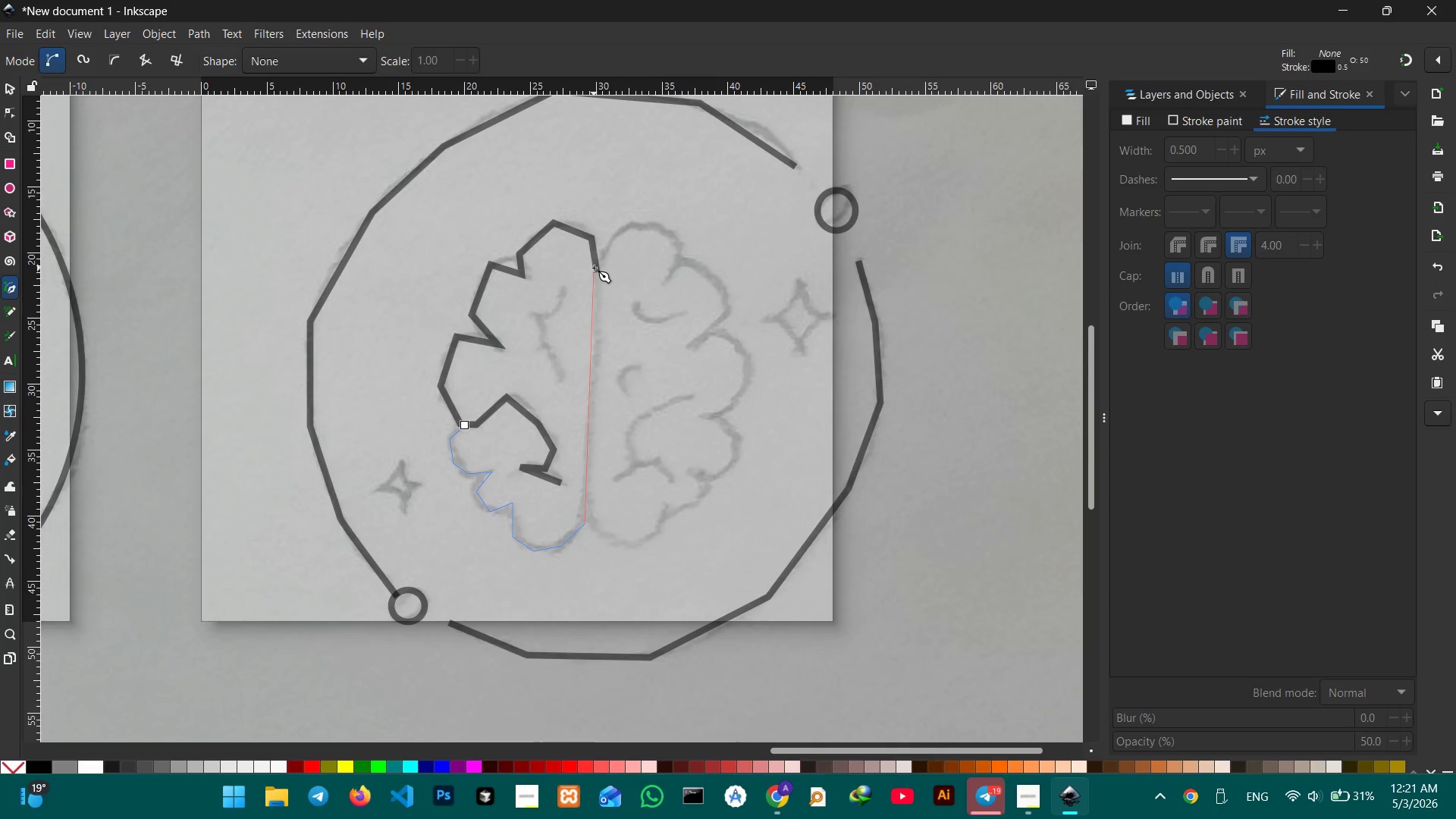 
left_click([596, 271])
 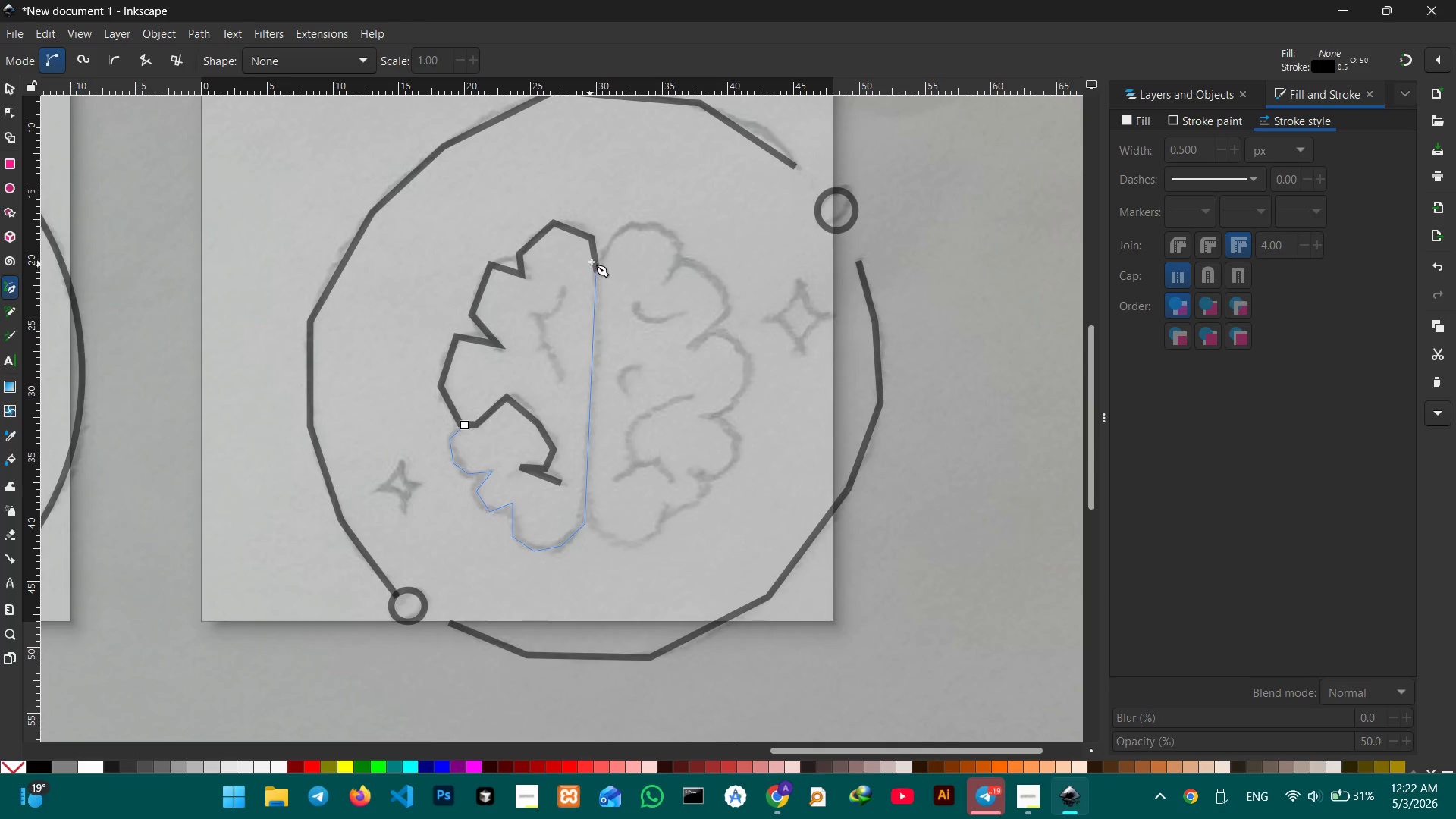 
left_click([595, 259])
 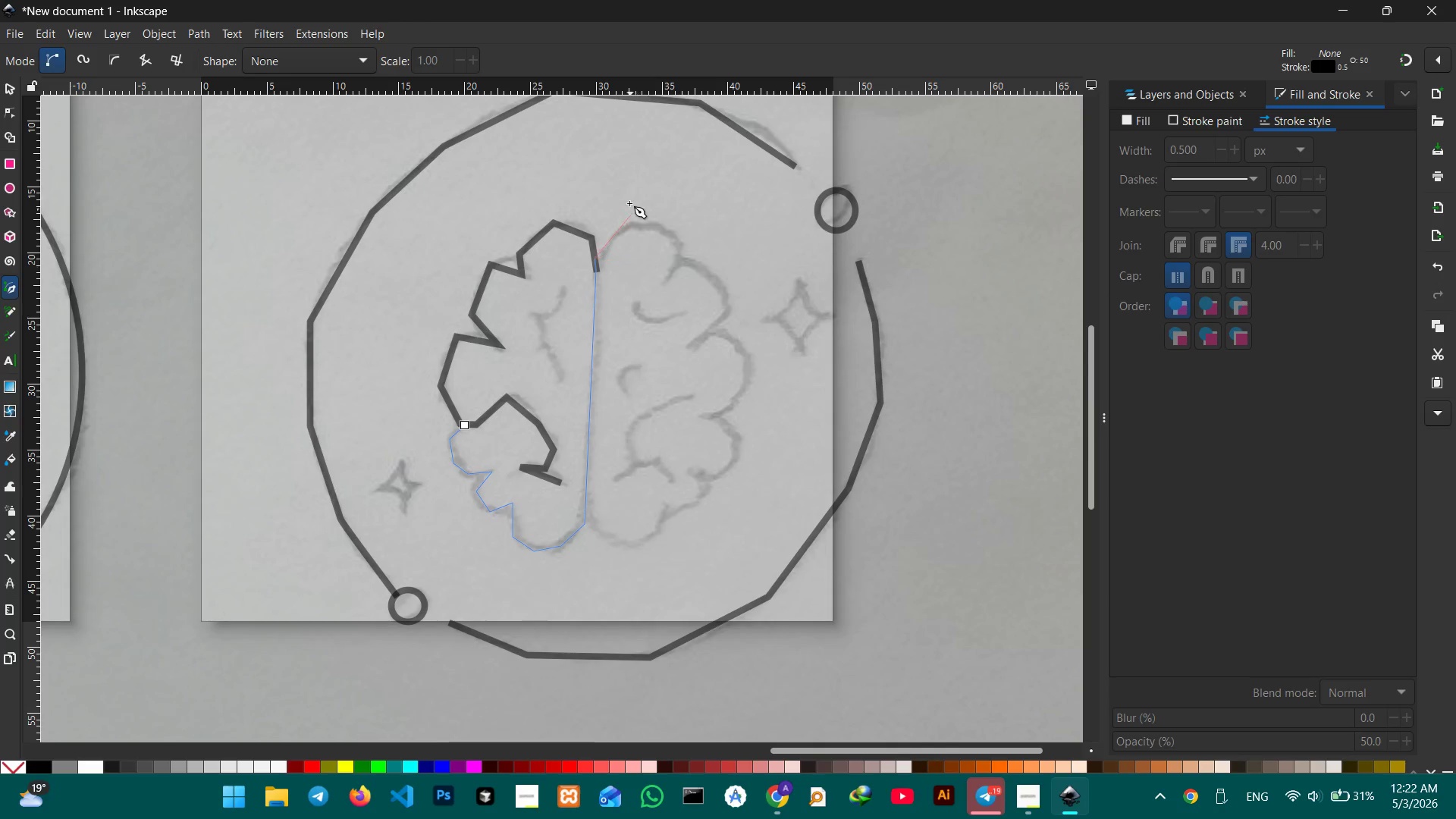 
left_click([622, 228])
 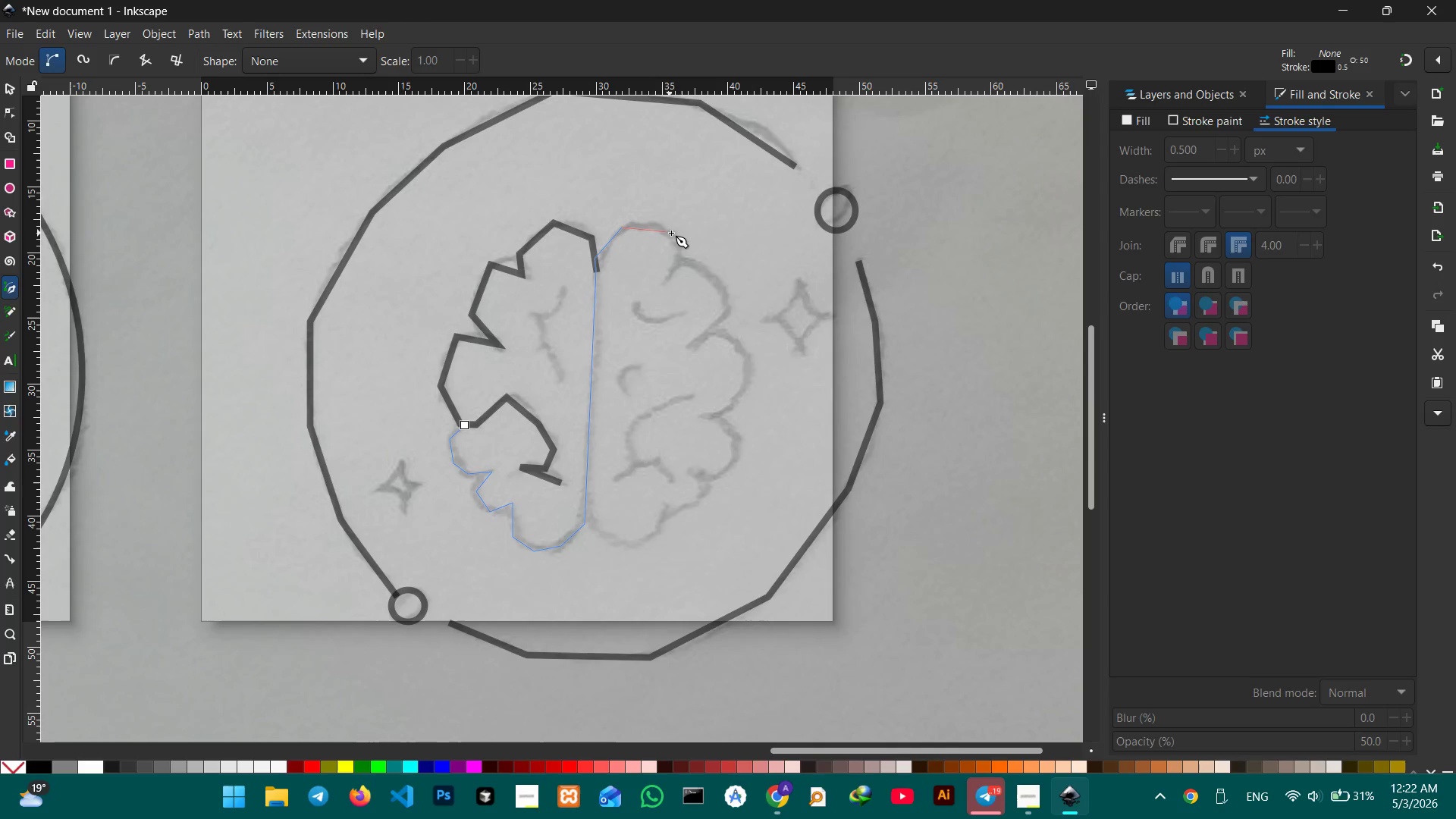 
double_click([673, 233])
 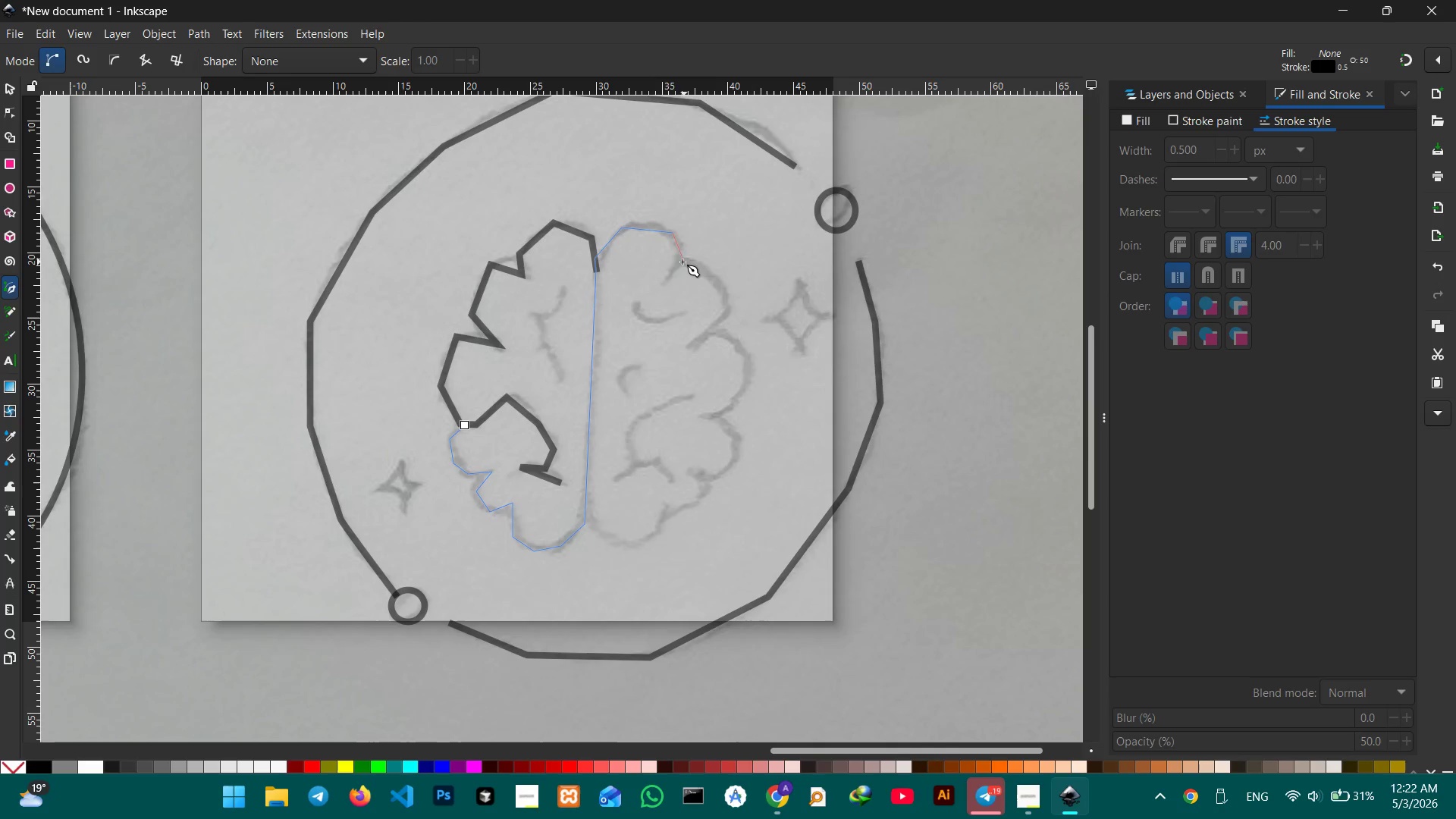 
left_click([677, 262])
 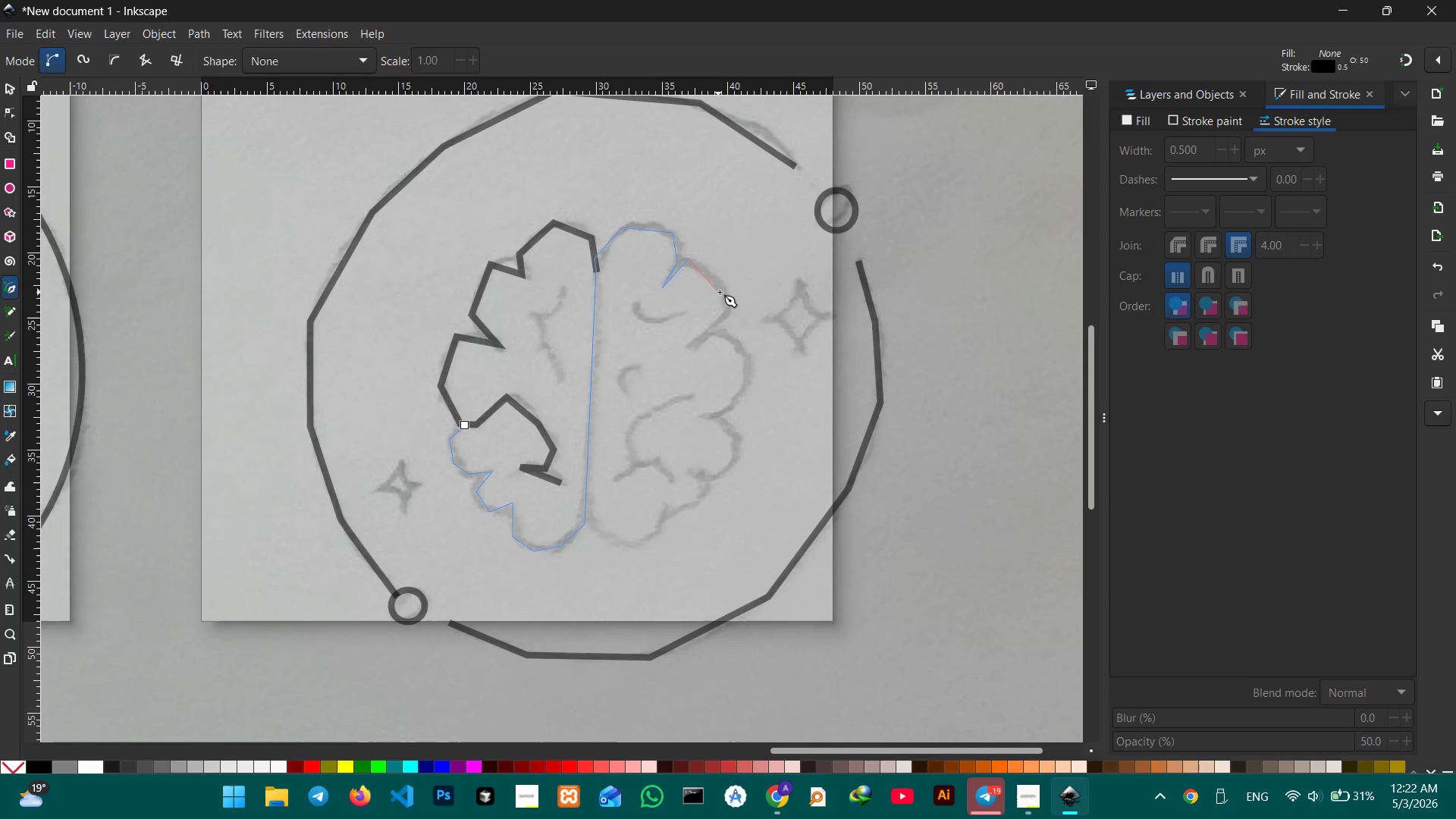 
triple_click([726, 317])
 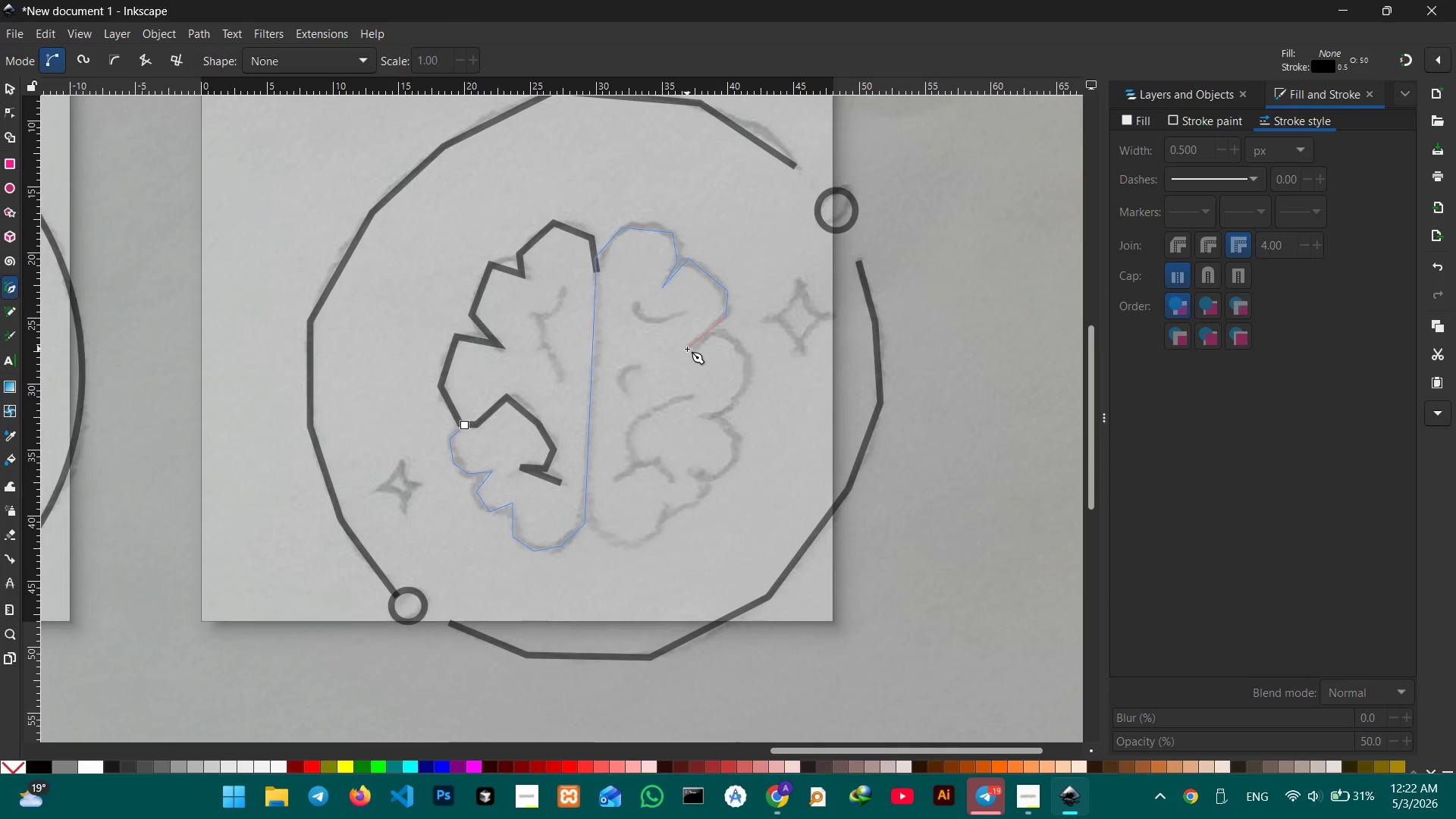 
triple_click([687, 349])
 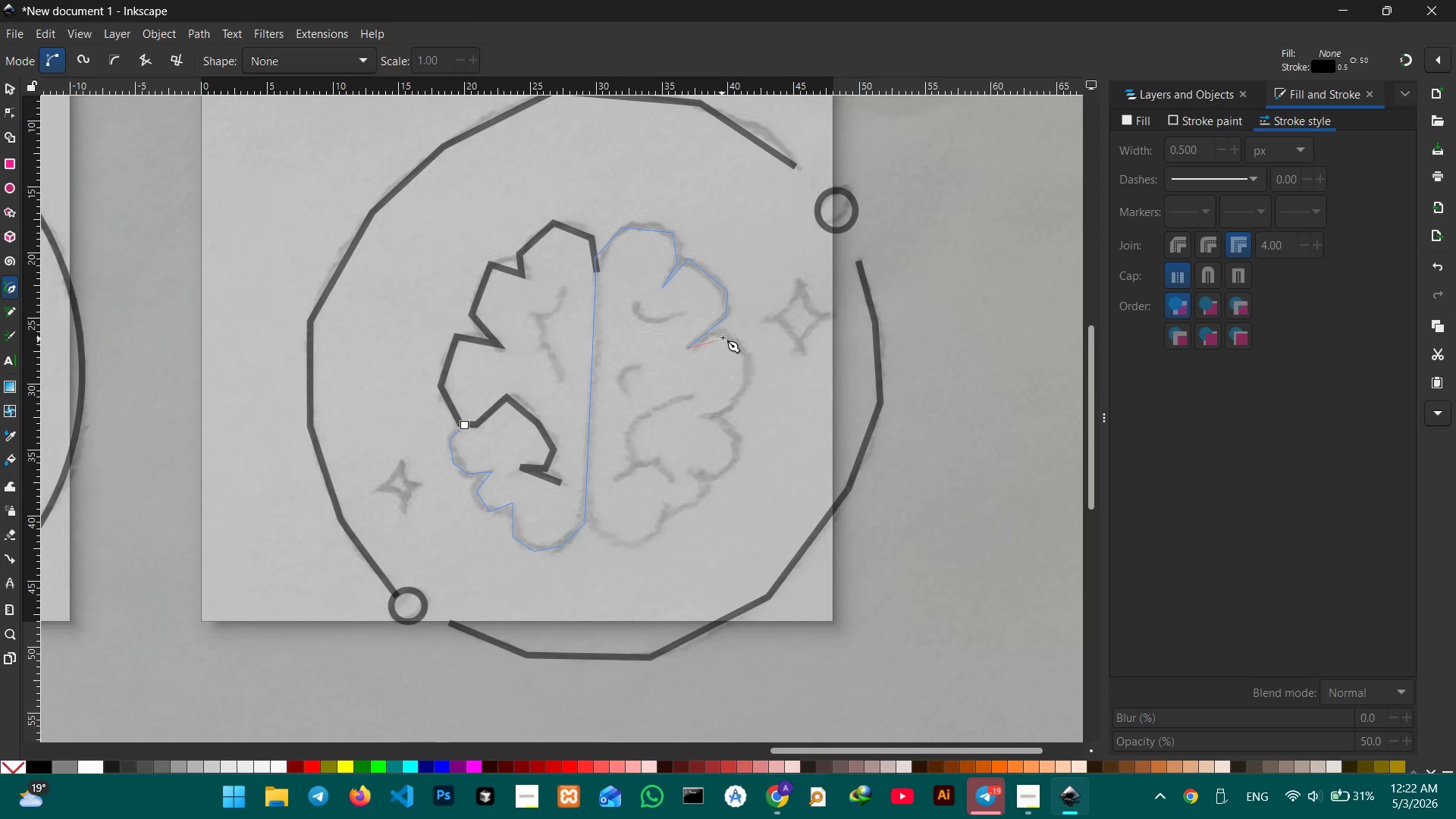 
left_click([726, 334])
 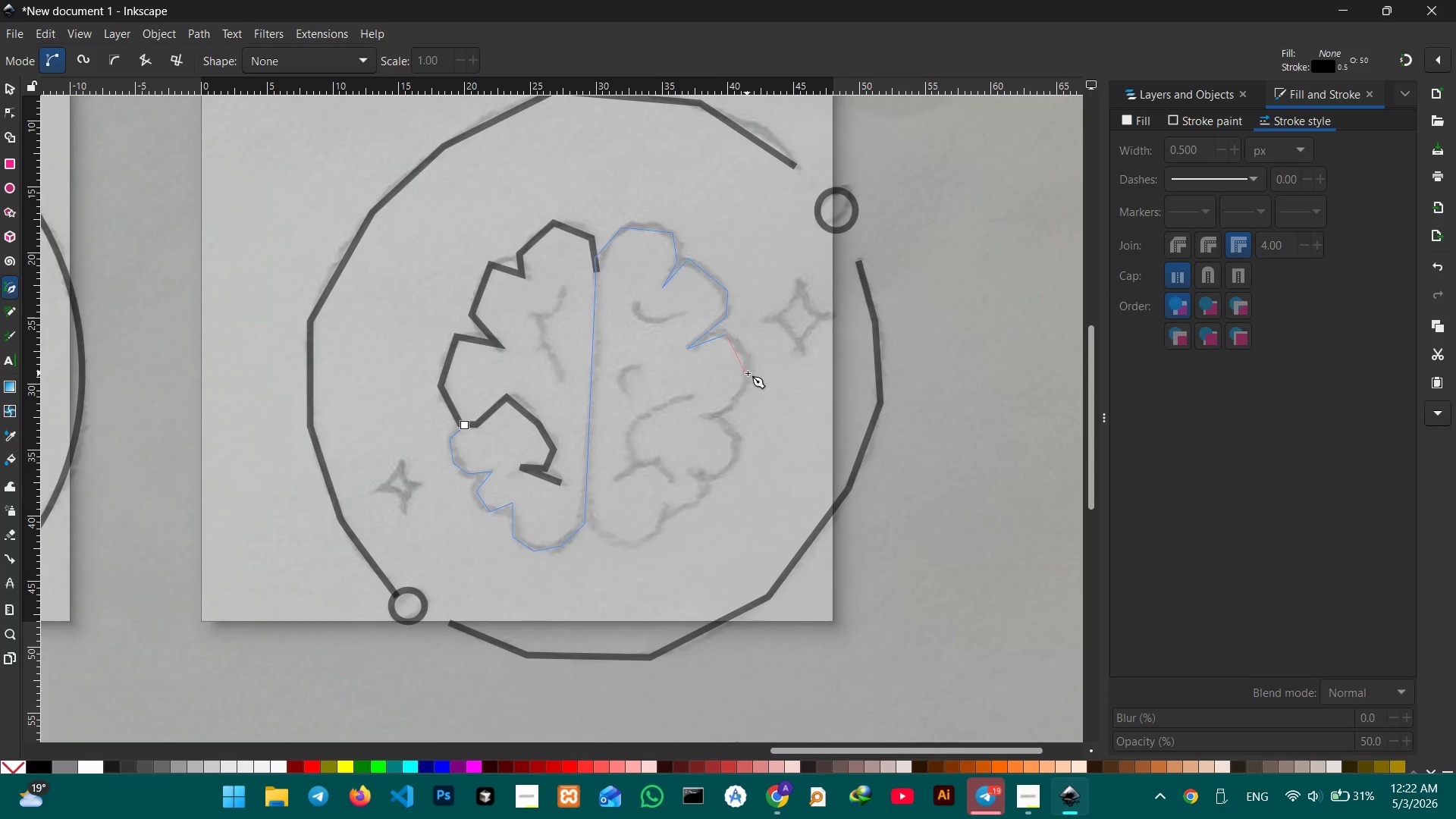 
left_click([748, 373])
 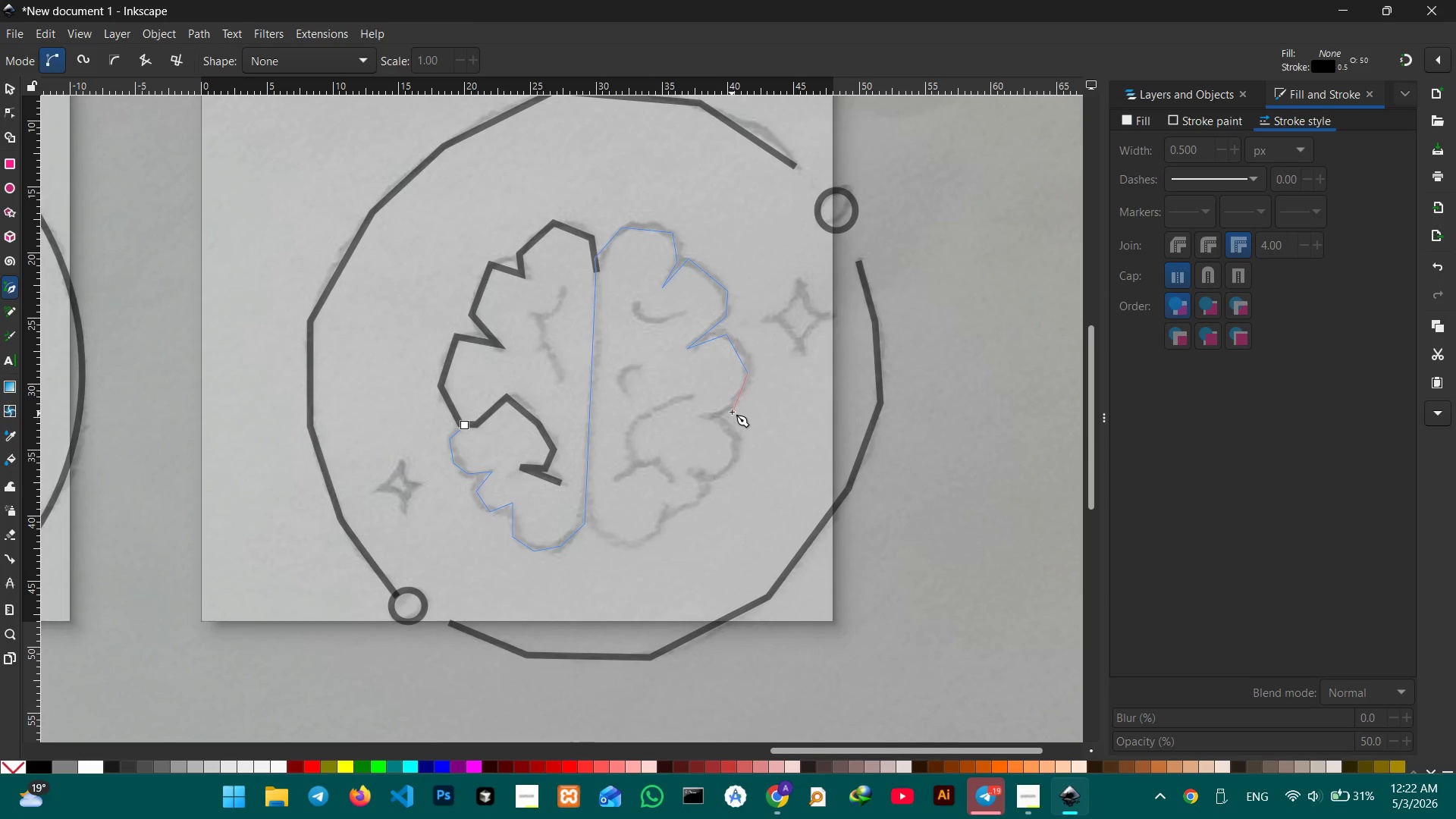 
left_click([733, 410])
 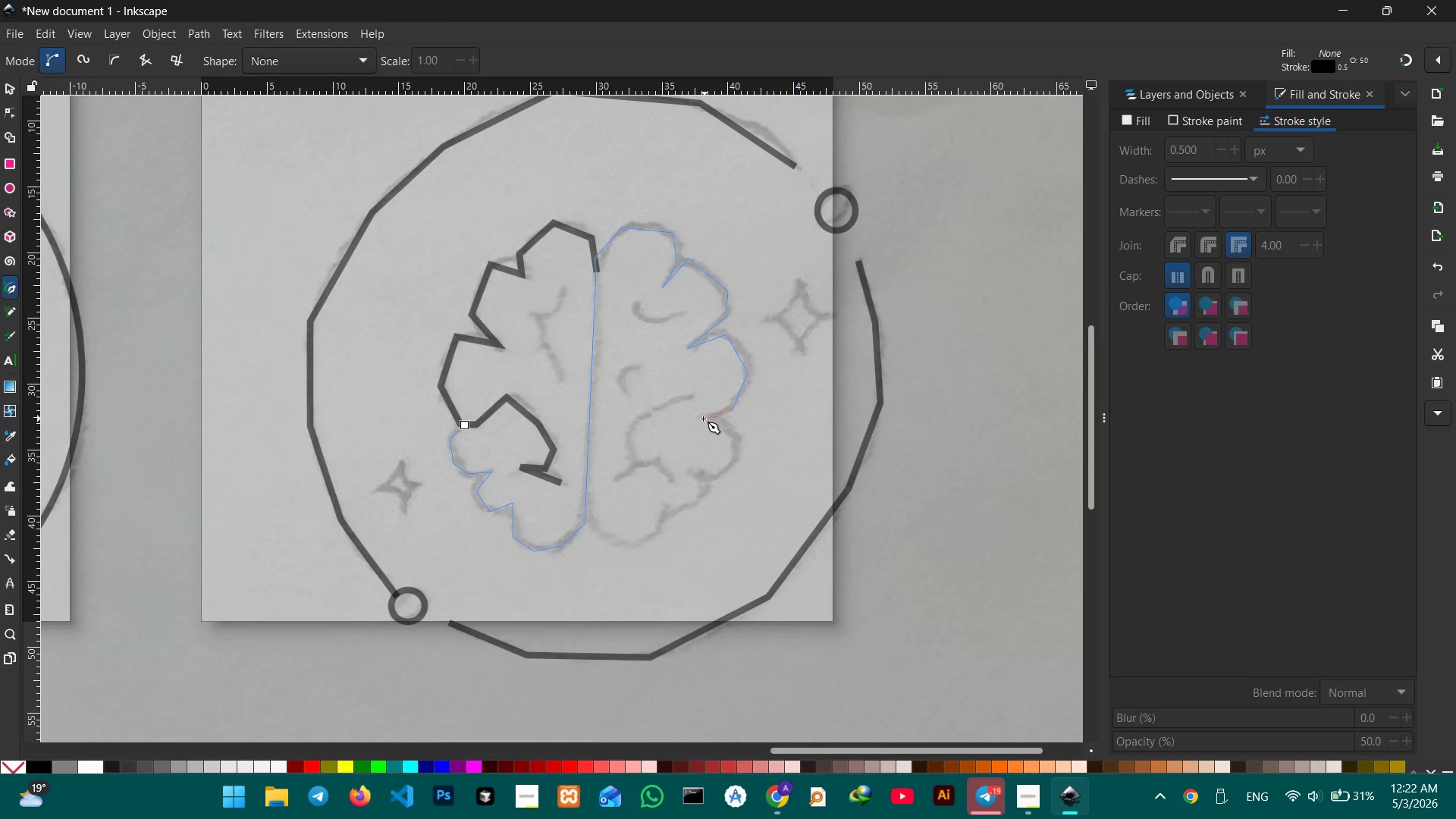 
left_click([701, 419])
 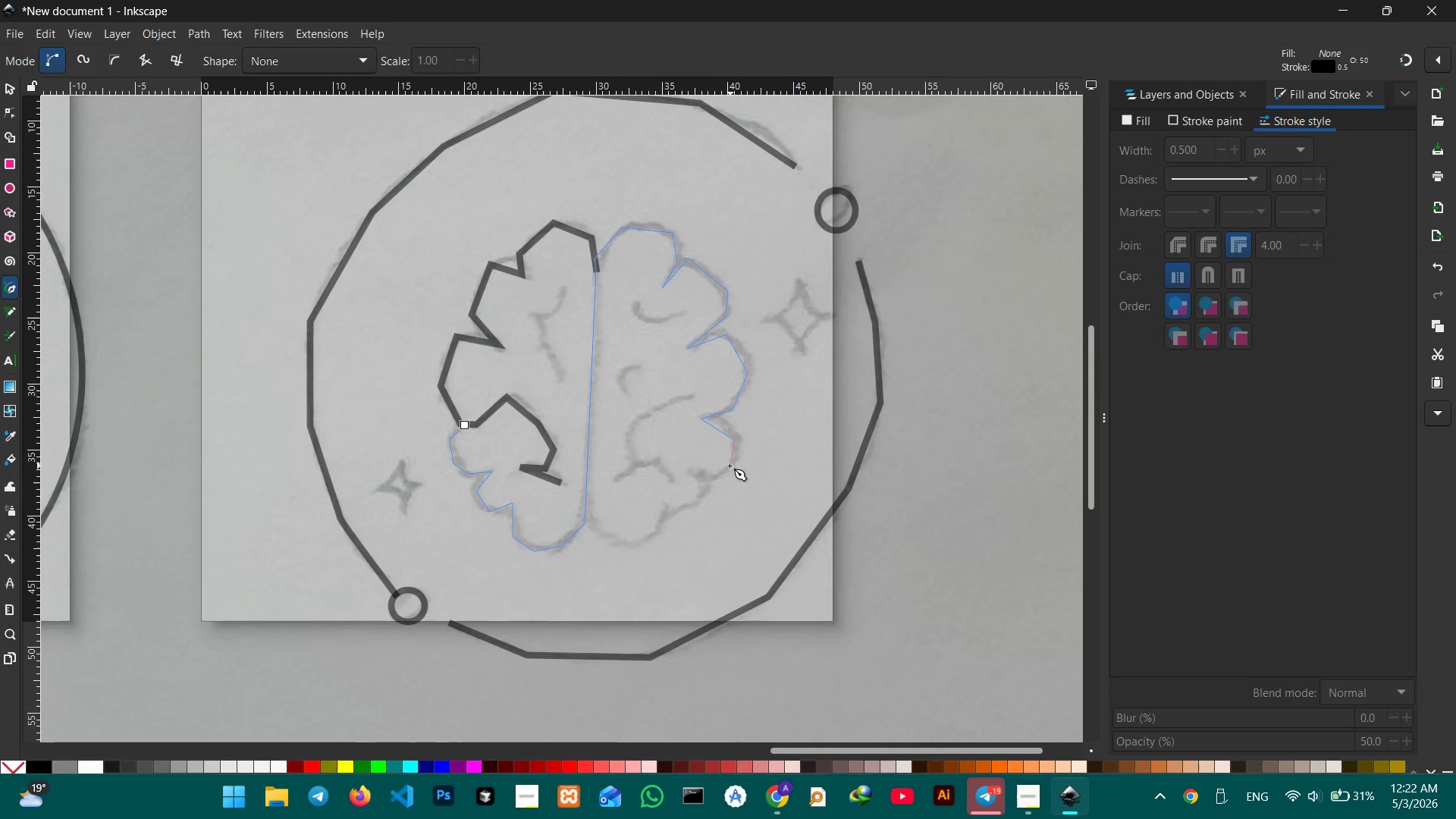 
triple_click([711, 485])
 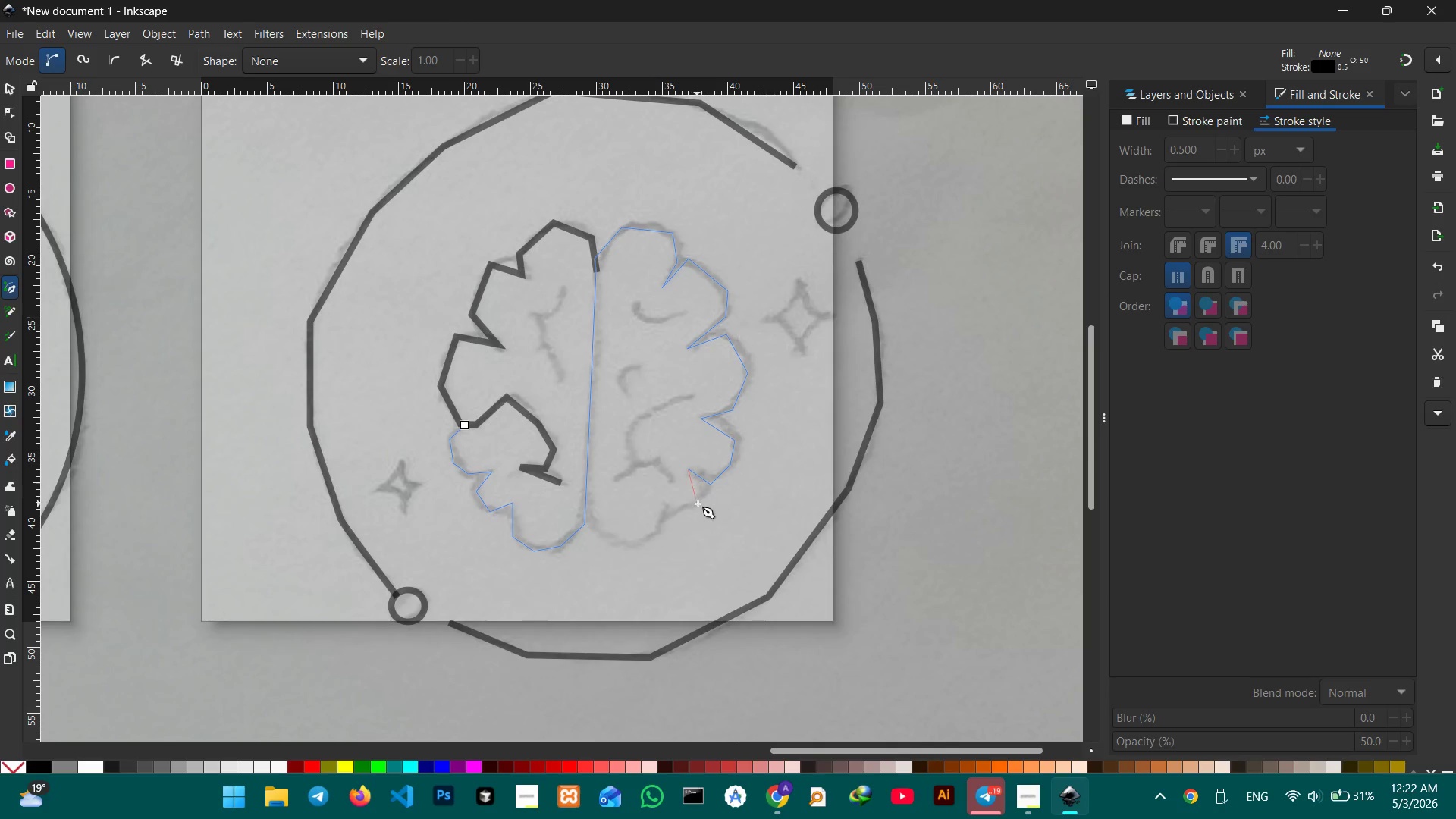 
left_click([703, 498])
 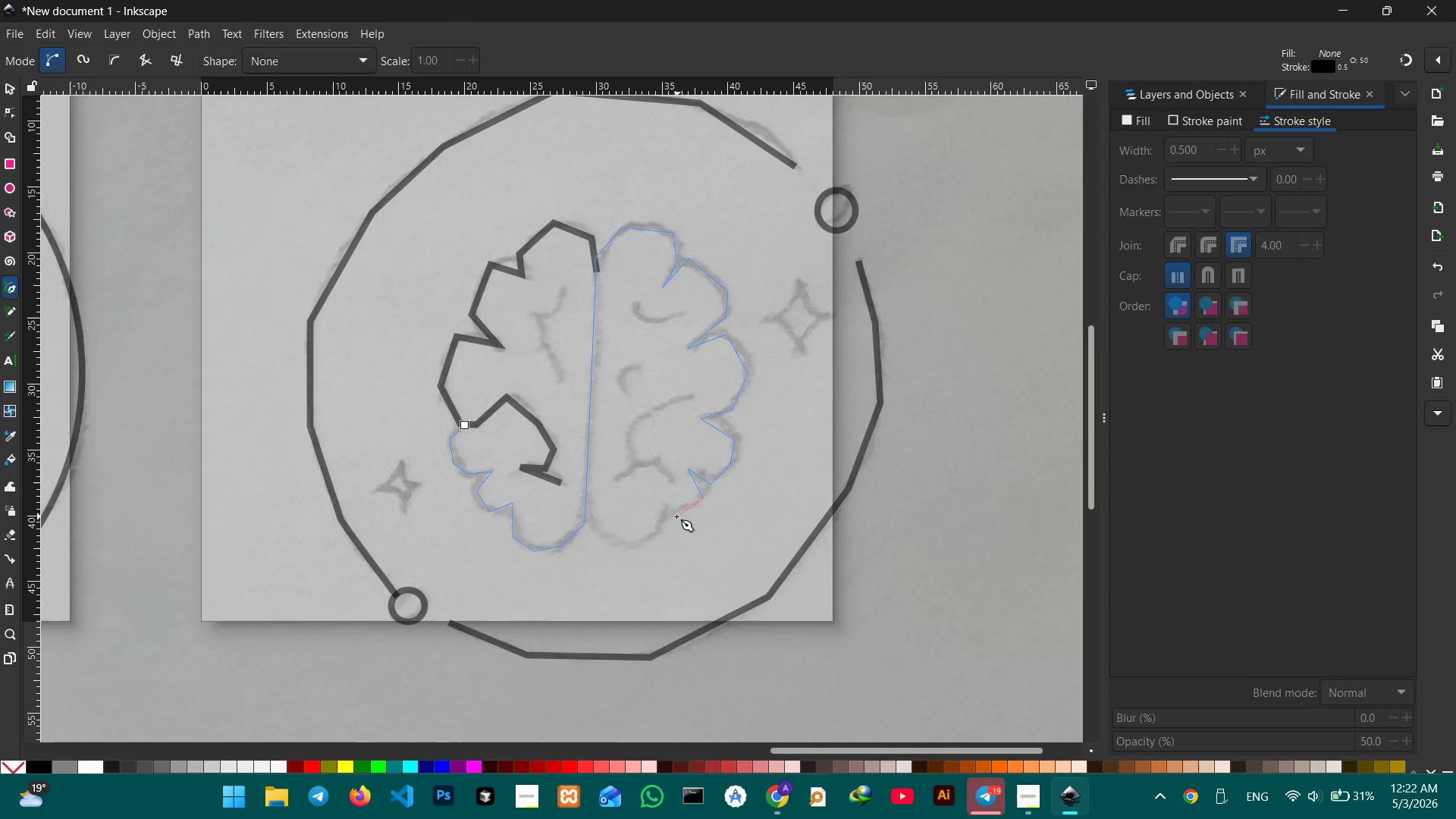 
double_click([673, 514])
 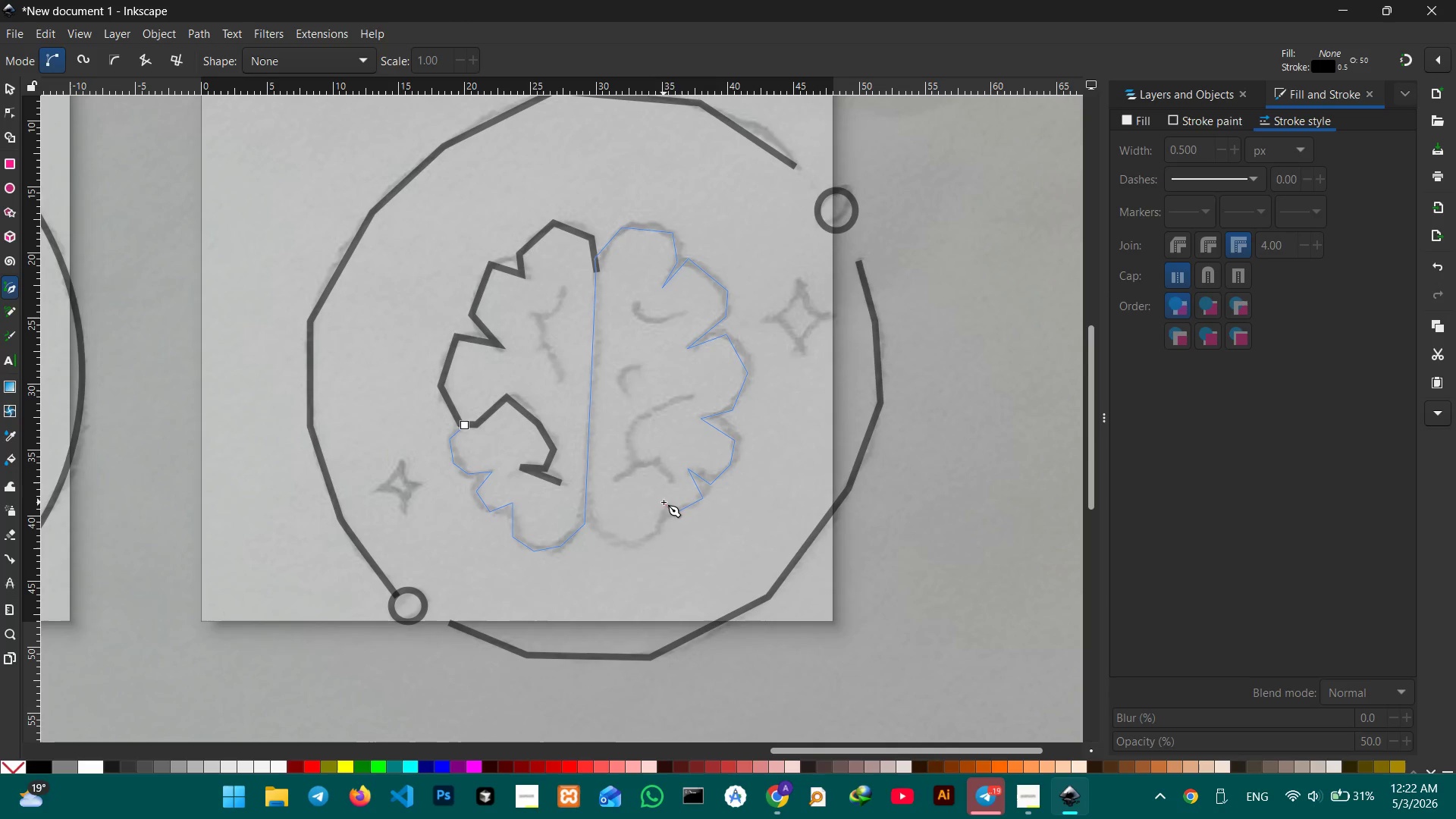 
triple_click([661, 502])
 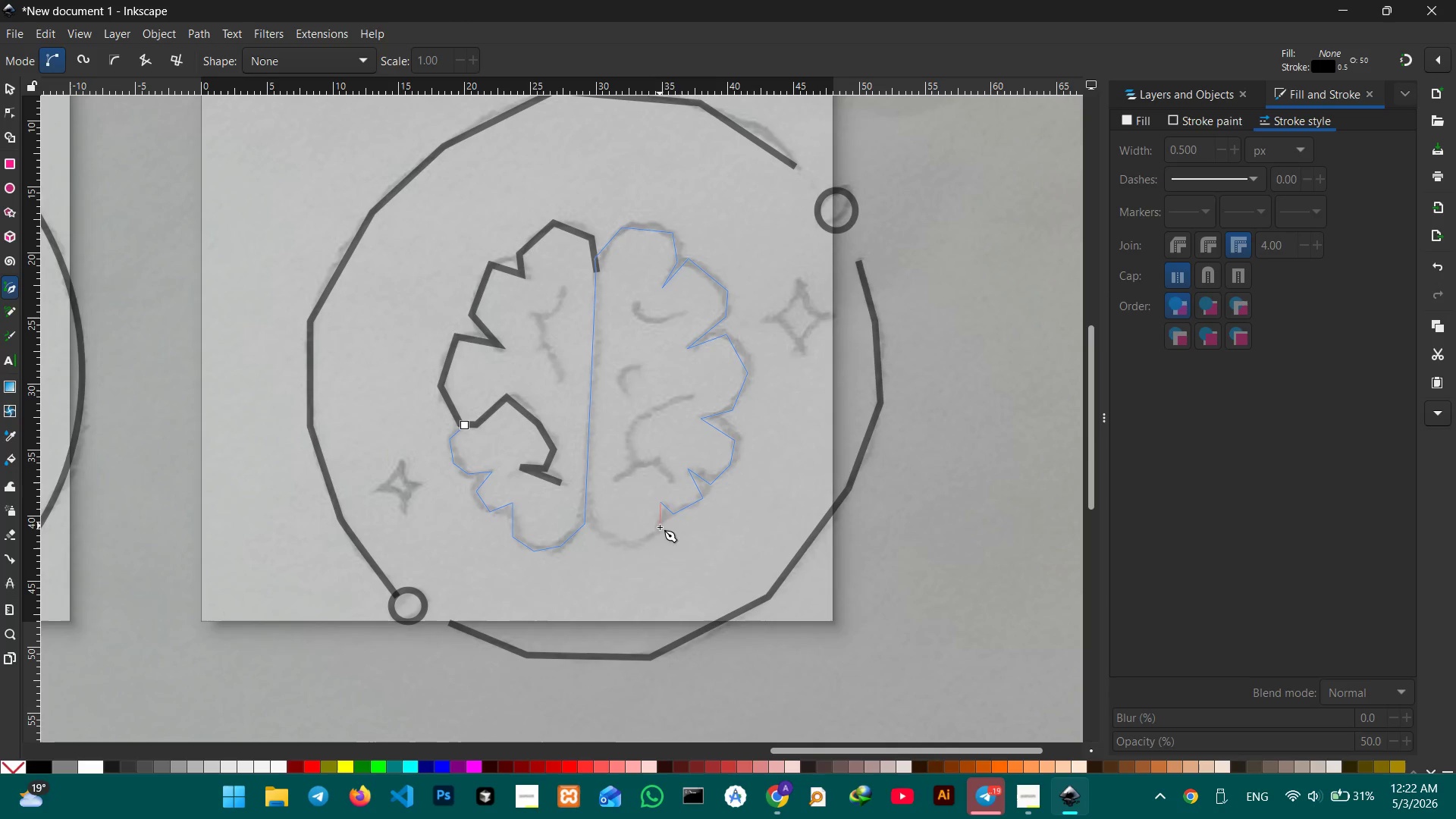 
triple_click([658, 529])
 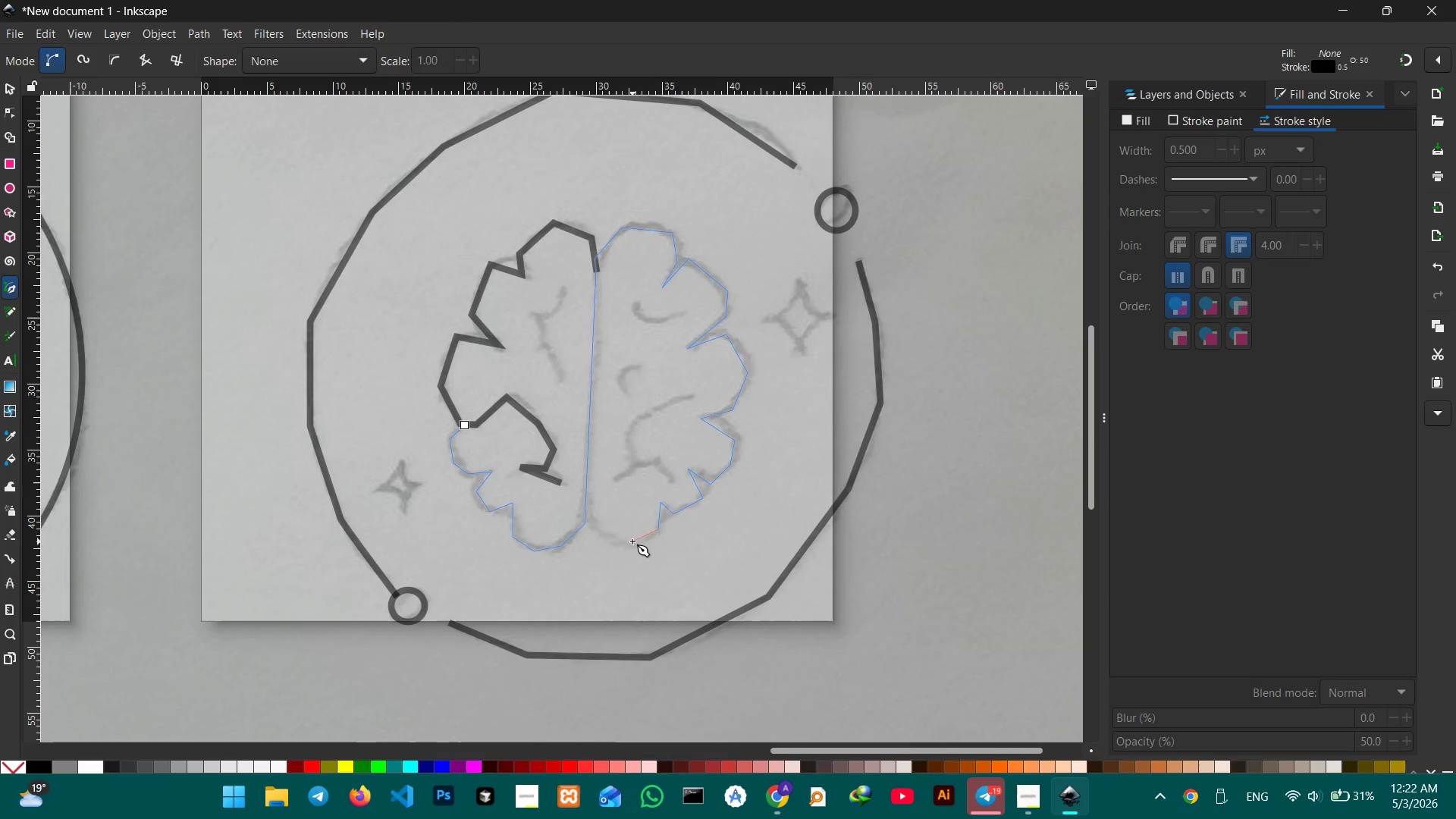 
triple_click([626, 544])
 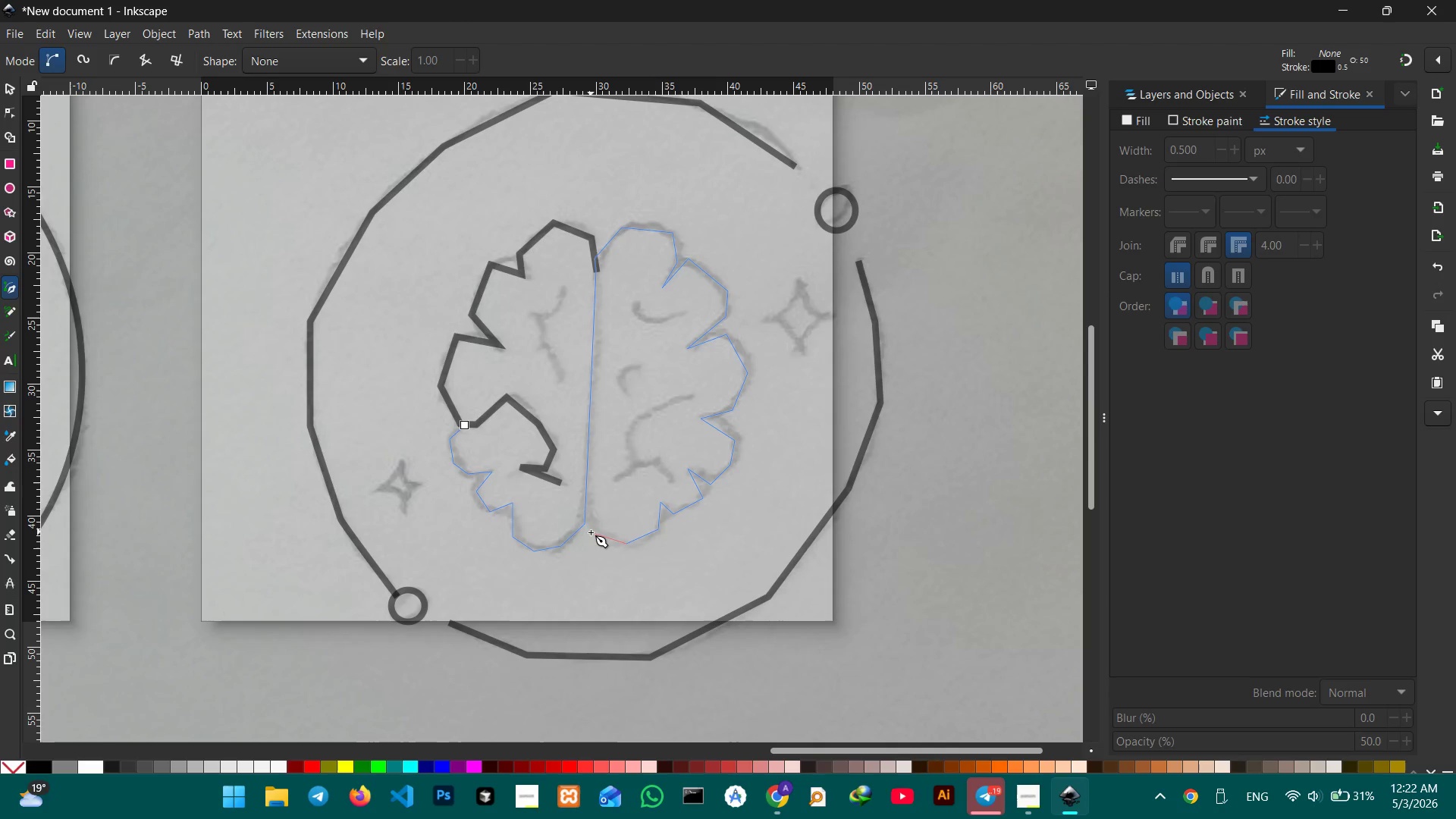 
left_click([591, 532])
 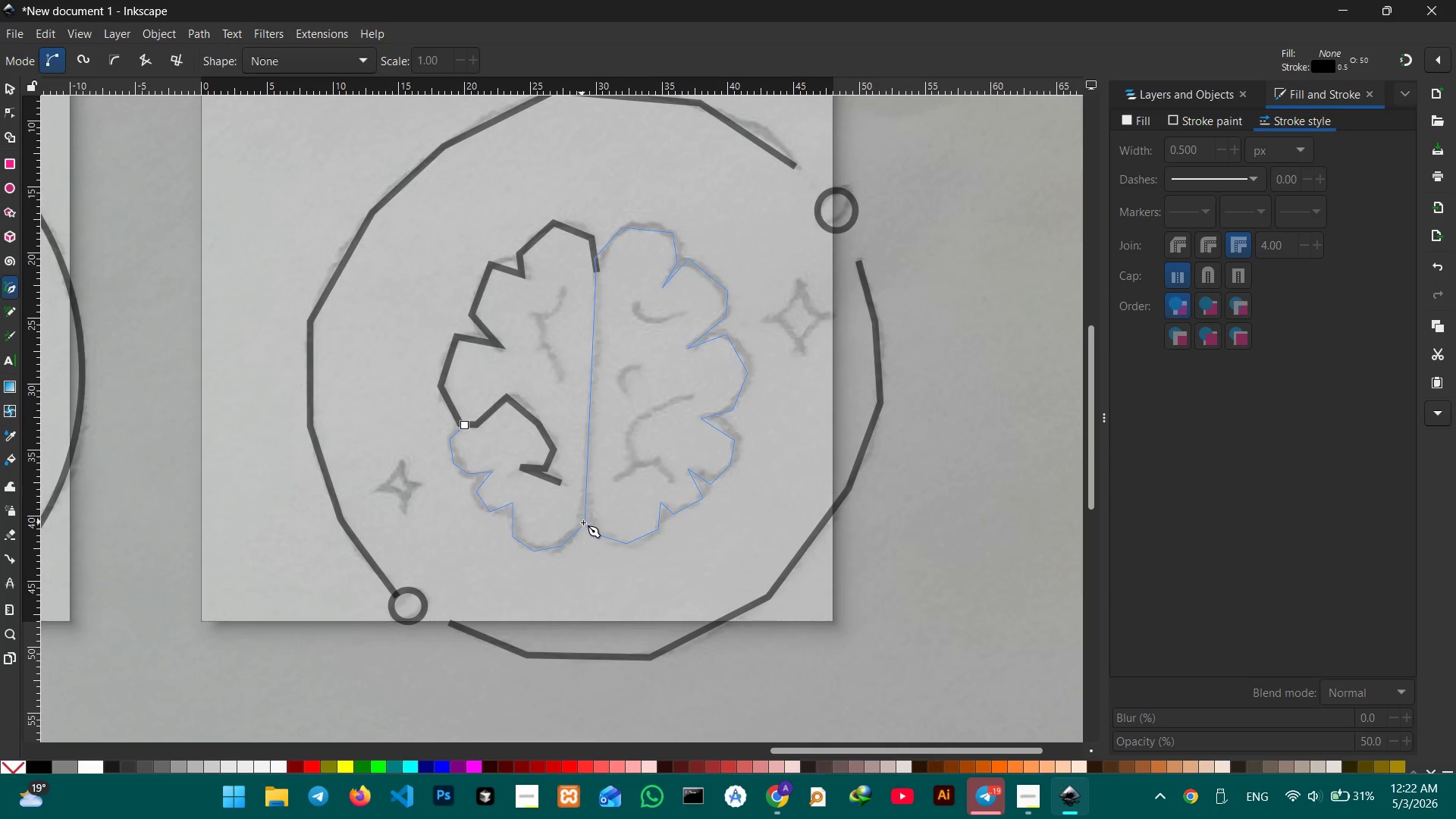 
left_click([583, 522])
 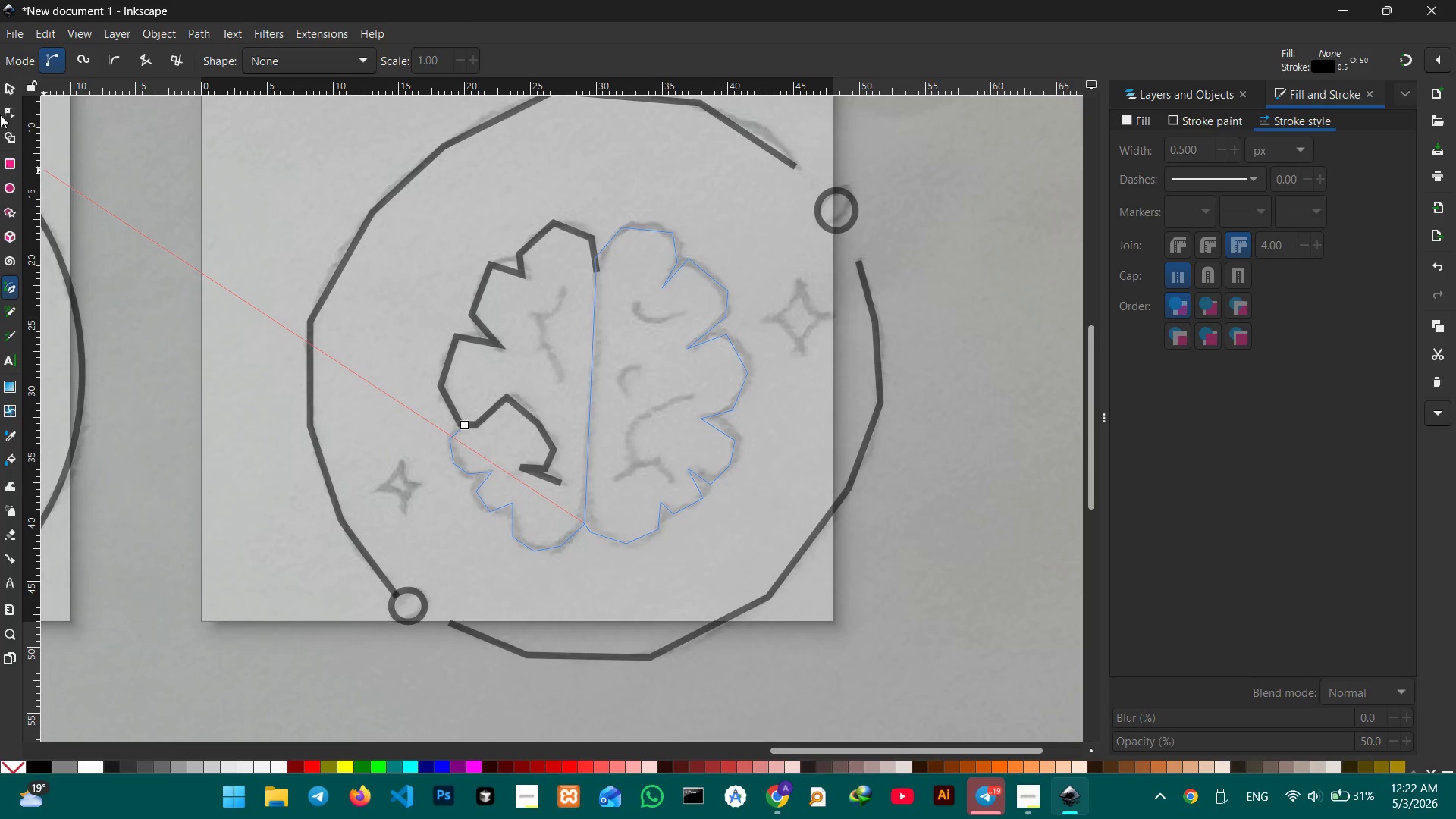 
left_click([8, 85])
 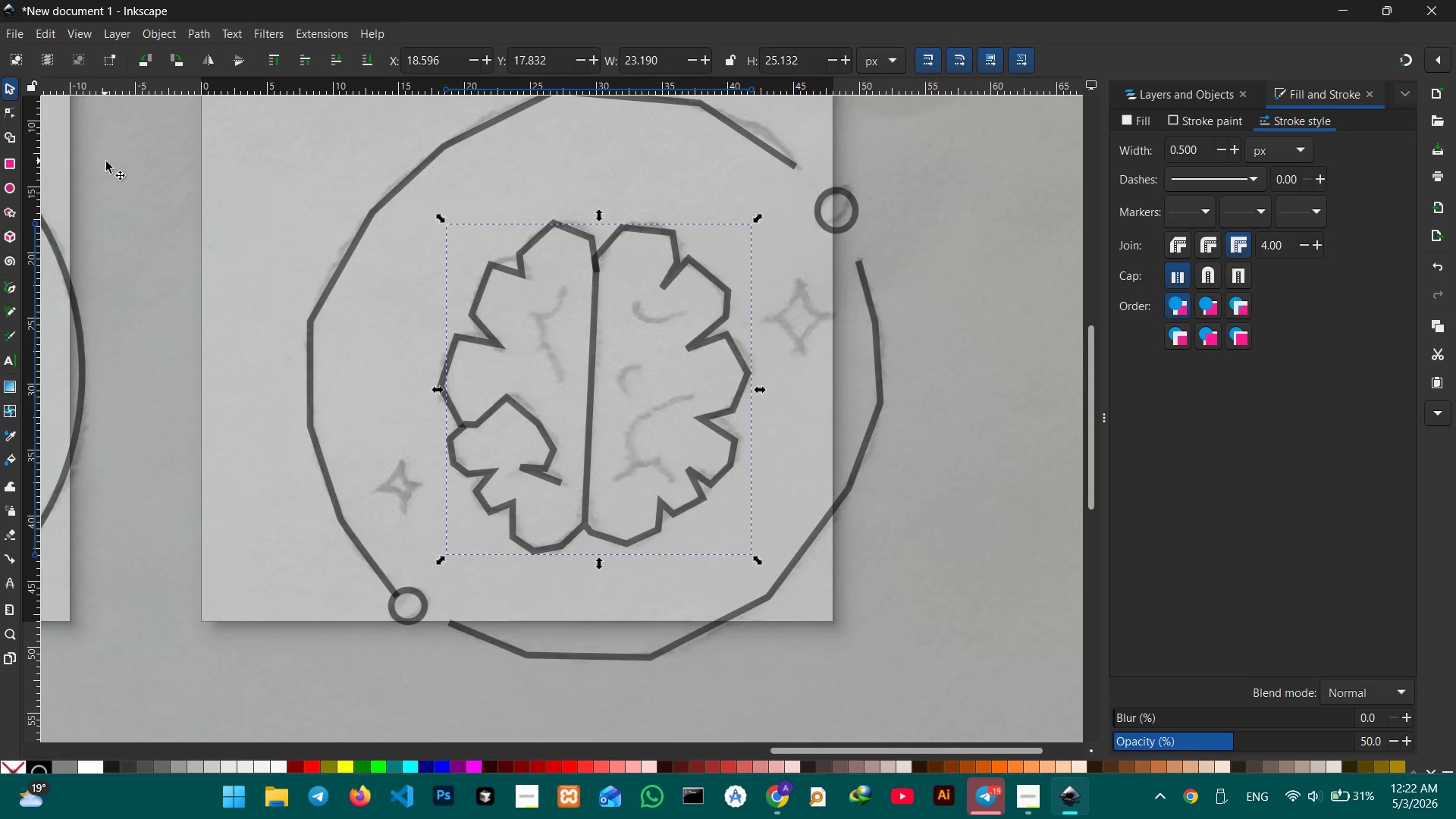 
left_click([107, 163])
 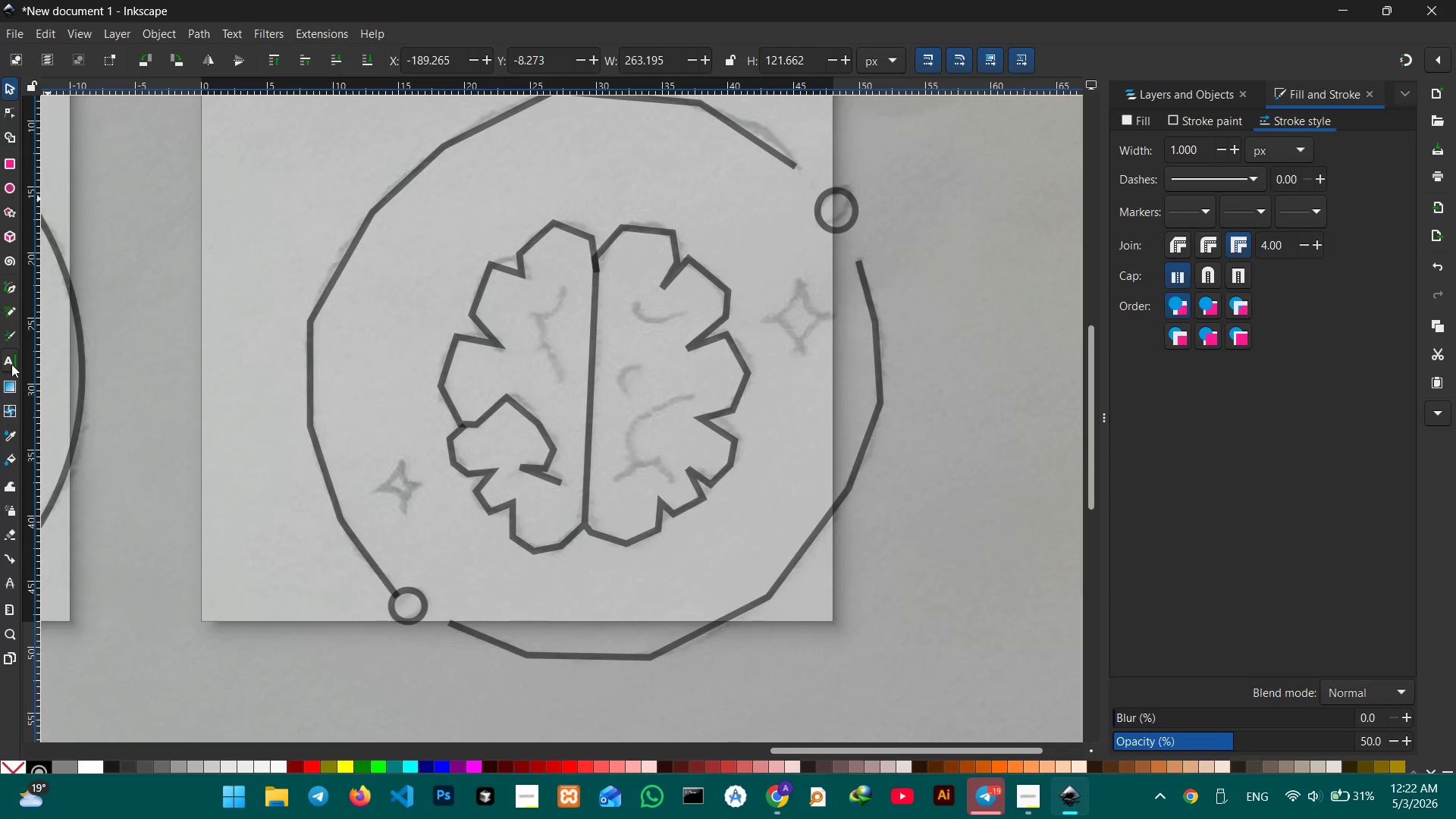 
left_click([5, 282])
 